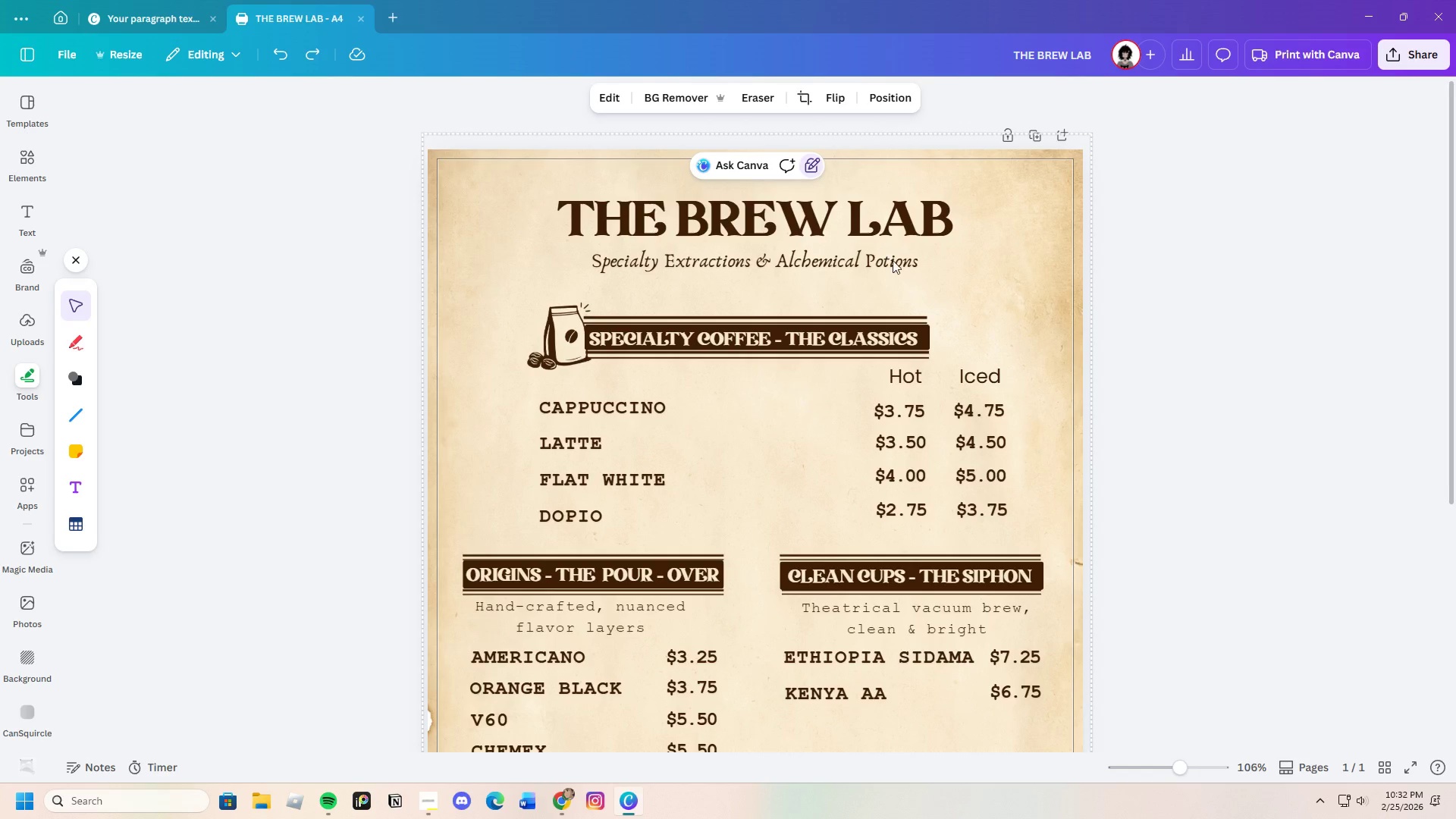 
left_click([866, 101])
 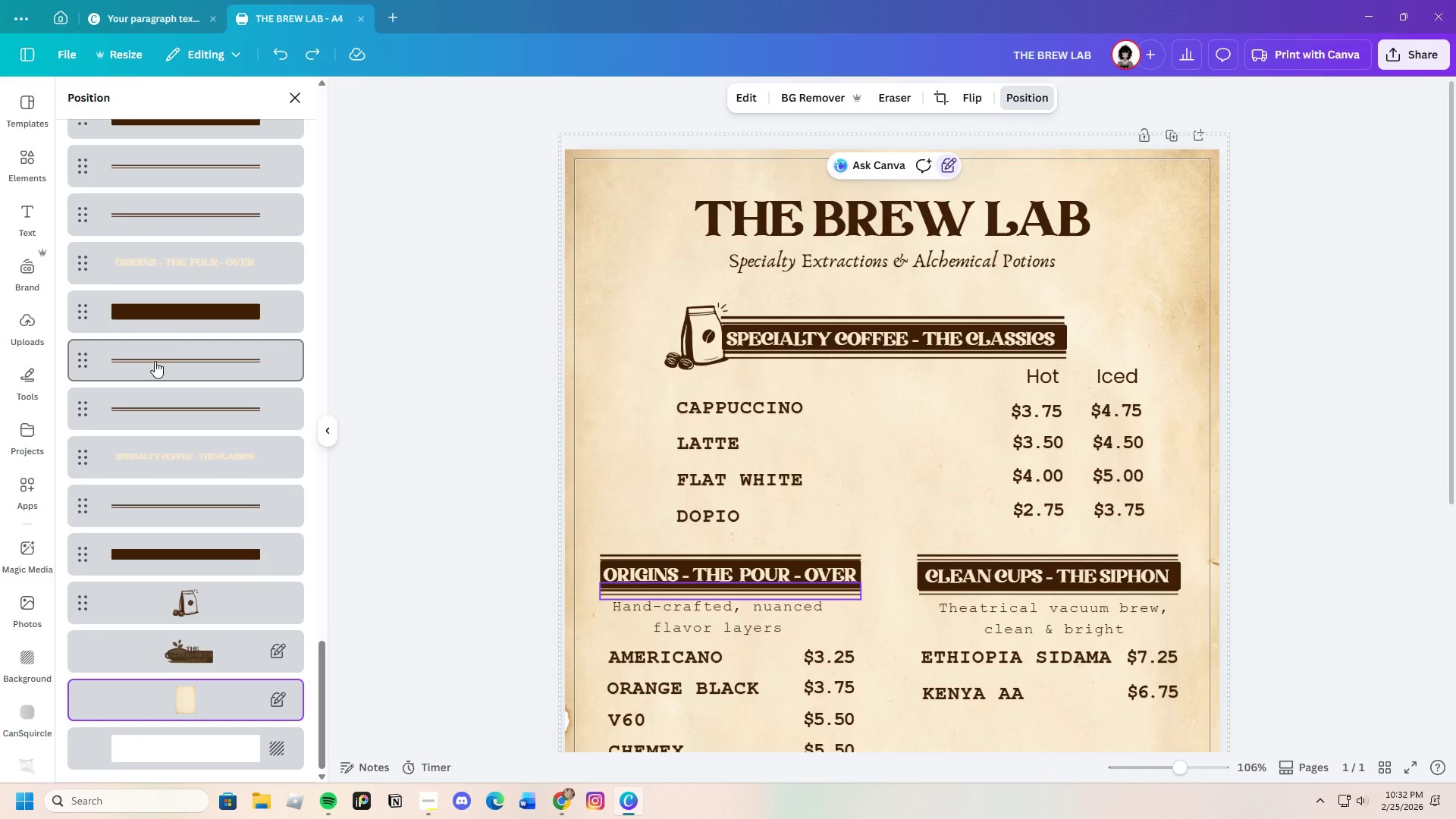 
left_click([175, 312])
 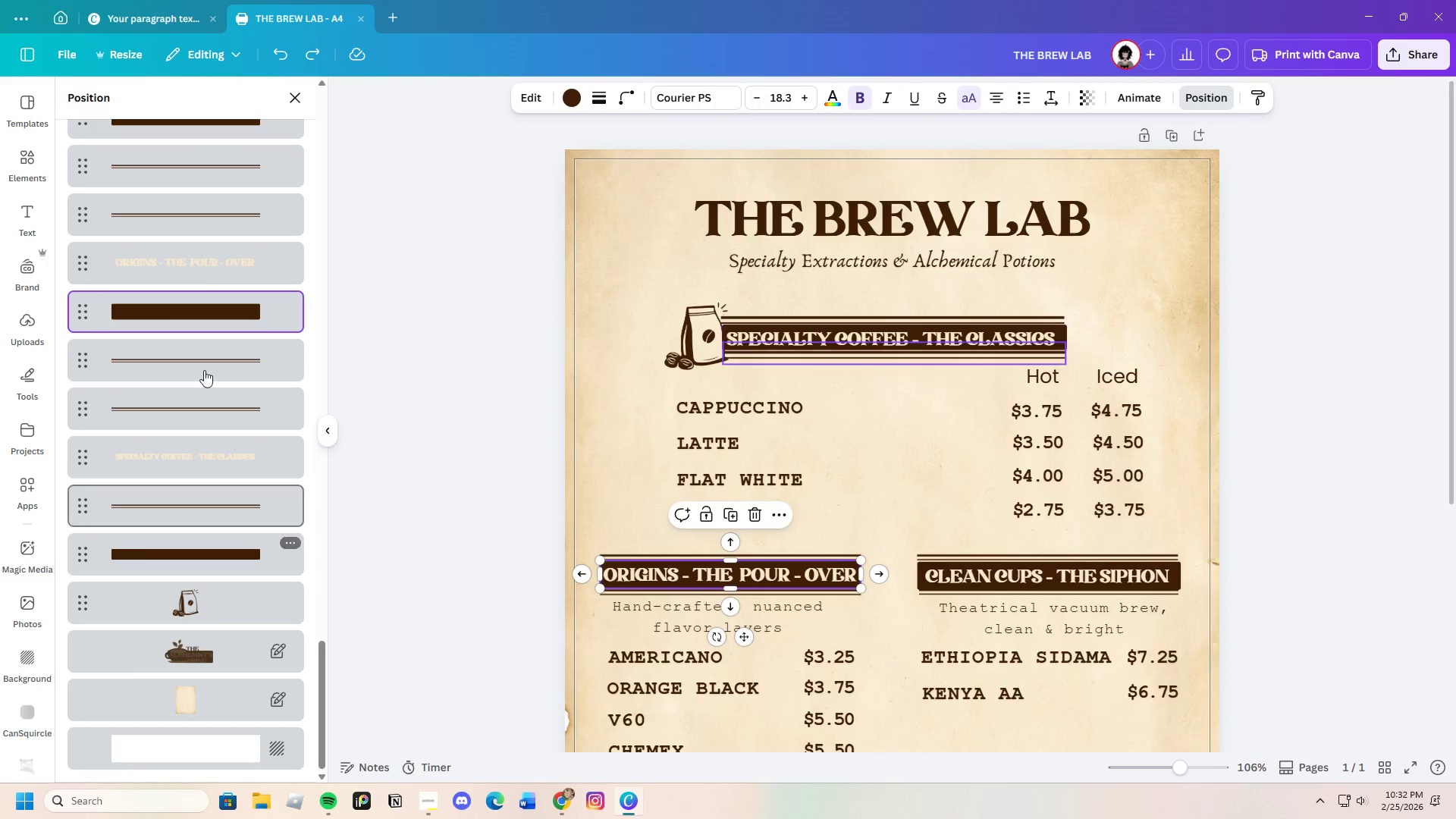 
scroll: coordinate [209, 369], scroll_direction: up, amount: 1.0
 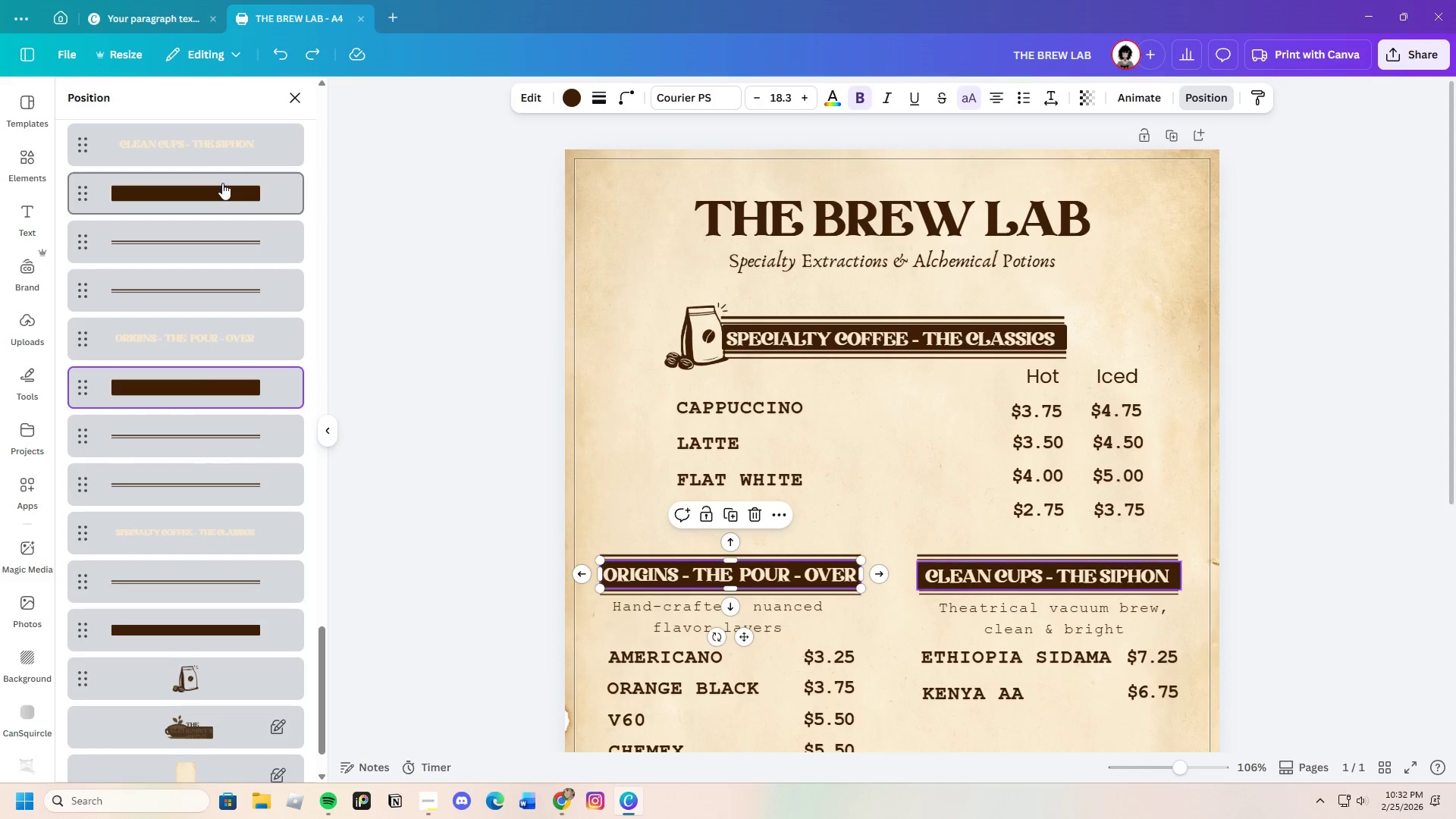 
left_click([217, 187])
 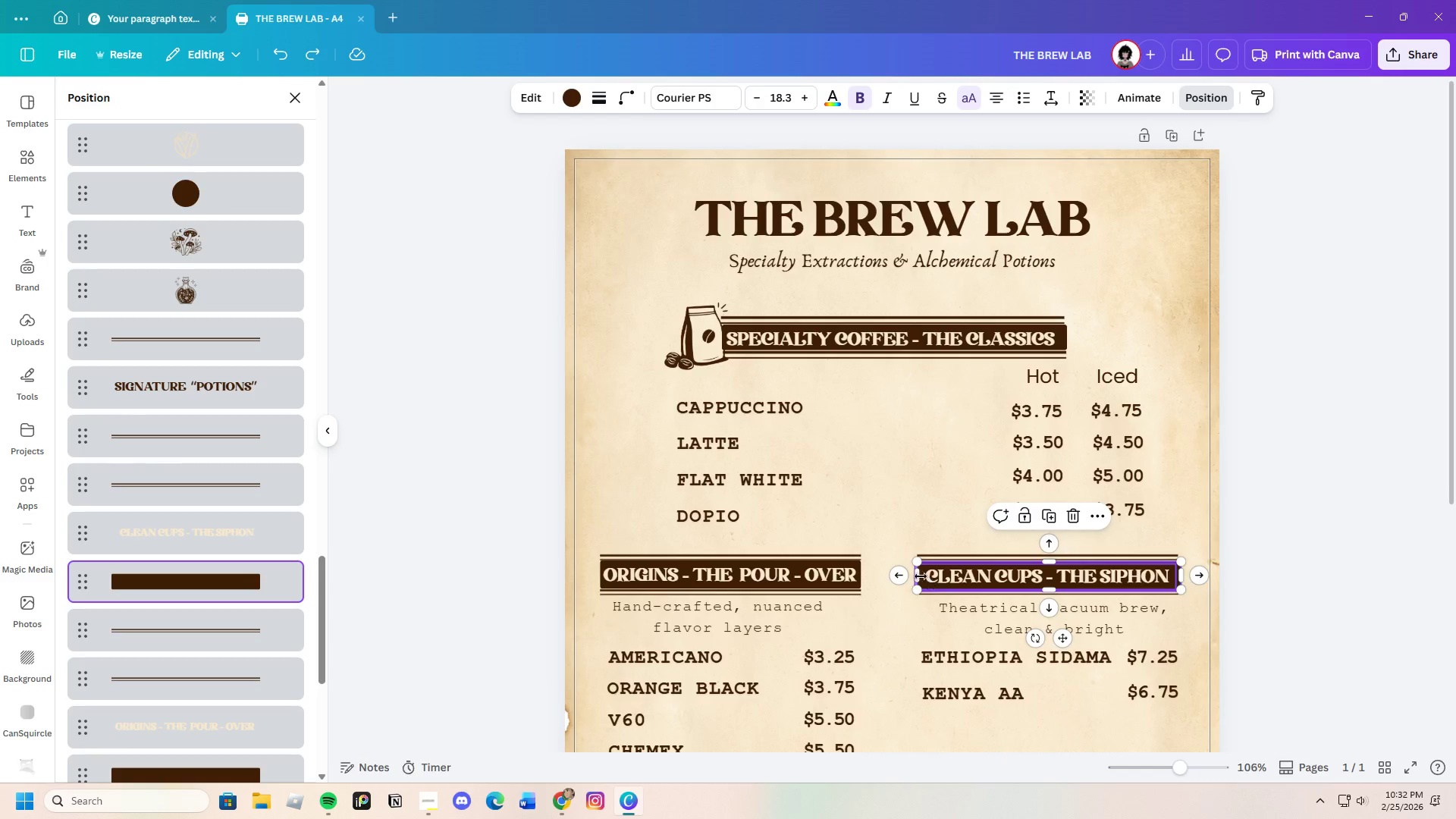 
left_click_drag(start_coordinate=[919, 576], to_coordinate=[920, 581])
 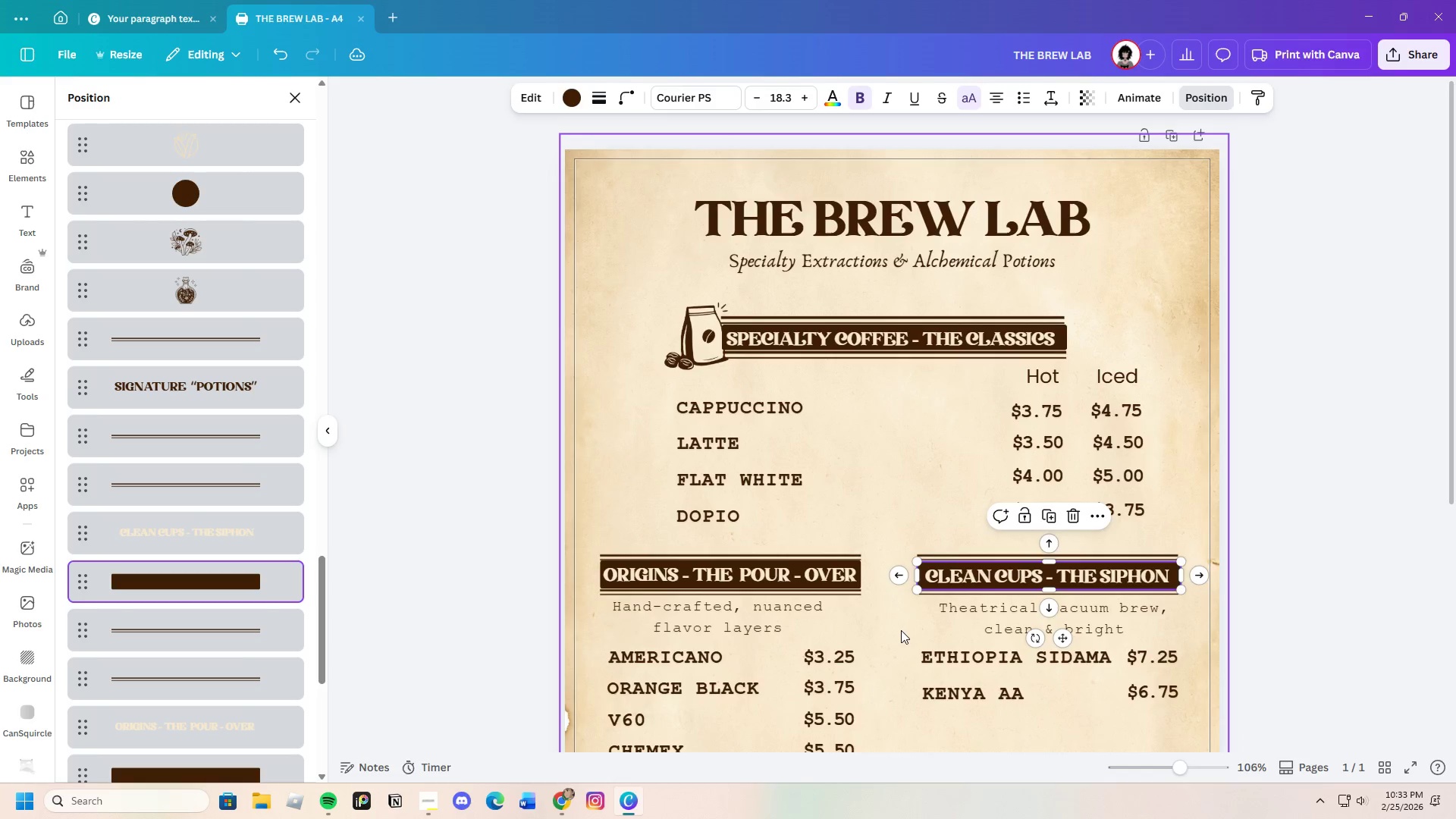 
left_click([901, 630])
 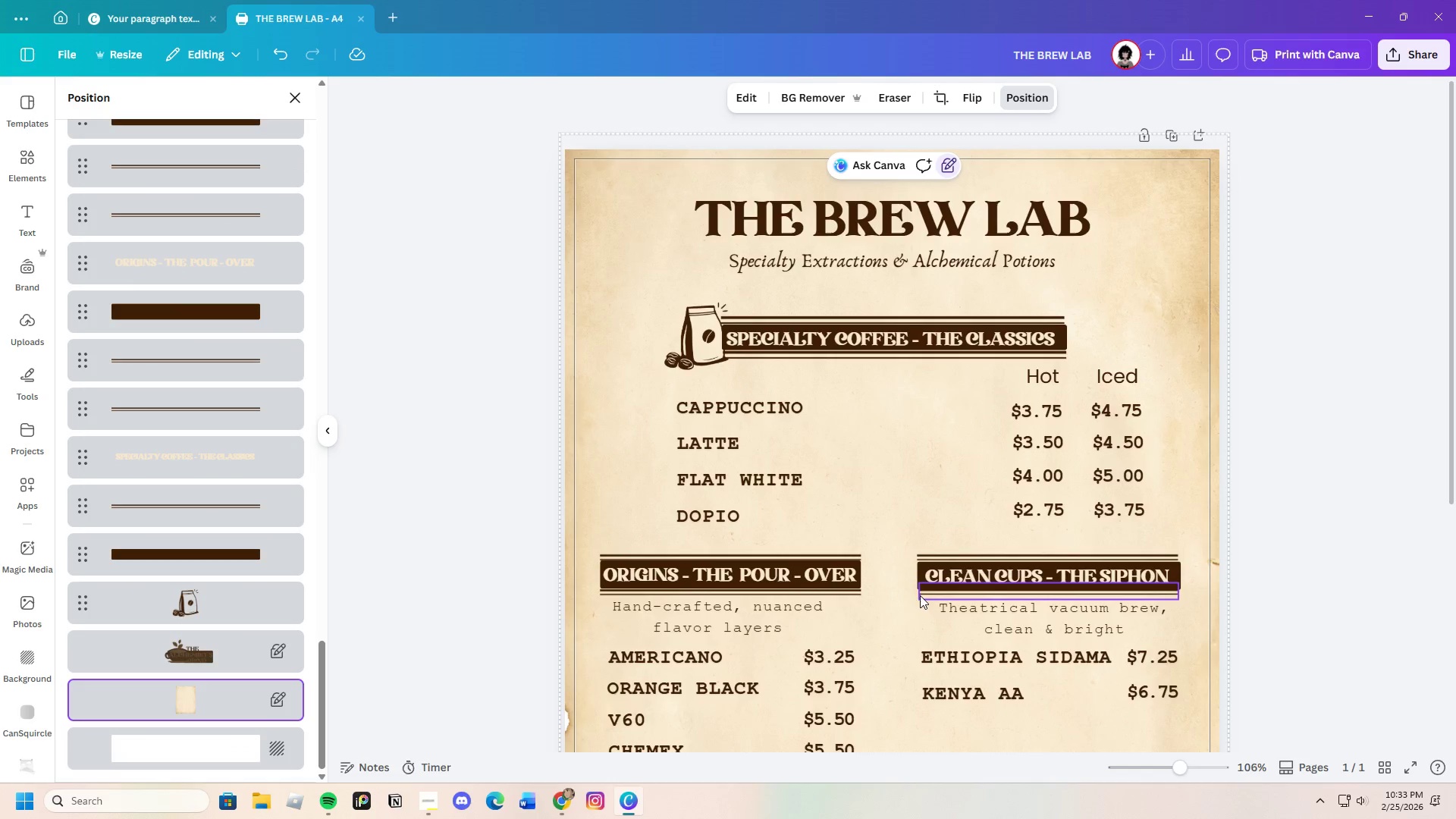 
left_click([920, 595])
 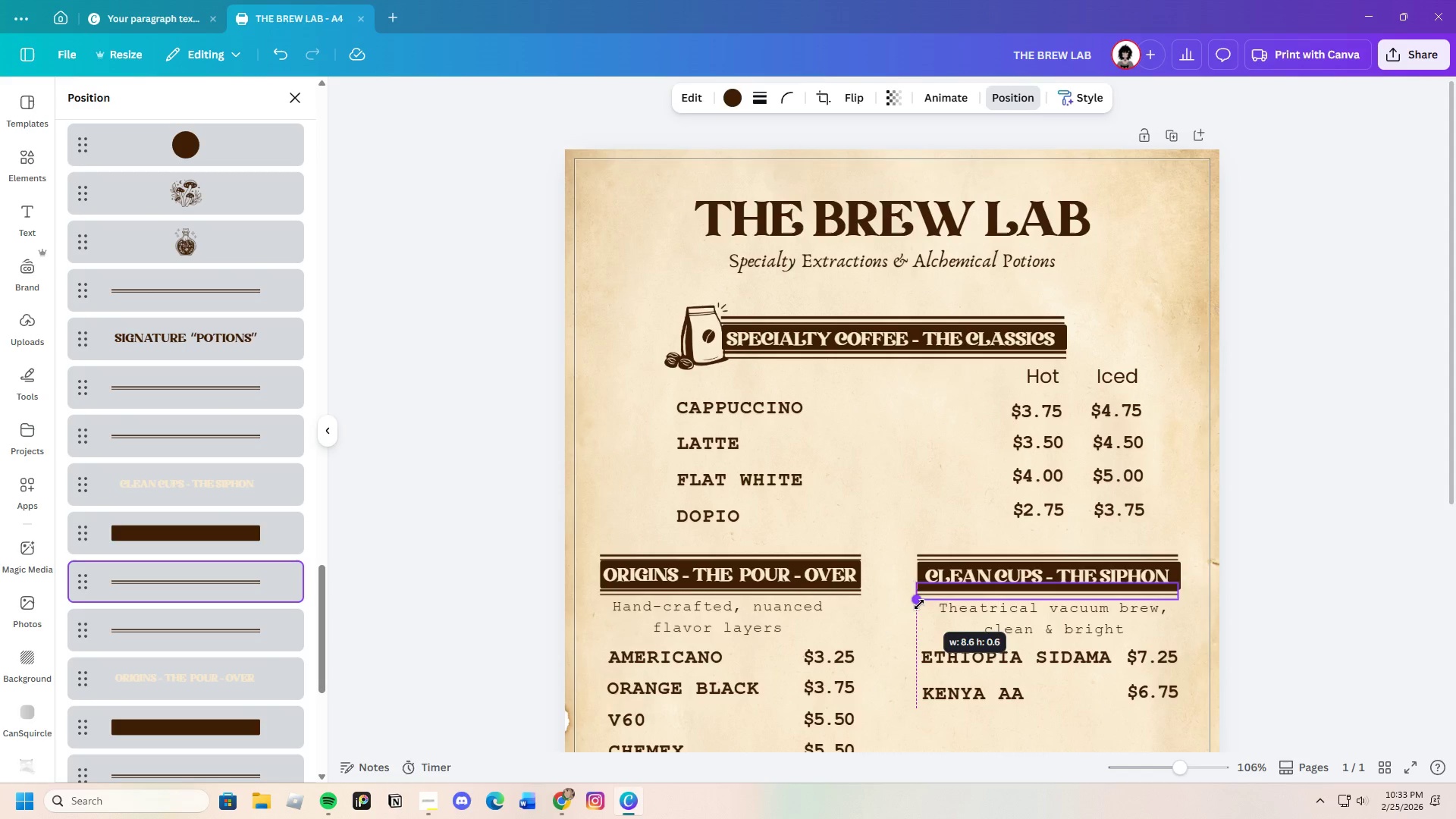 
left_click([905, 630])
 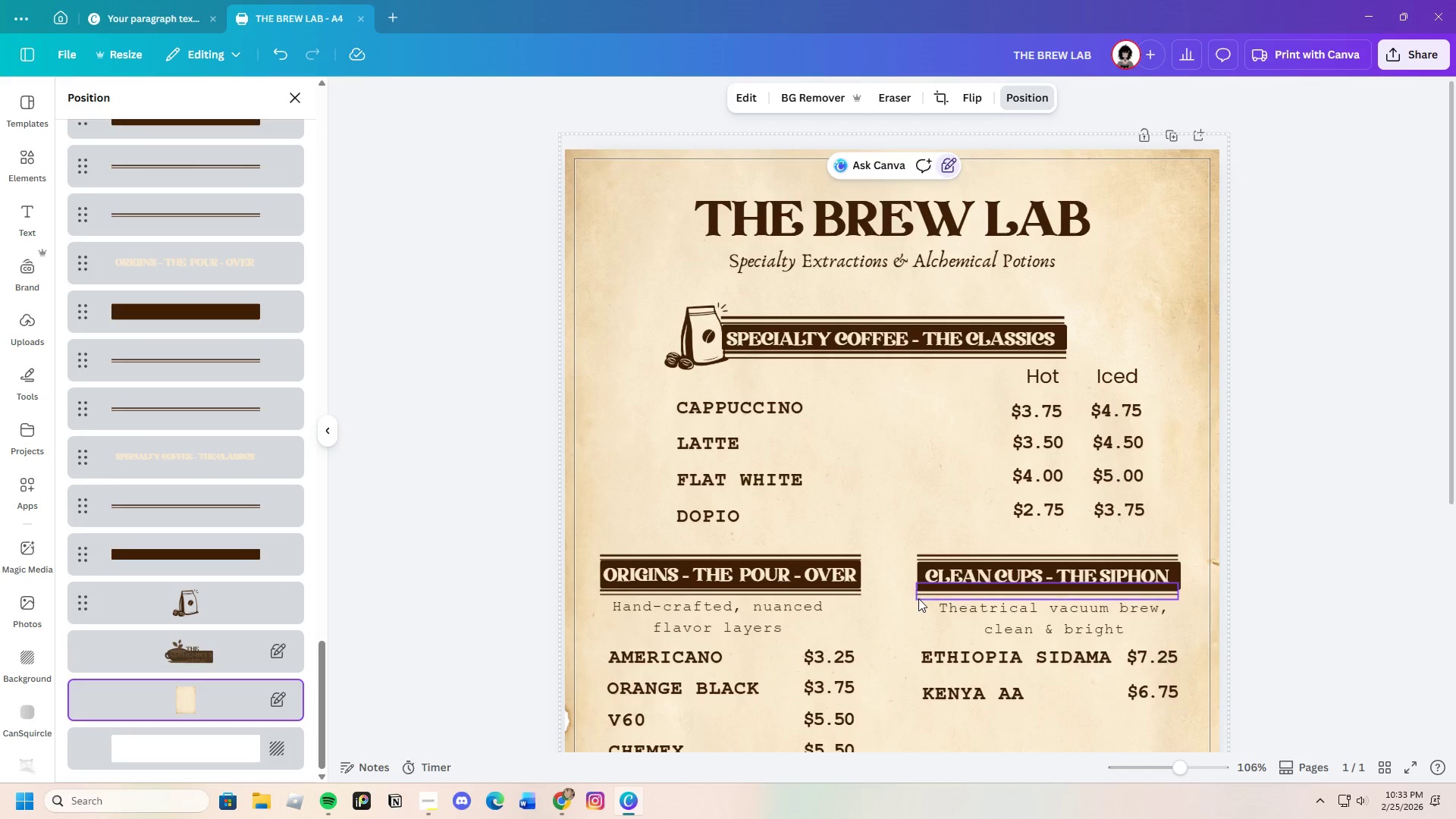 
left_click([918, 595])
 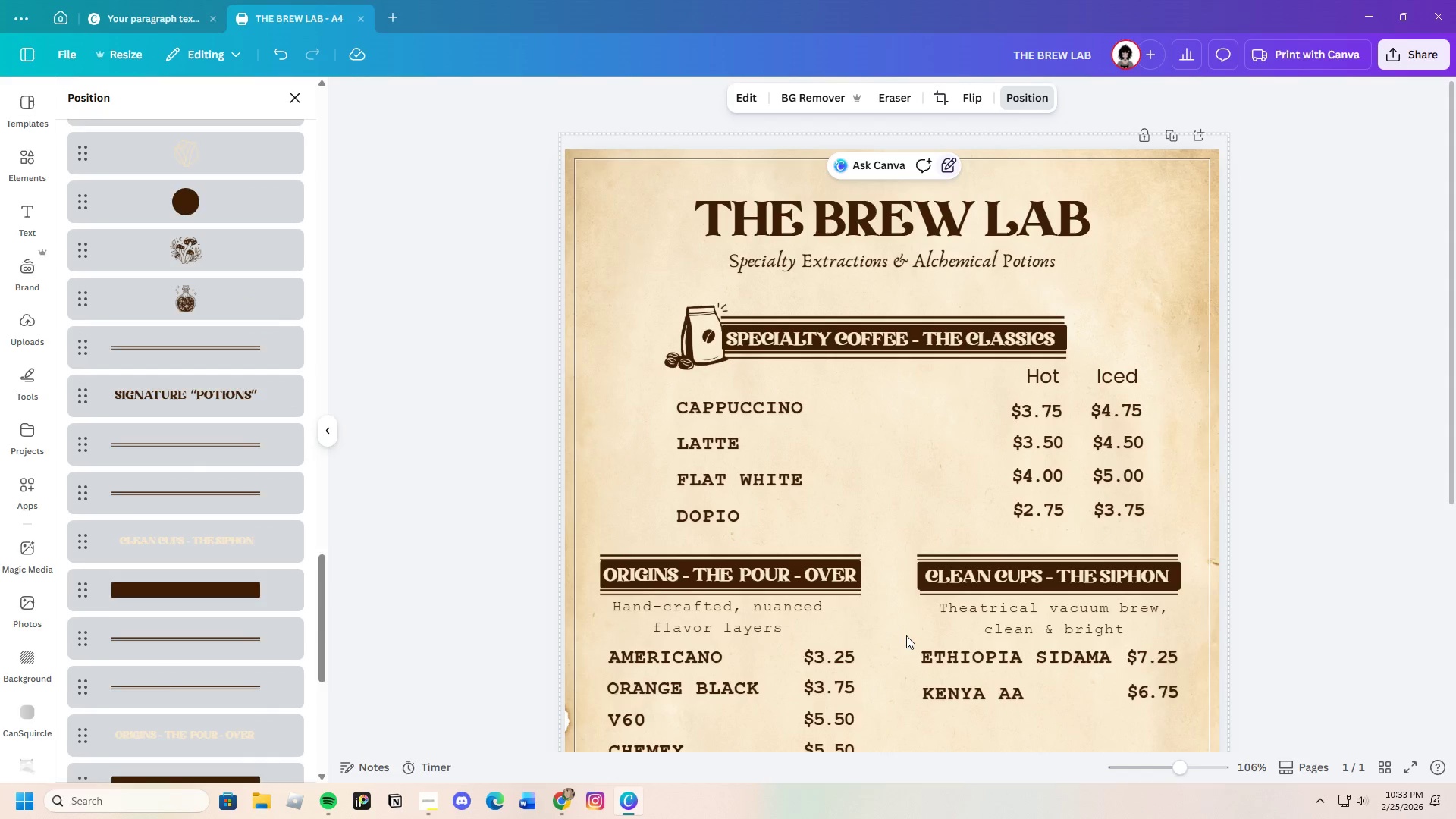 
left_click([923, 595])
 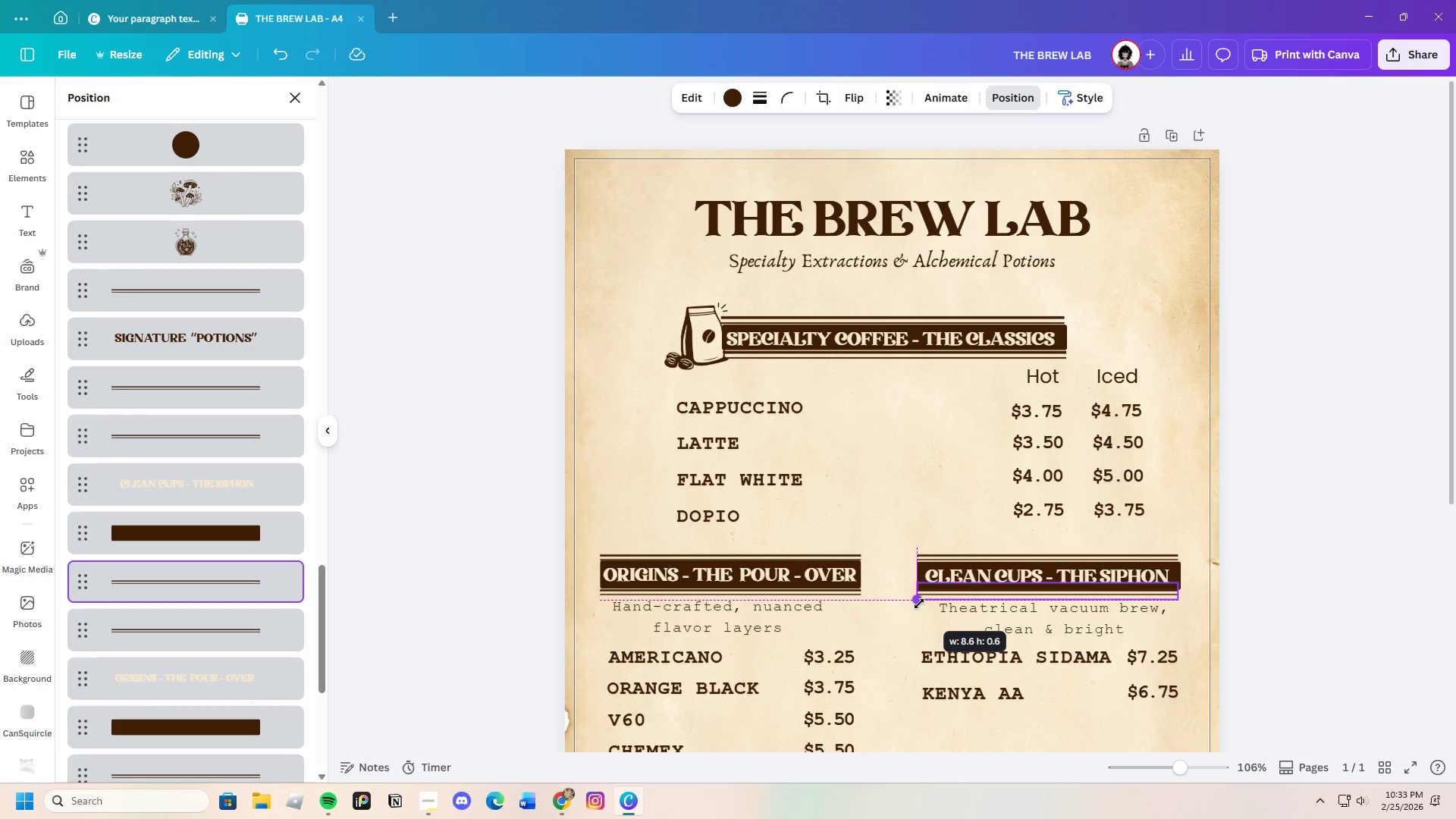 
left_click([910, 635])
 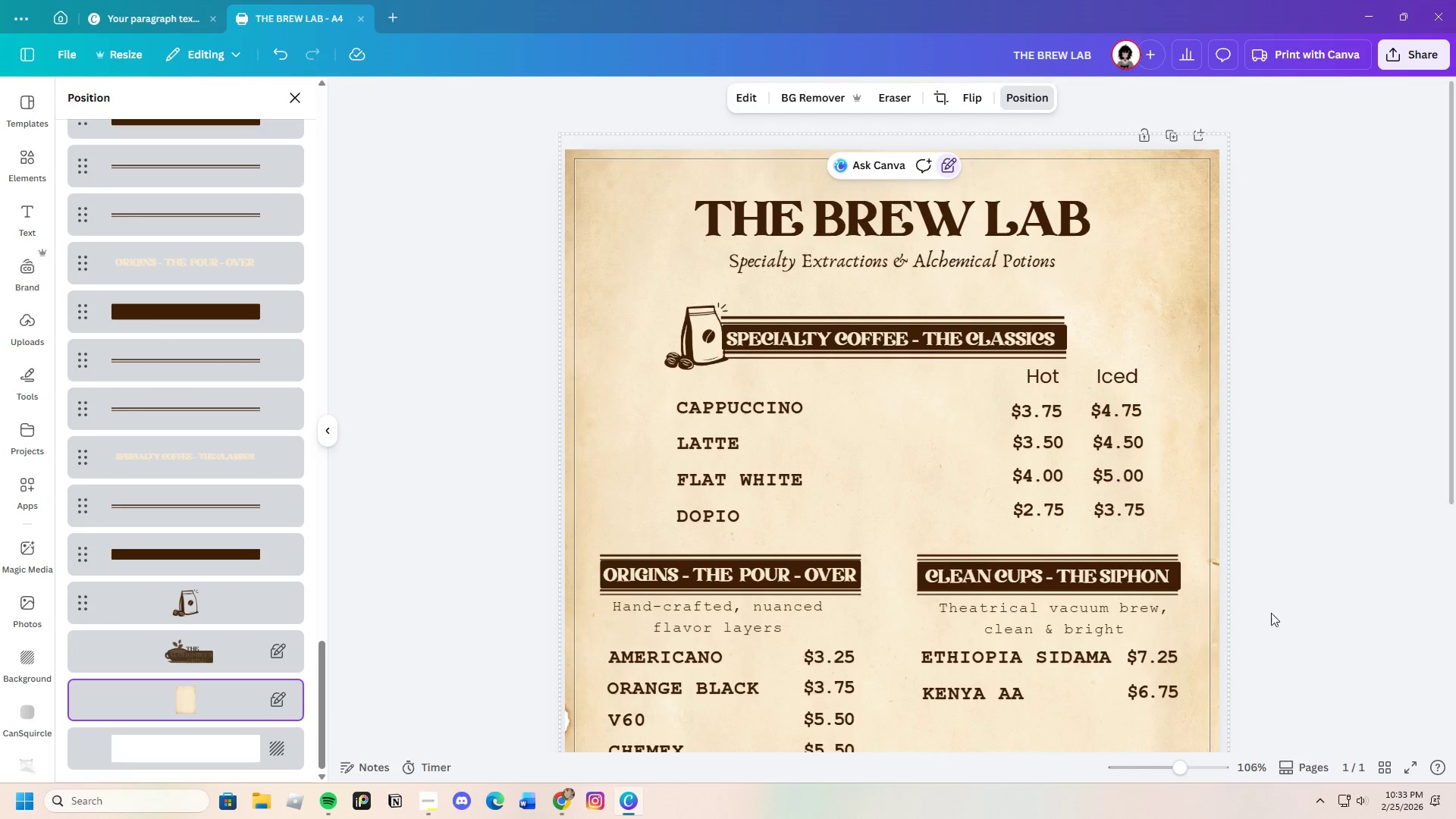 
left_click([1177, 576])
 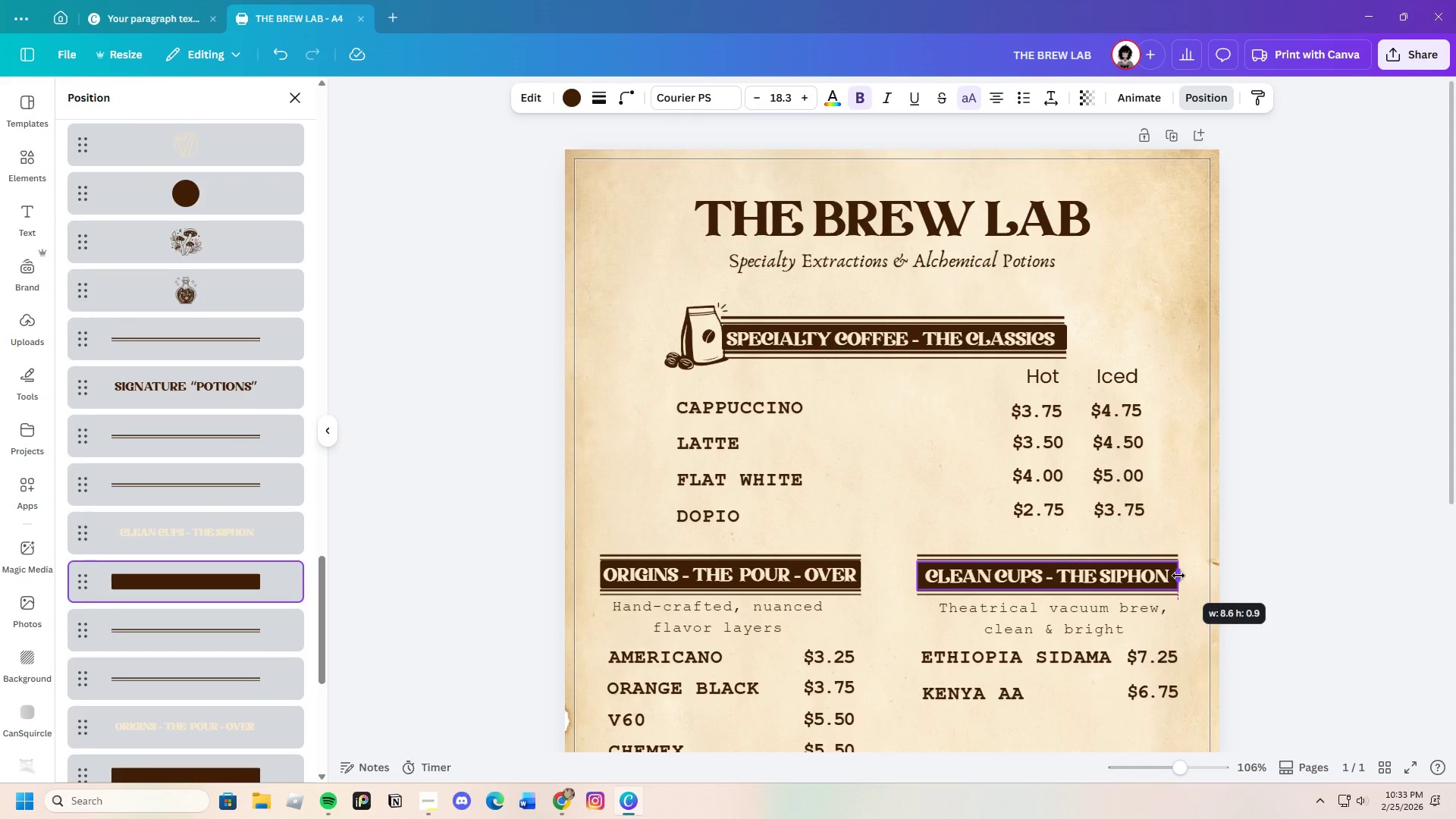 
left_click([1242, 582])
 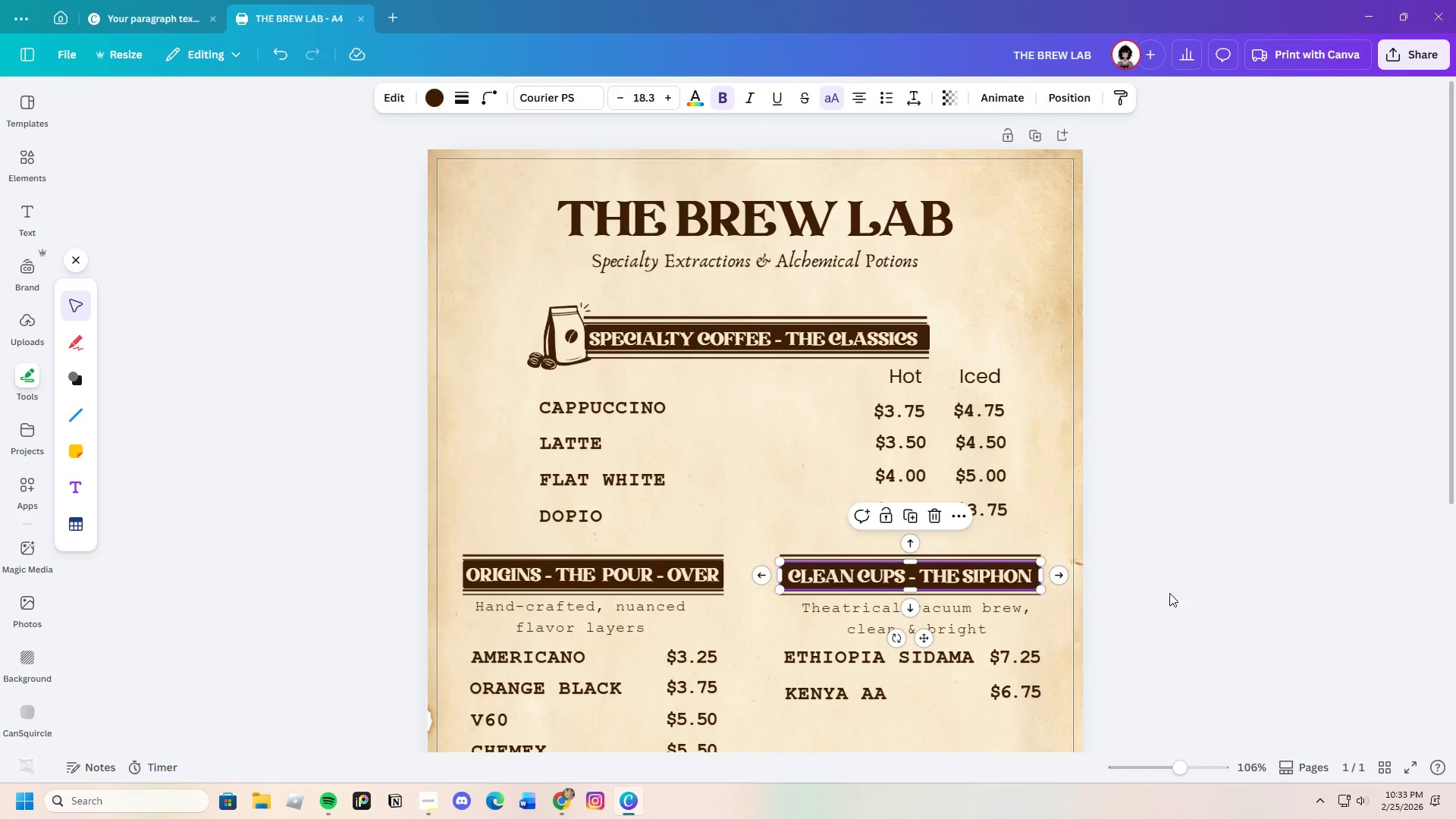 
left_click([1169, 594])
 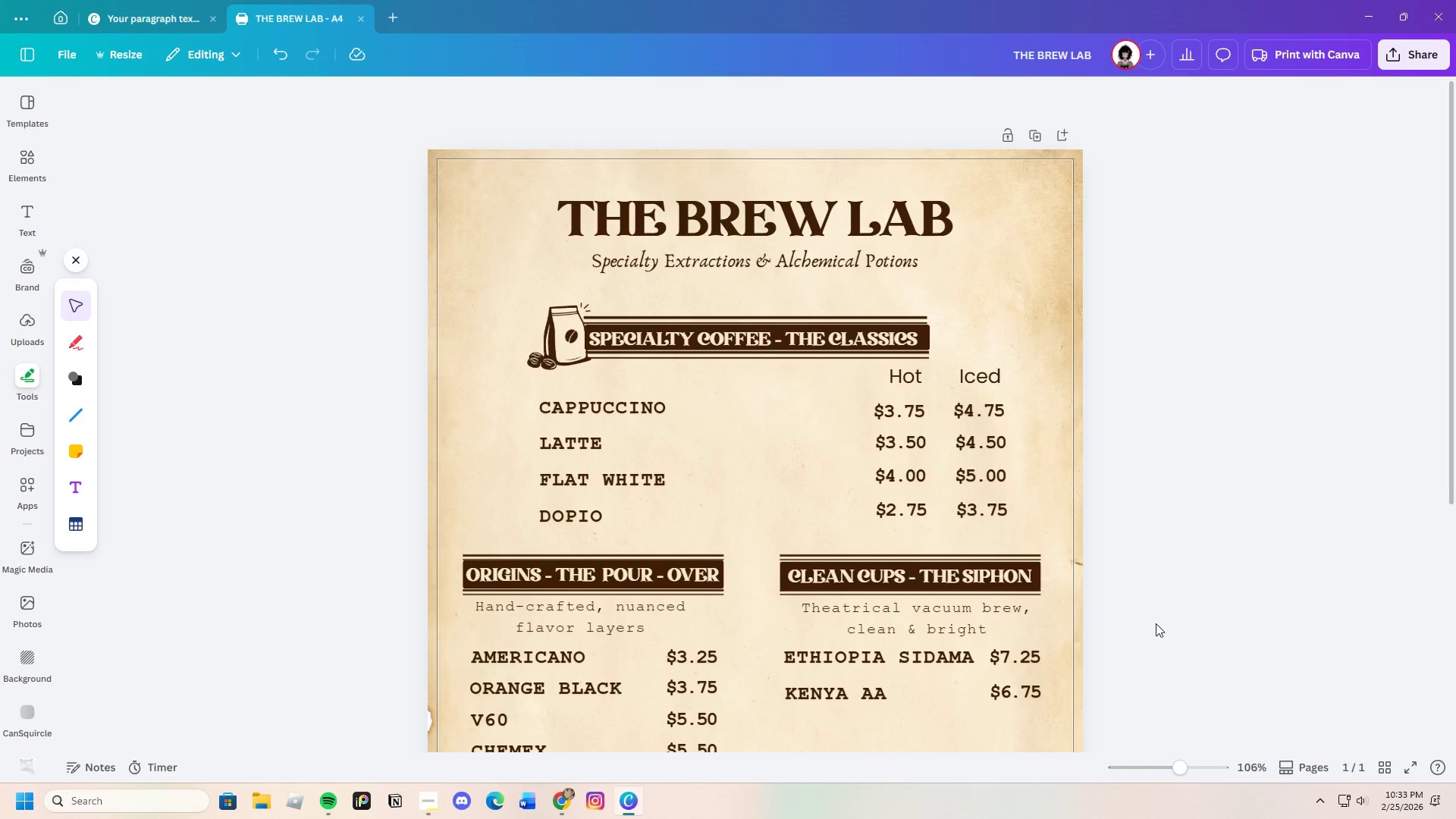 
left_click_drag(start_coordinate=[784, 537], to_coordinate=[969, 592])
 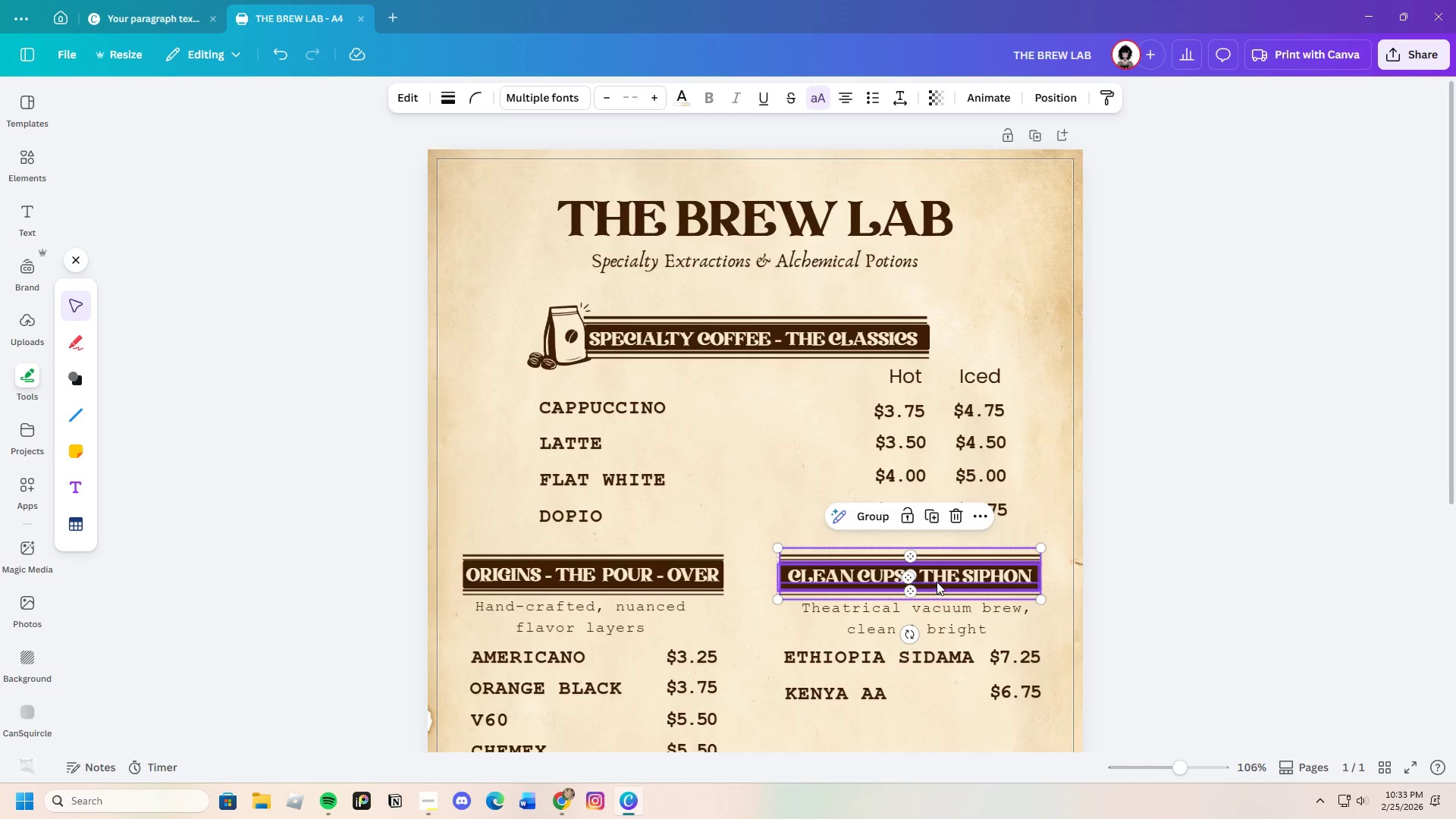 
left_click_drag(start_coordinate=[937, 582], to_coordinate=[943, 582])
 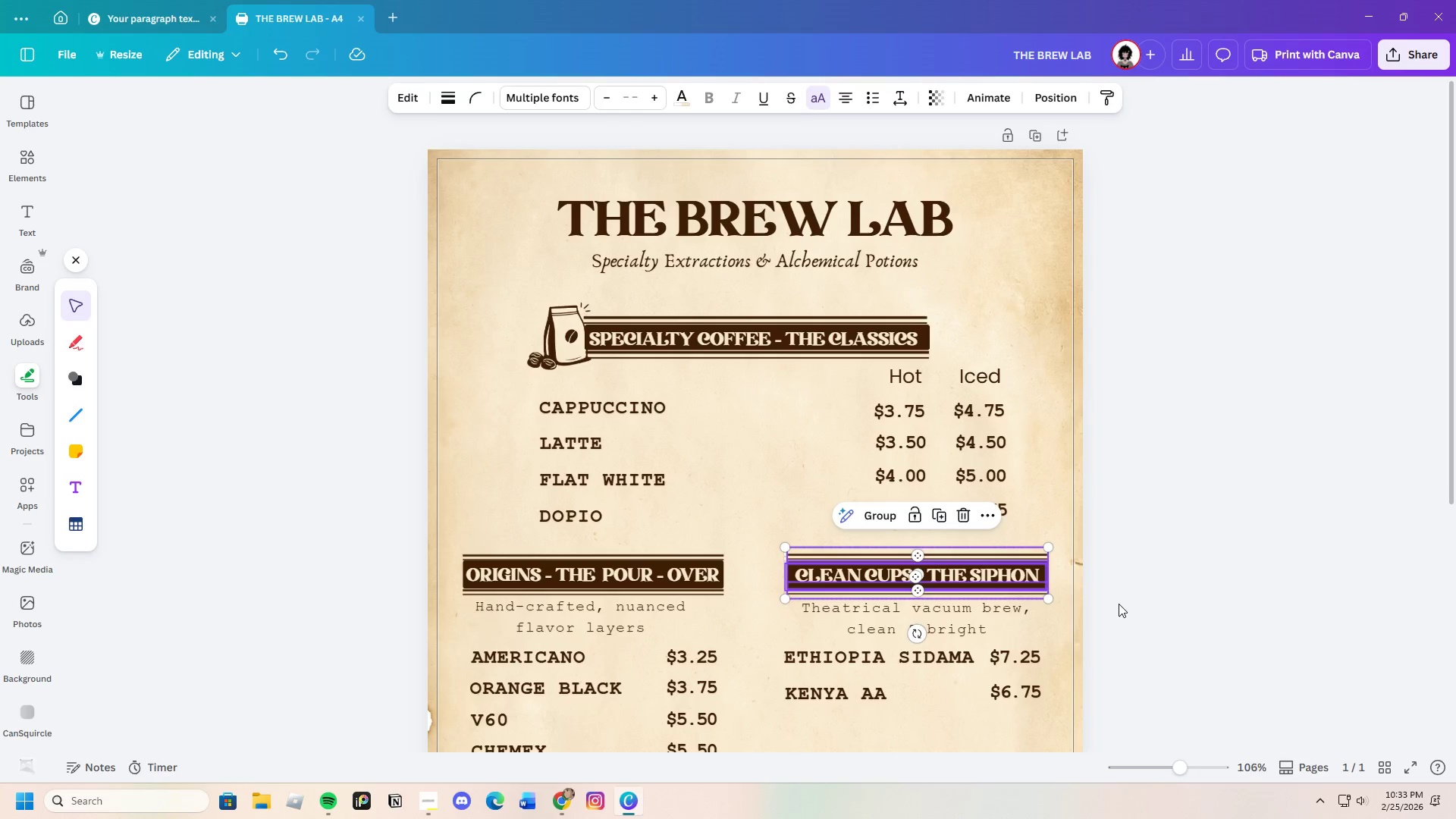 
left_click([1119, 604])
 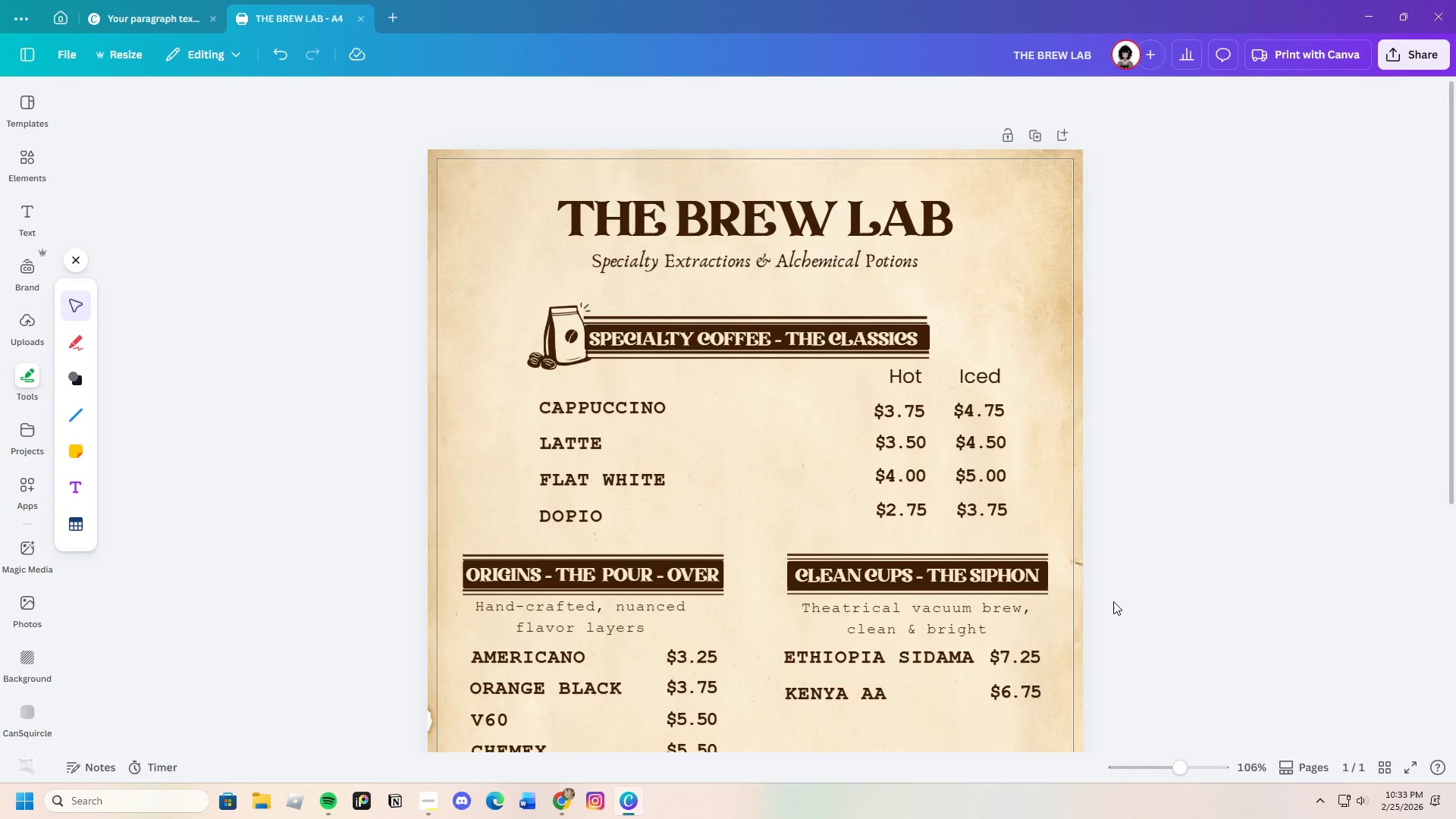 
scroll: coordinate [1106, 610], scroll_direction: down, amount: 5.0
 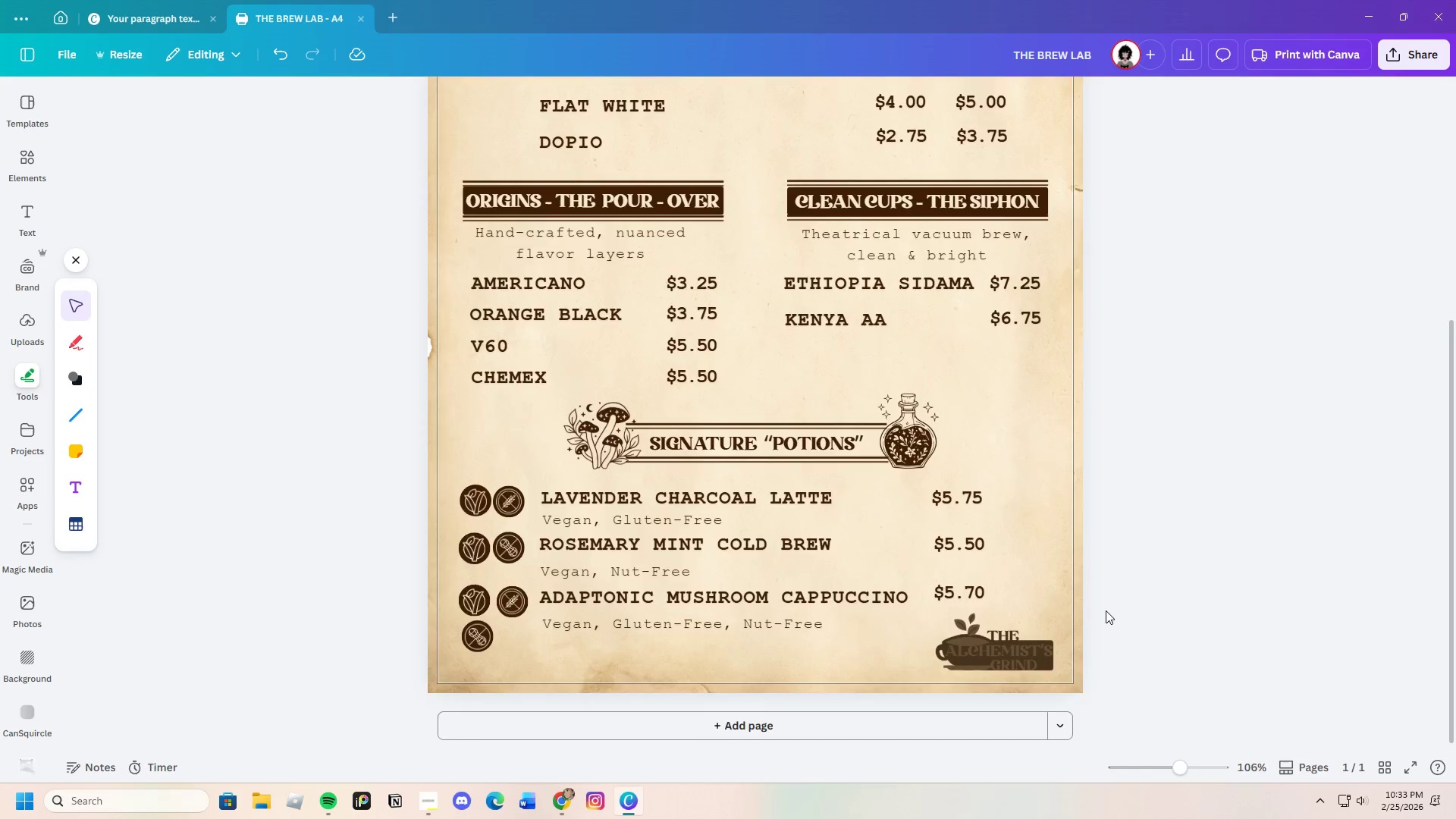 
scroll: coordinate [1106, 610], scroll_direction: up, amount: 5.0
 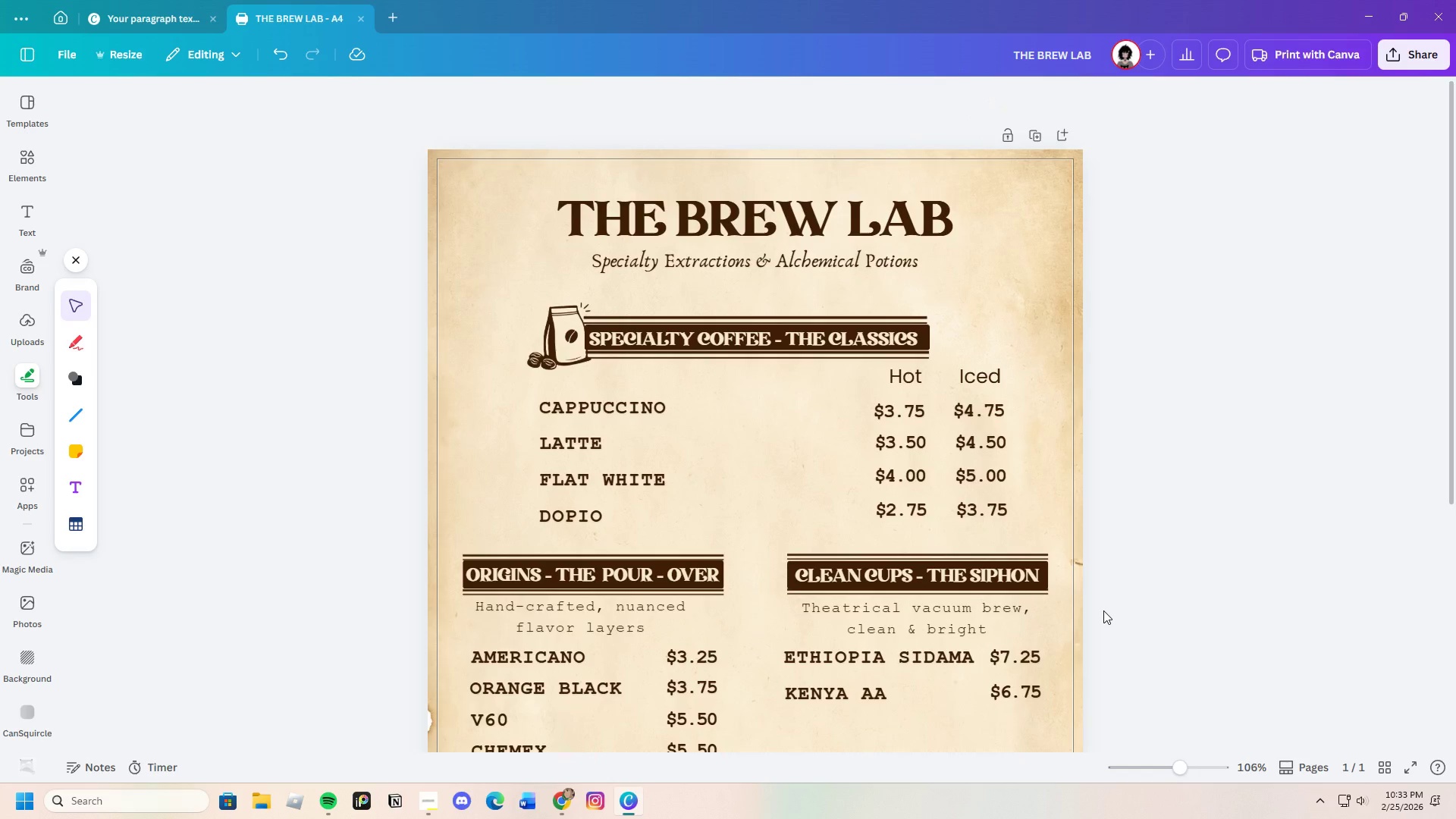 
scroll: coordinate [1103, 610], scroll_direction: down, amount: 3.0
 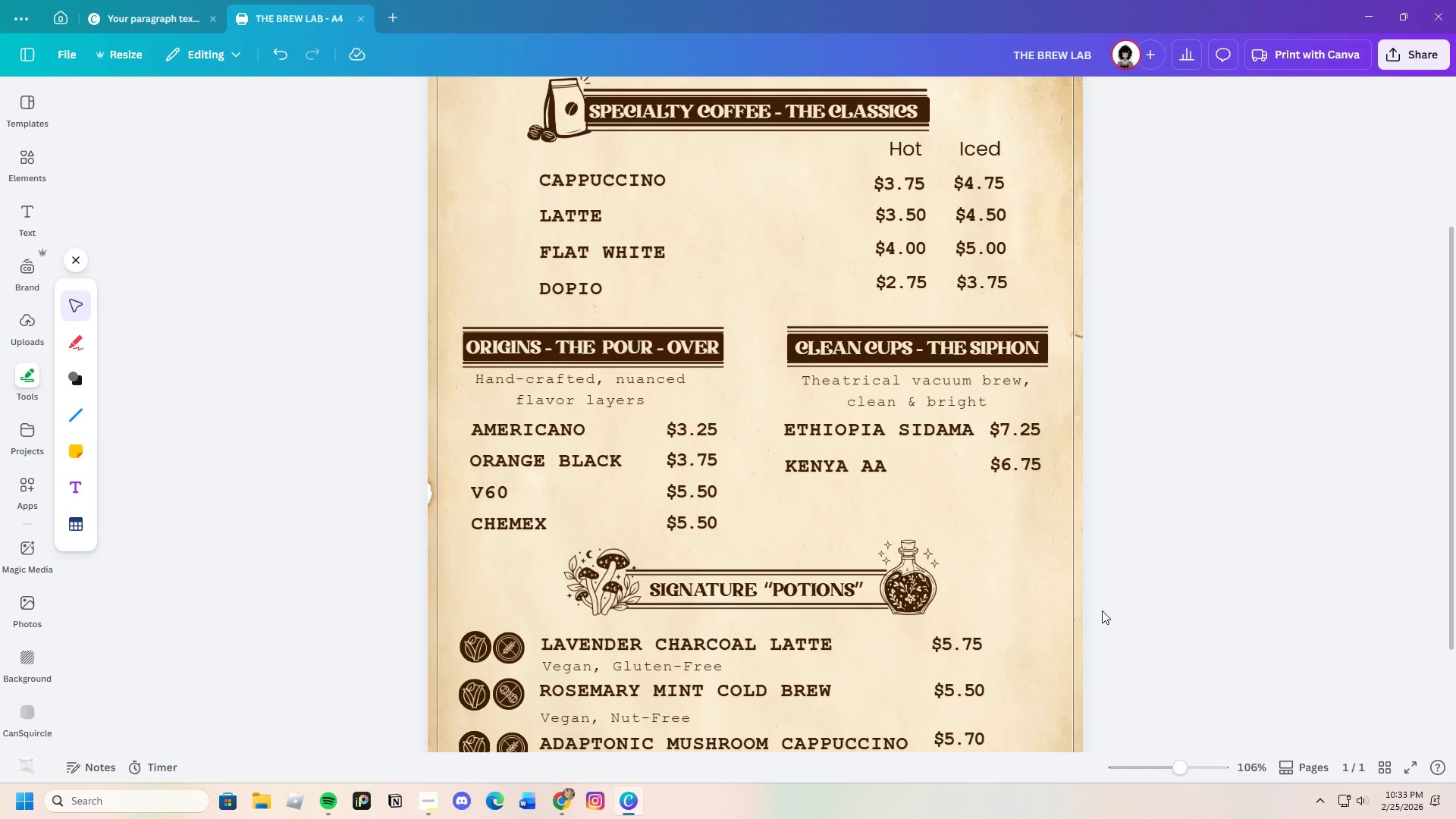 
scroll: coordinate [1096, 604], scroll_direction: up, amount: 2.0
 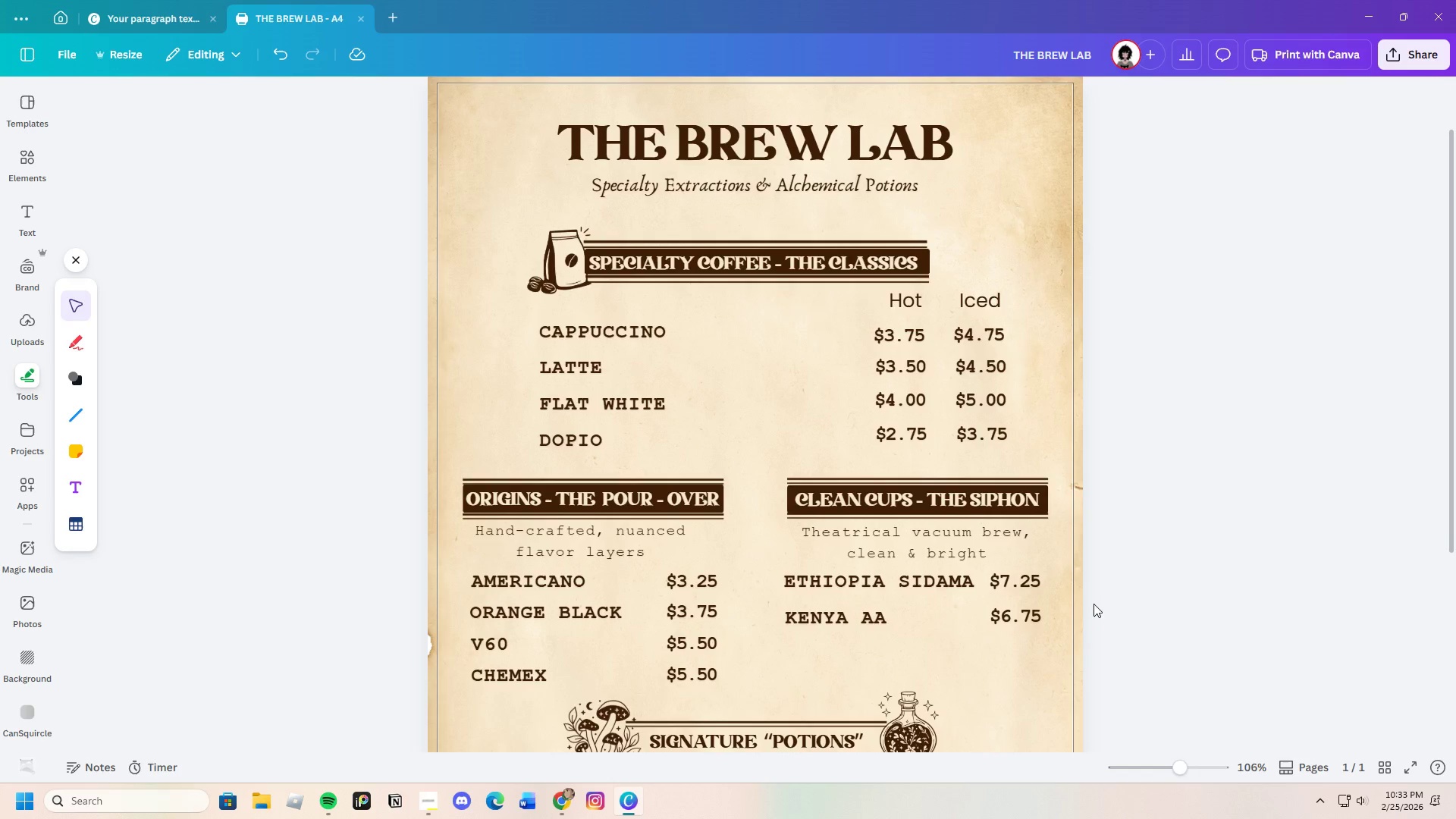 
scroll: coordinate [1094, 604], scroll_direction: down, amount: 1.0
 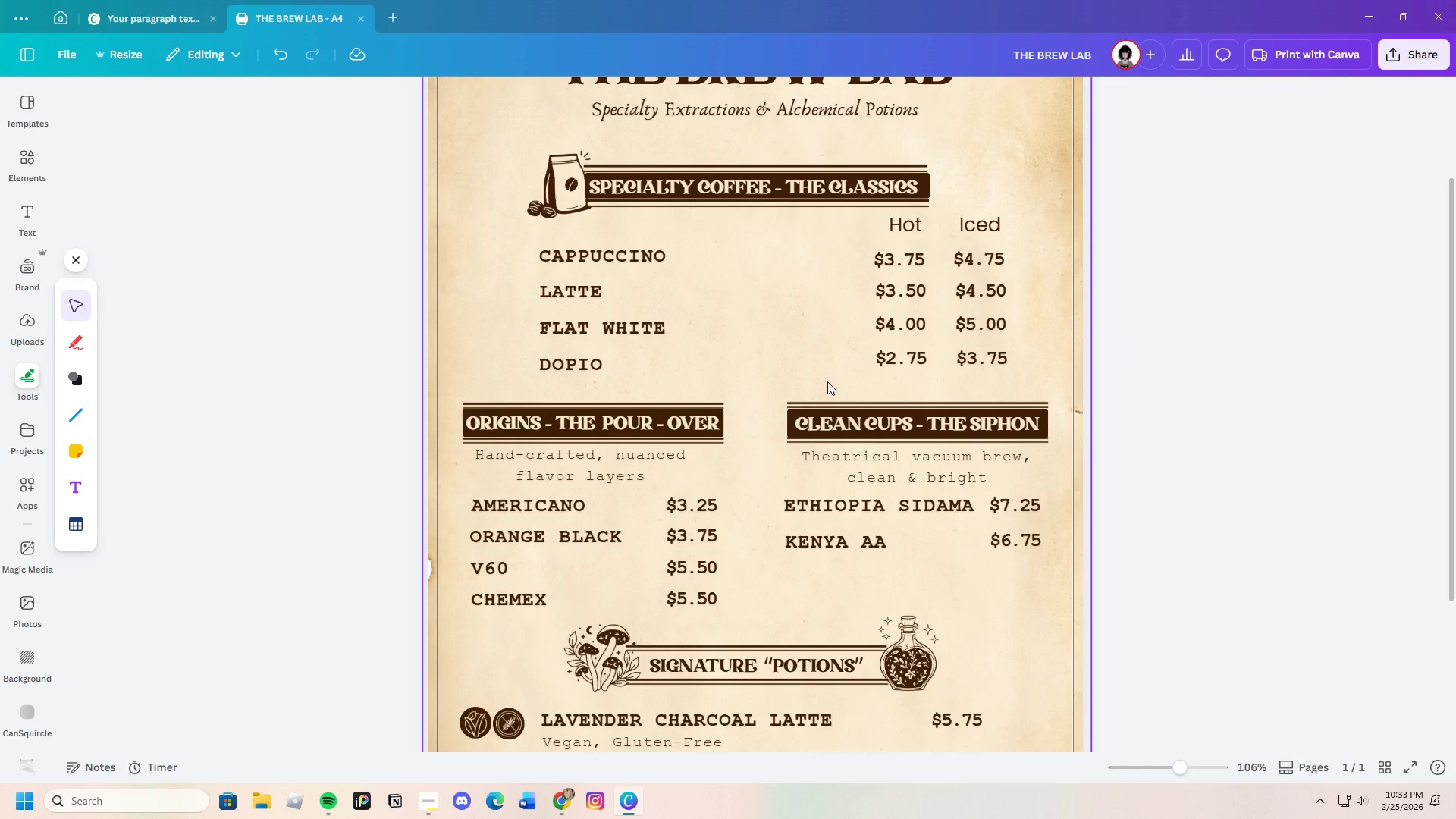 
wait(5.11)
 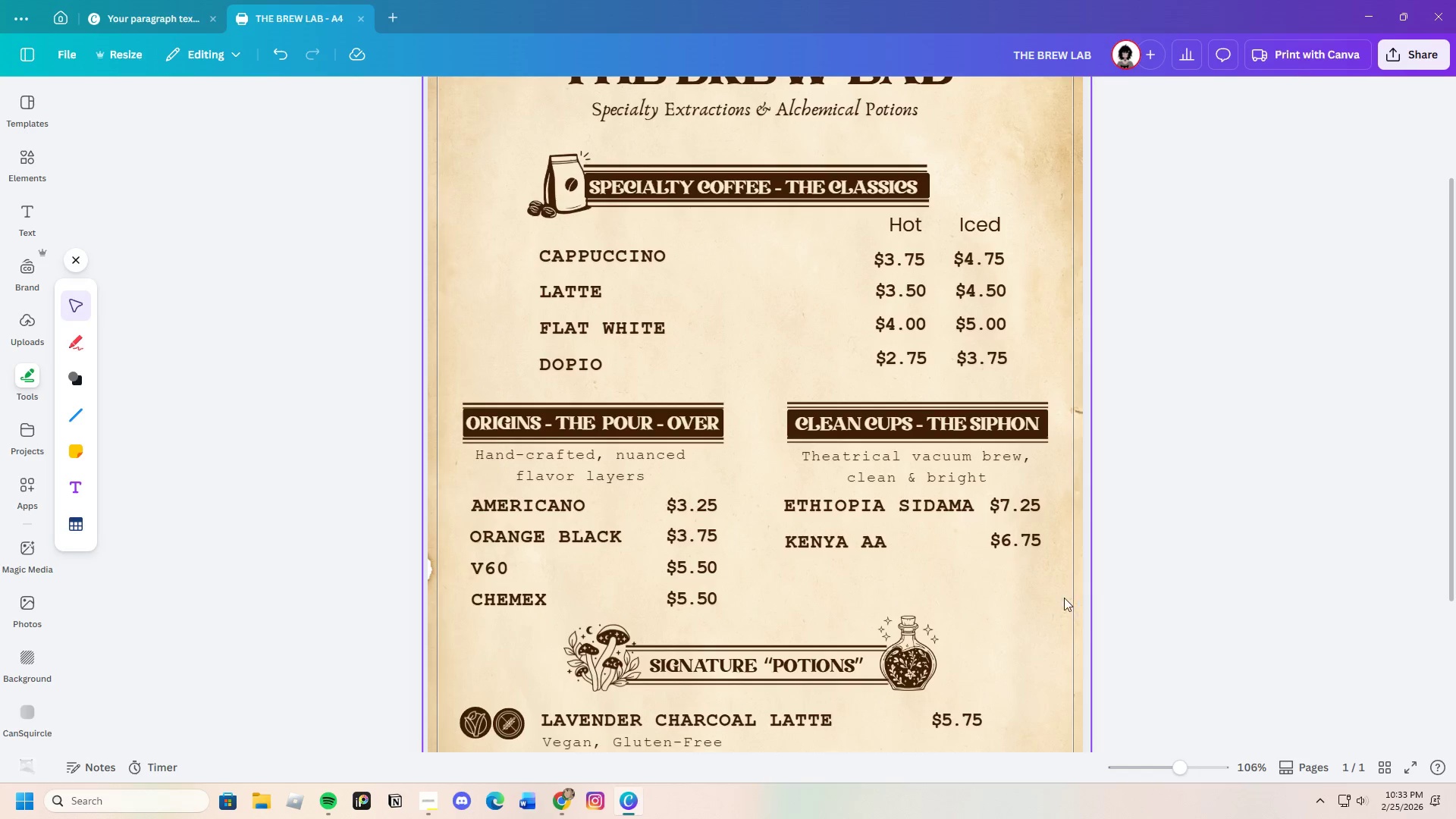 
left_click_drag(start_coordinate=[767, 502], to_coordinate=[1037, 569])
 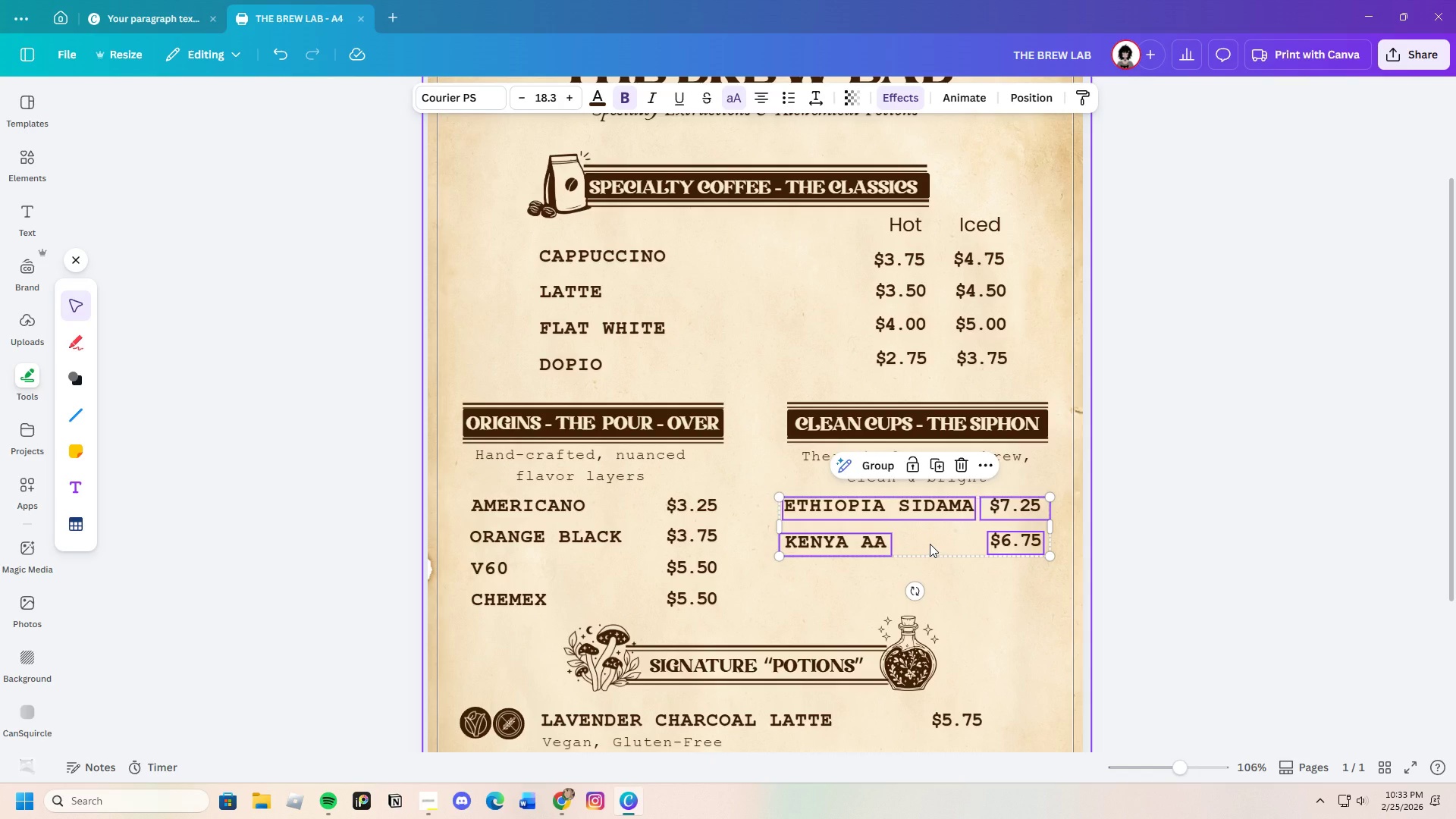 
left_click_drag(start_coordinate=[930, 544], to_coordinate=[935, 544])
 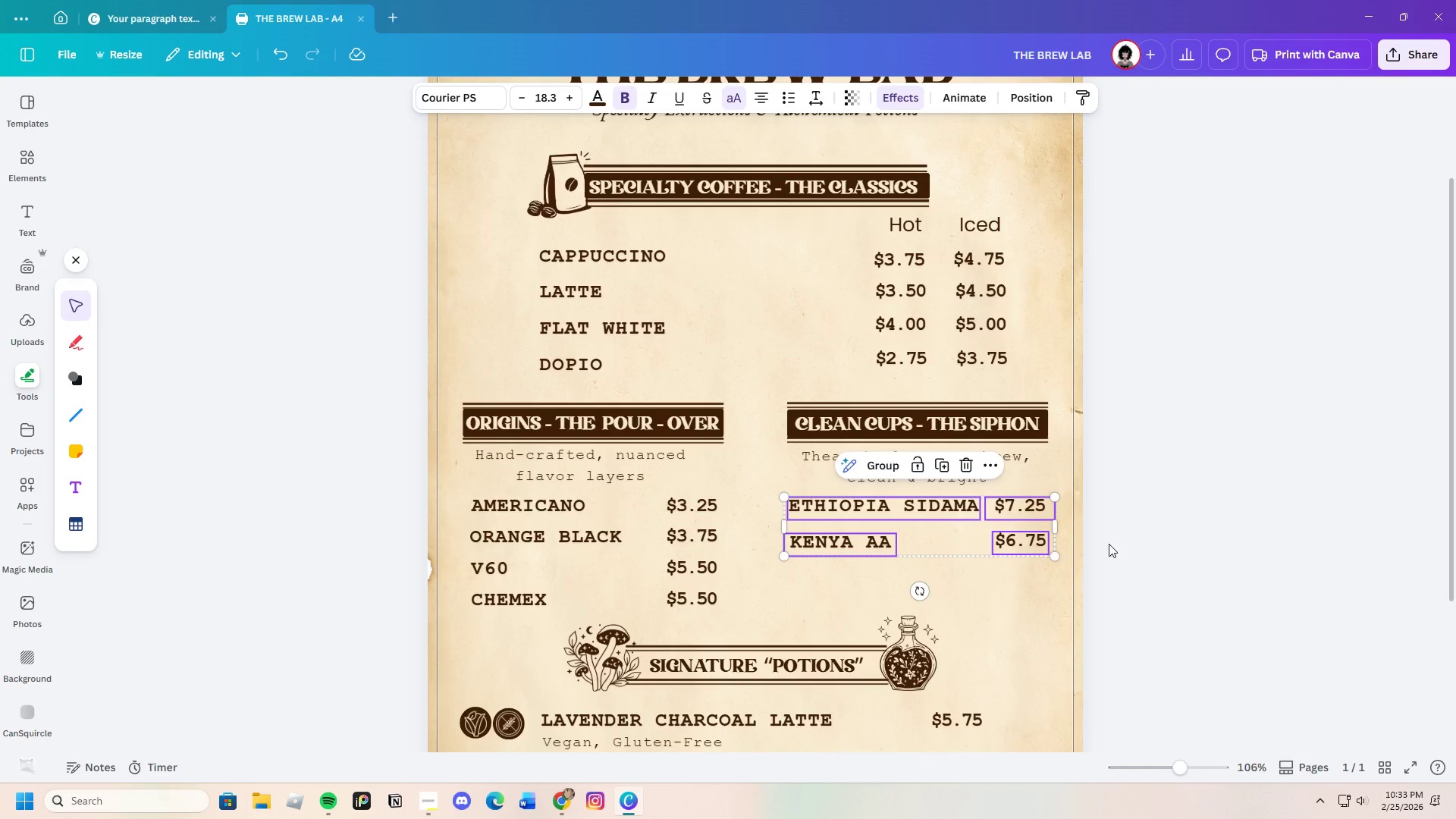 
left_click([1109, 544])
 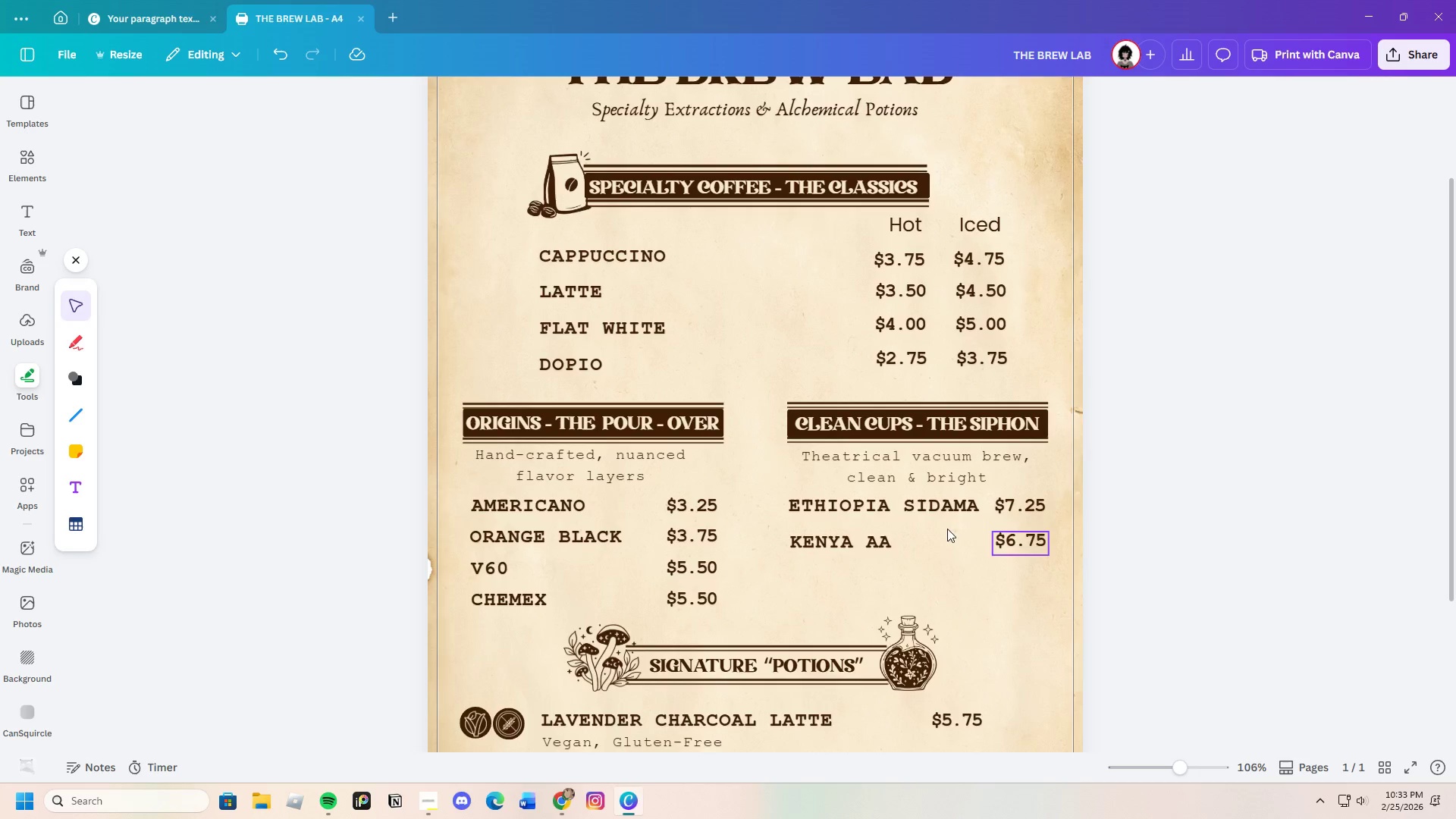 
left_click_drag(start_coordinate=[769, 492], to_coordinate=[1011, 552])
 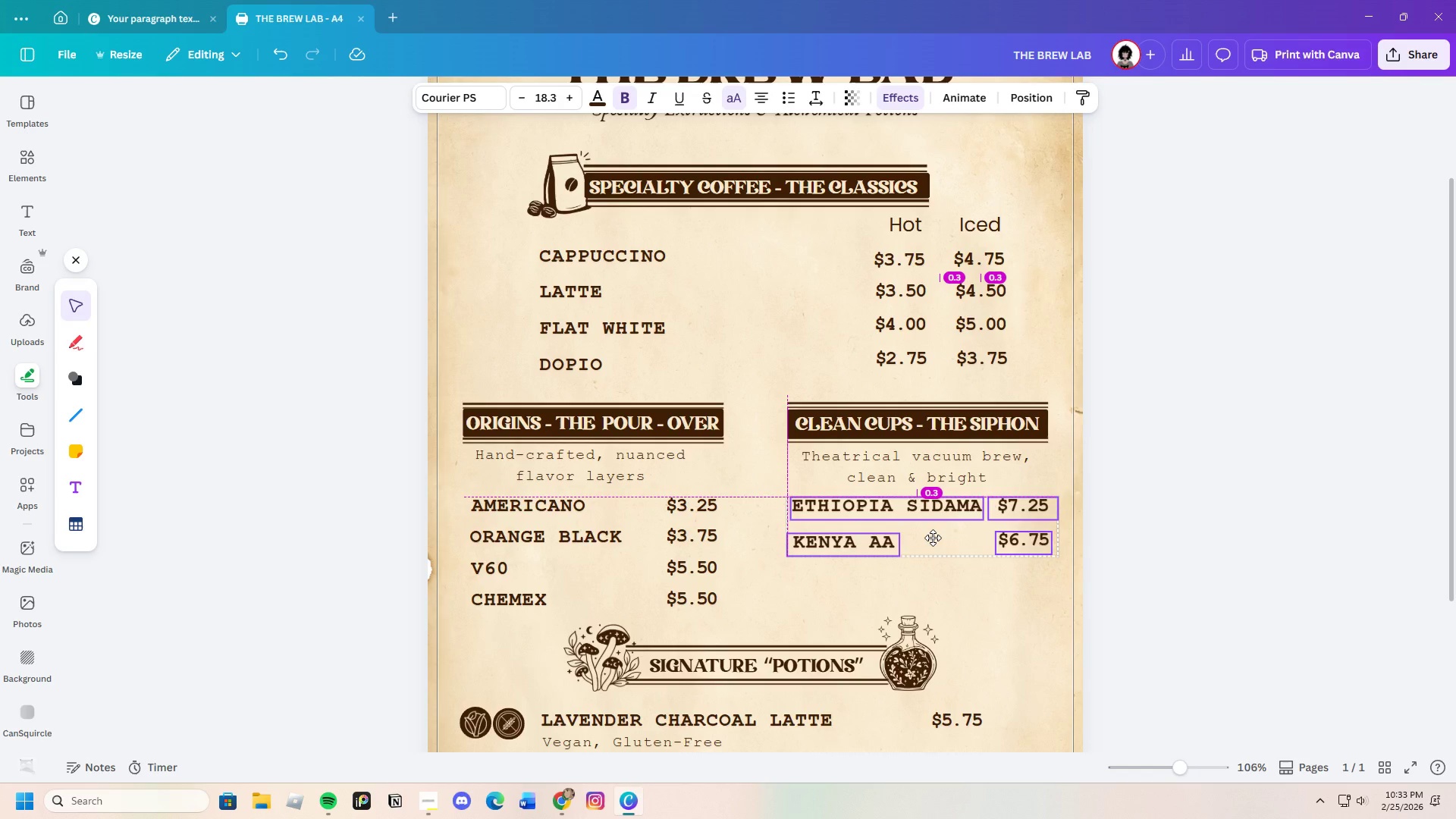 
left_click([1119, 535])
 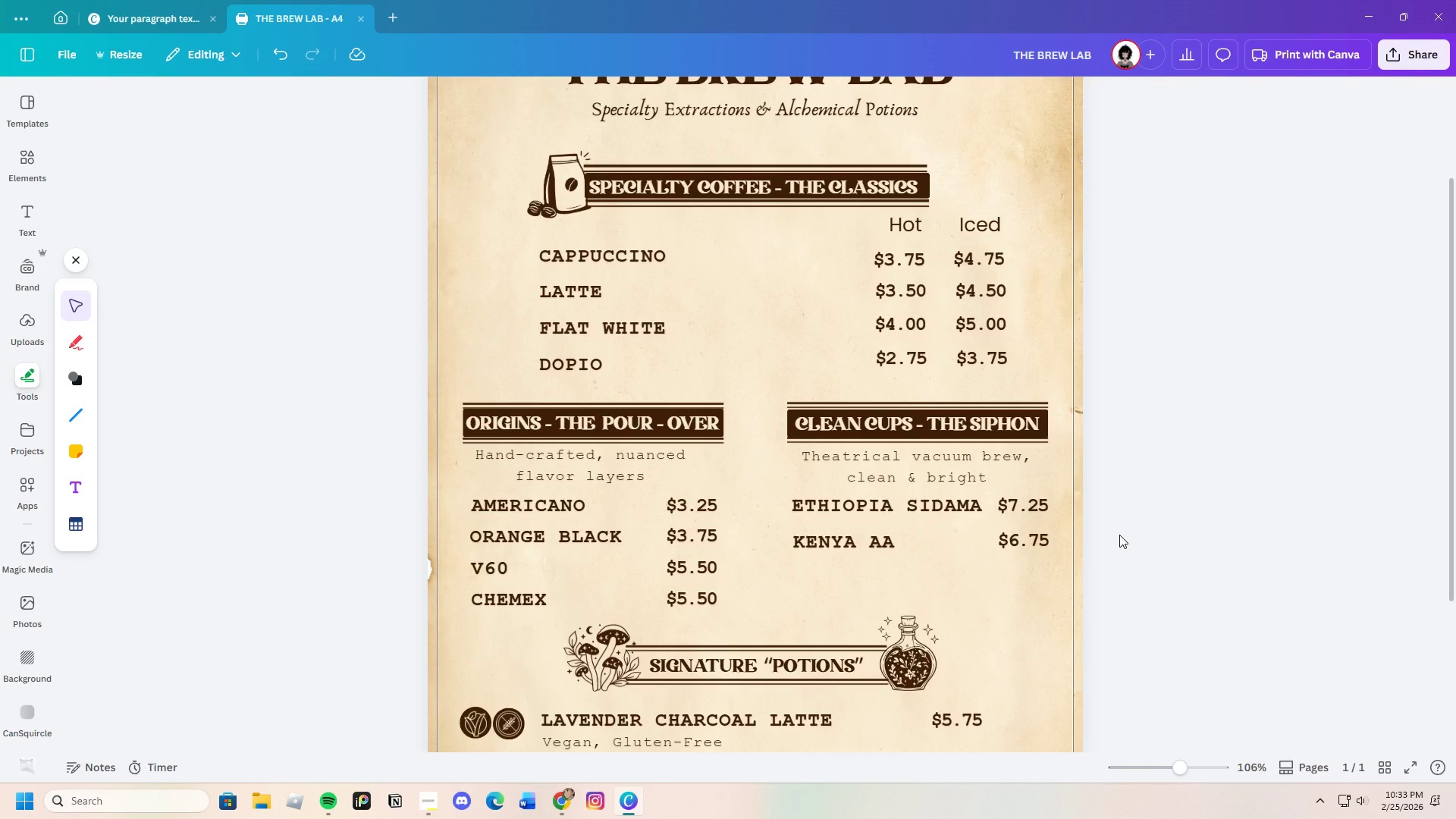 
left_click([852, 472])
 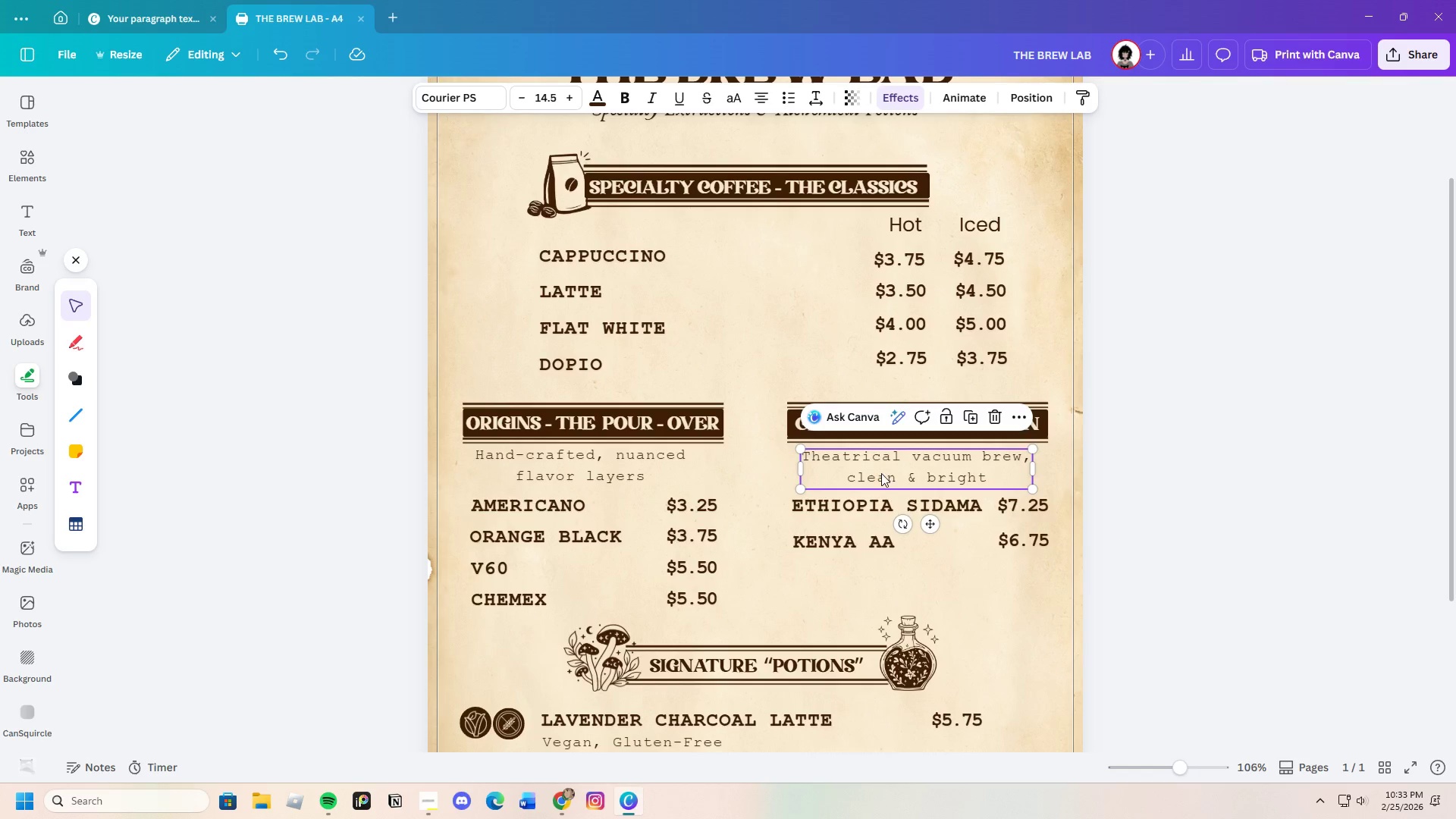 
left_click_drag(start_coordinate=[886, 473], to_coordinate=[892, 472])
 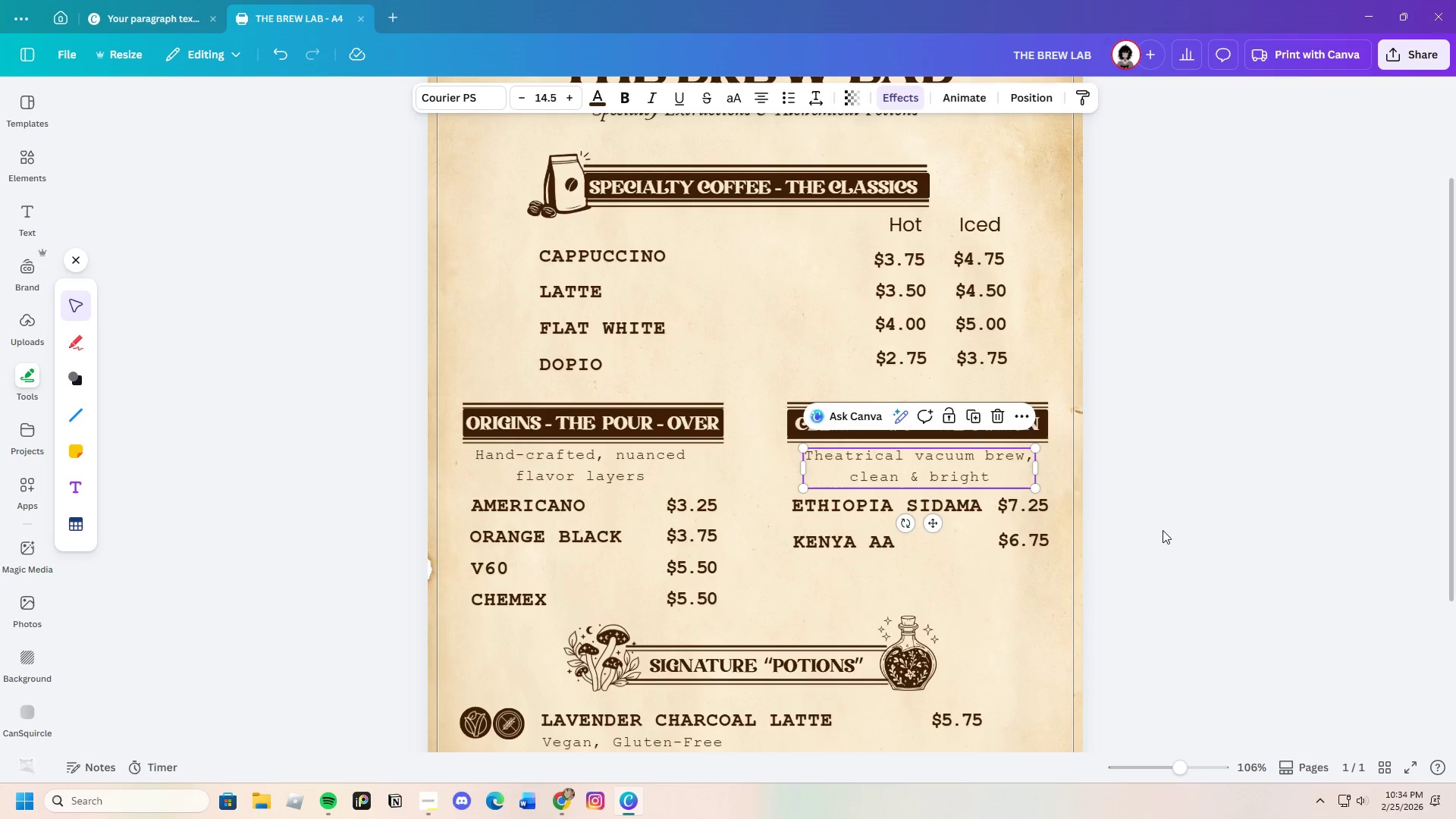 
left_click([1163, 530])
 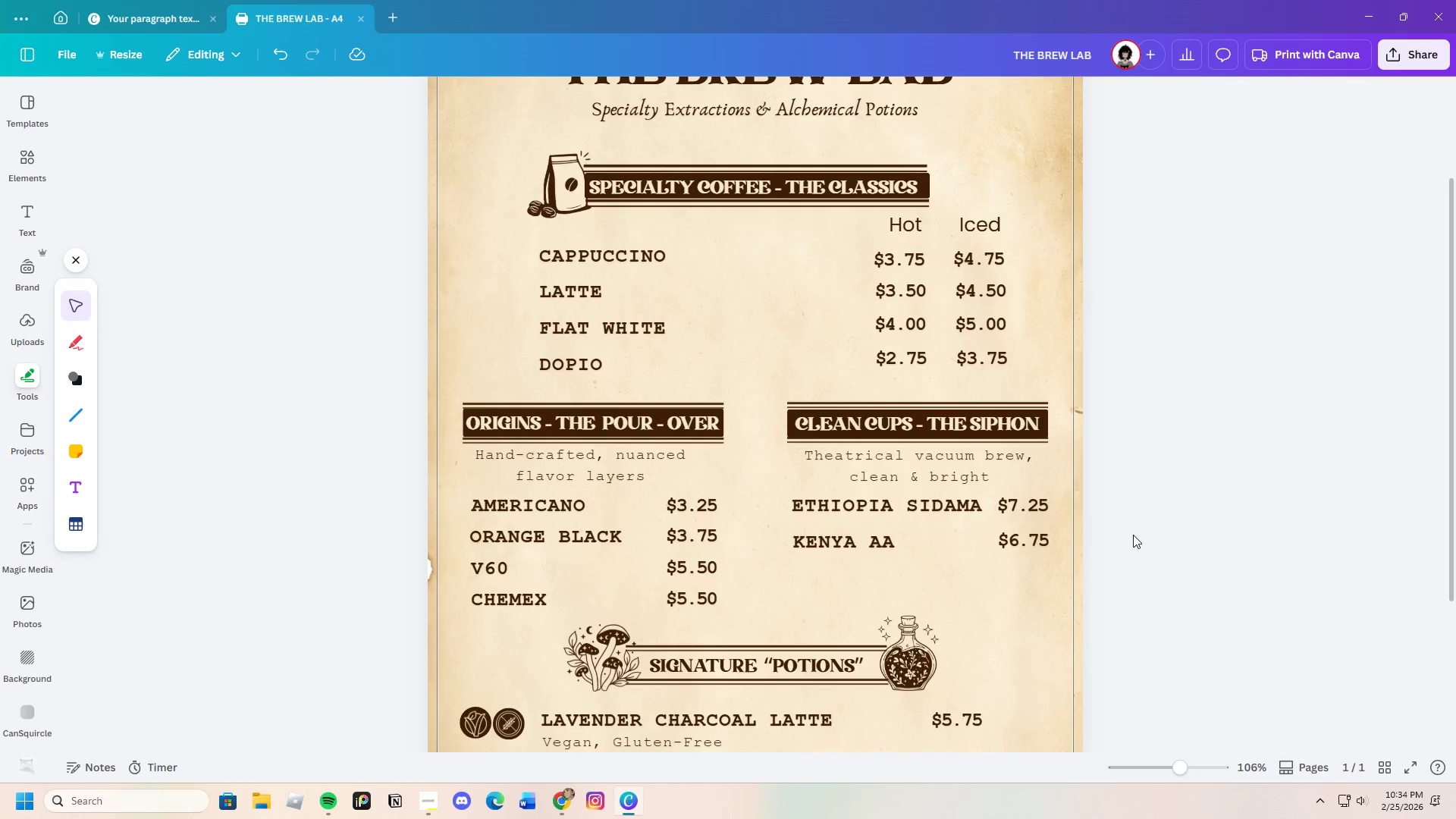 
wait(6.23)
 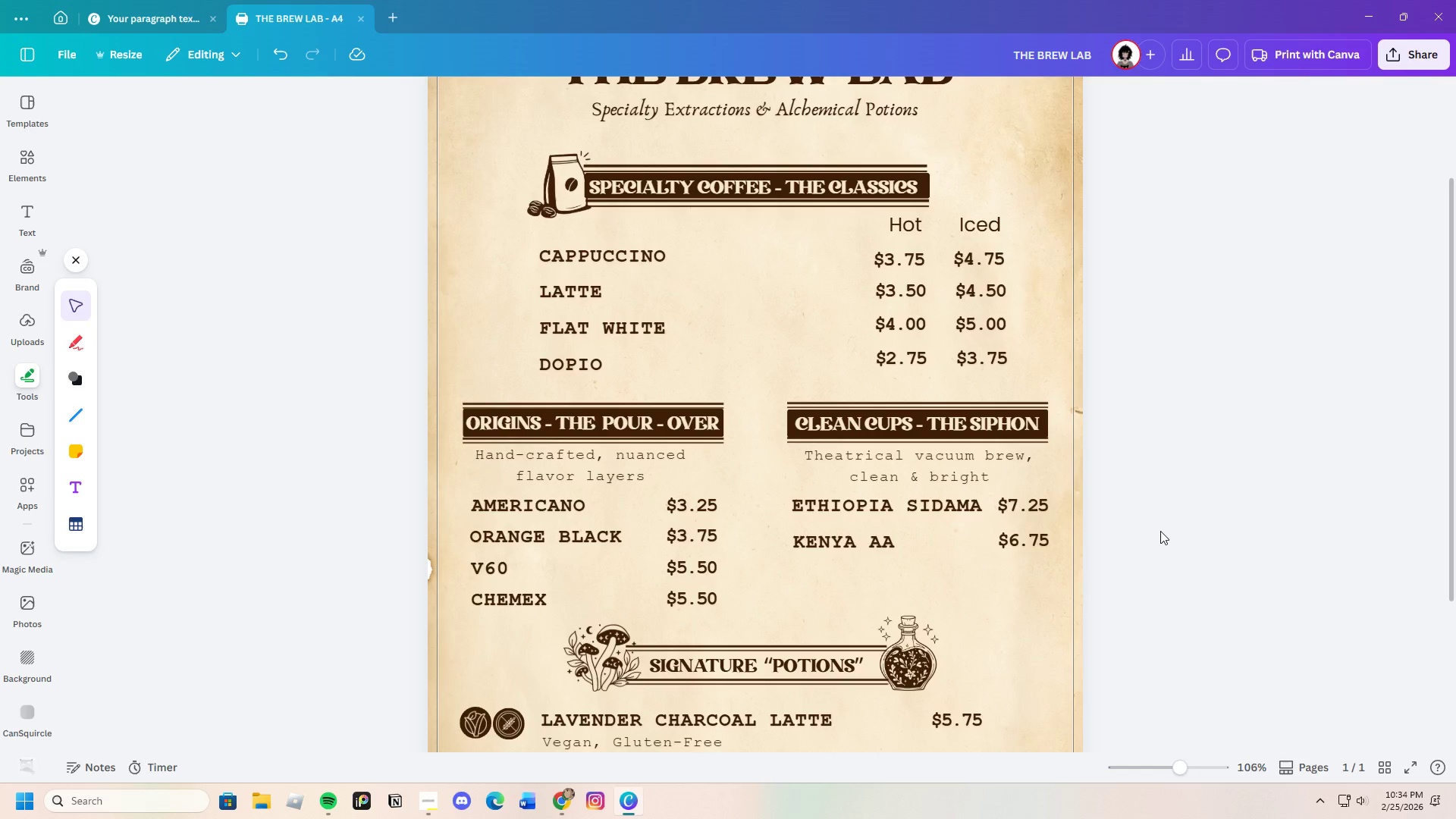 
left_click([721, 433])
 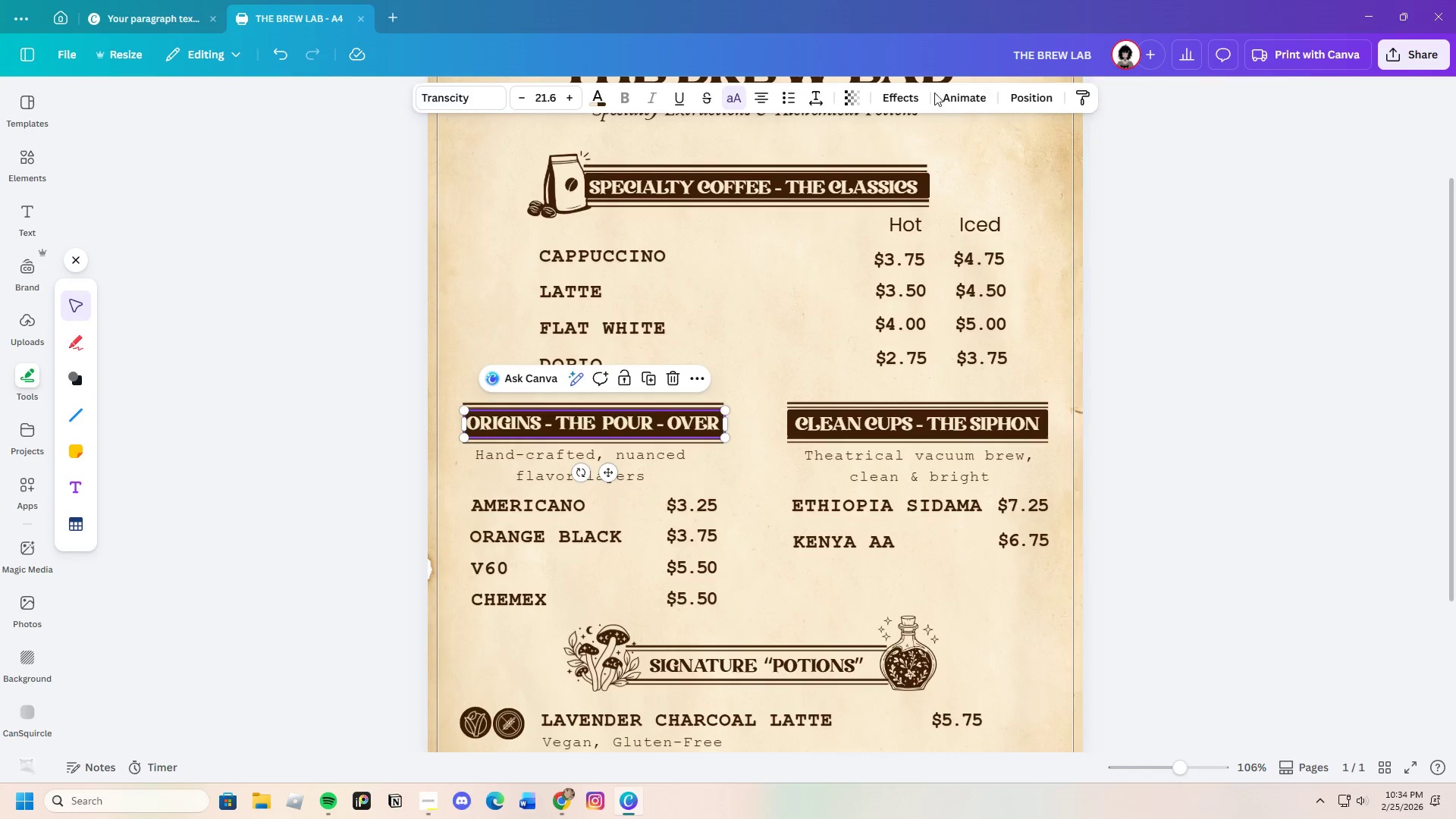 
left_click([1028, 91])
 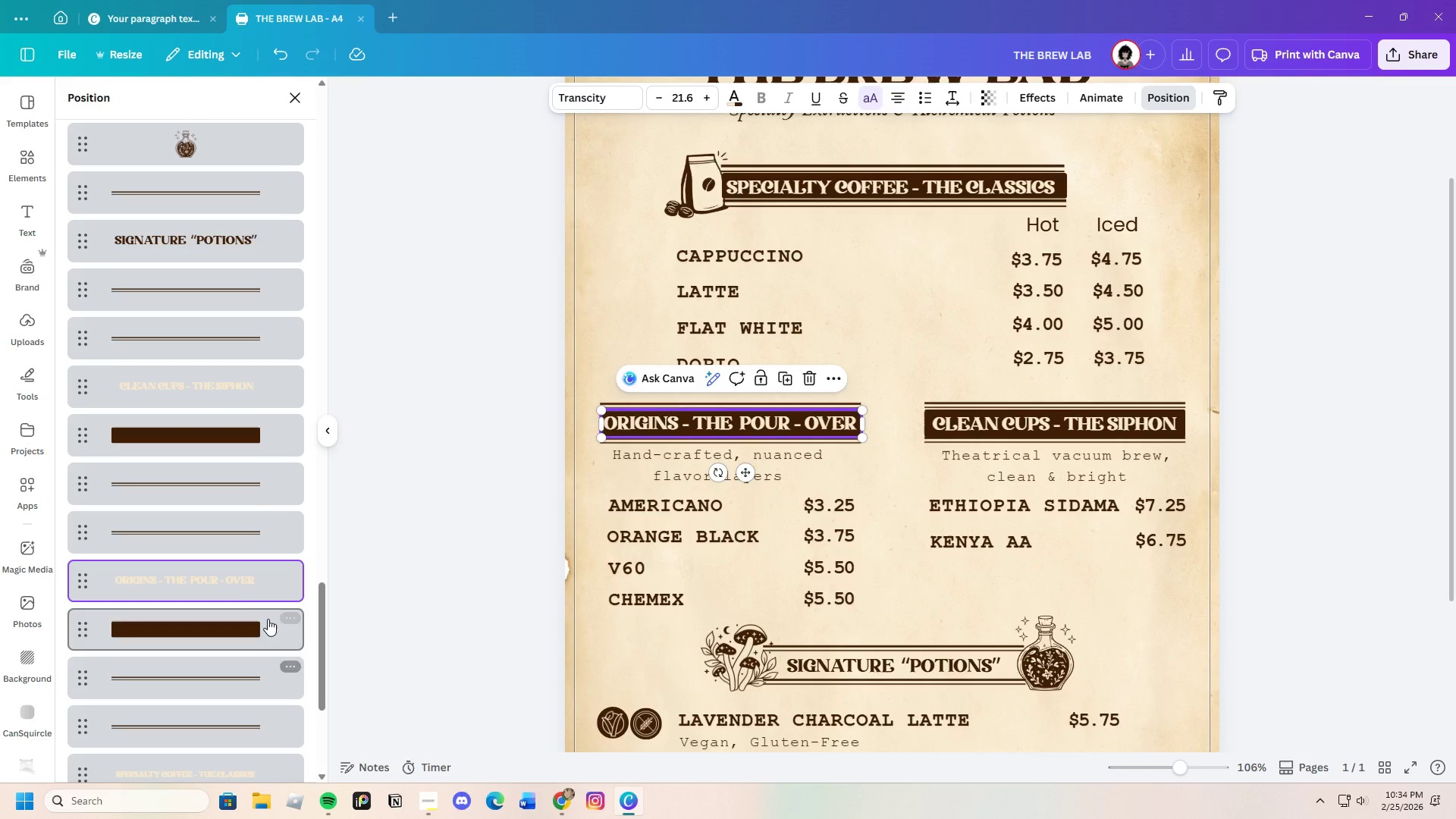 
left_click([215, 430])
 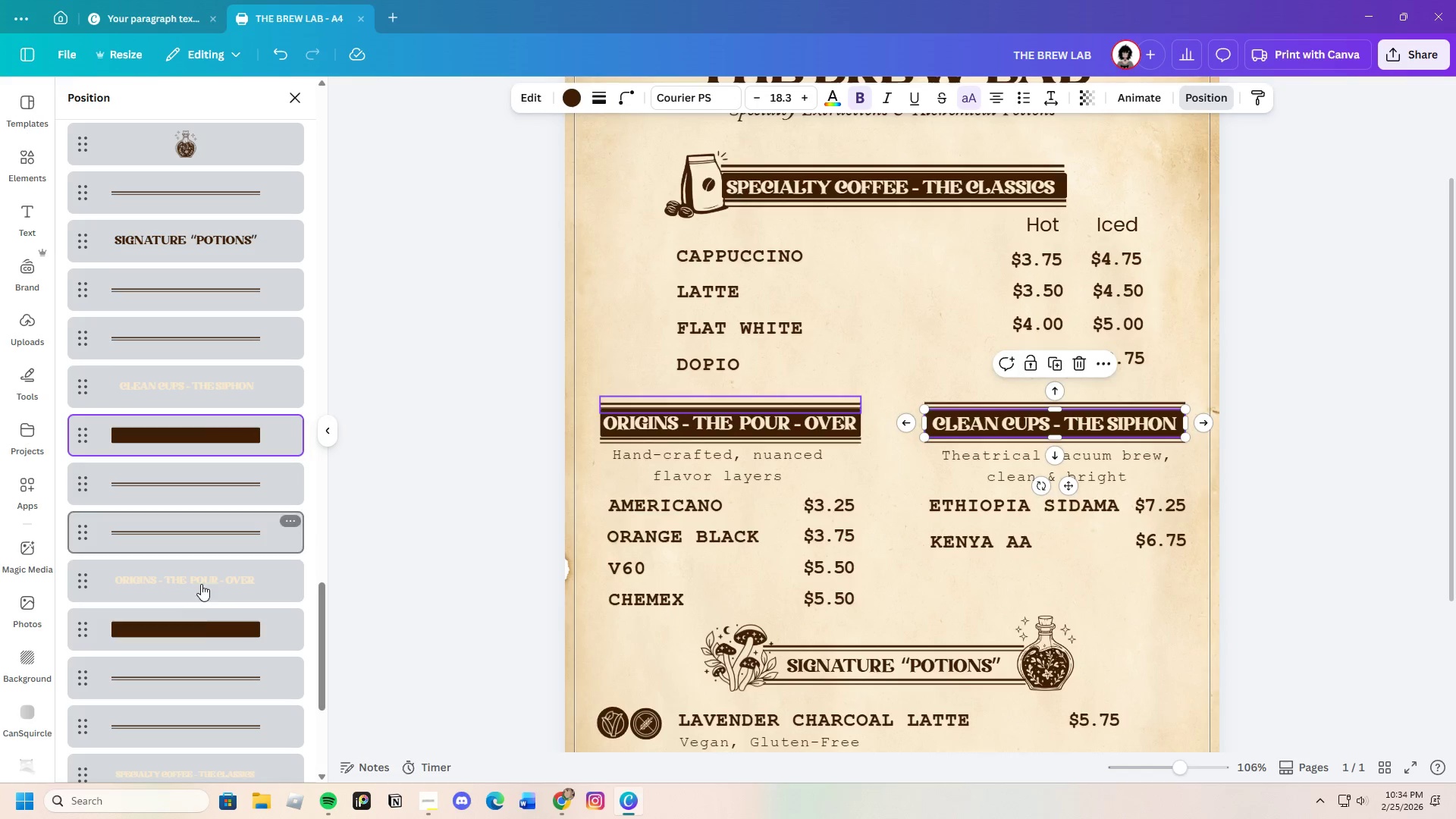 
left_click([202, 619])
 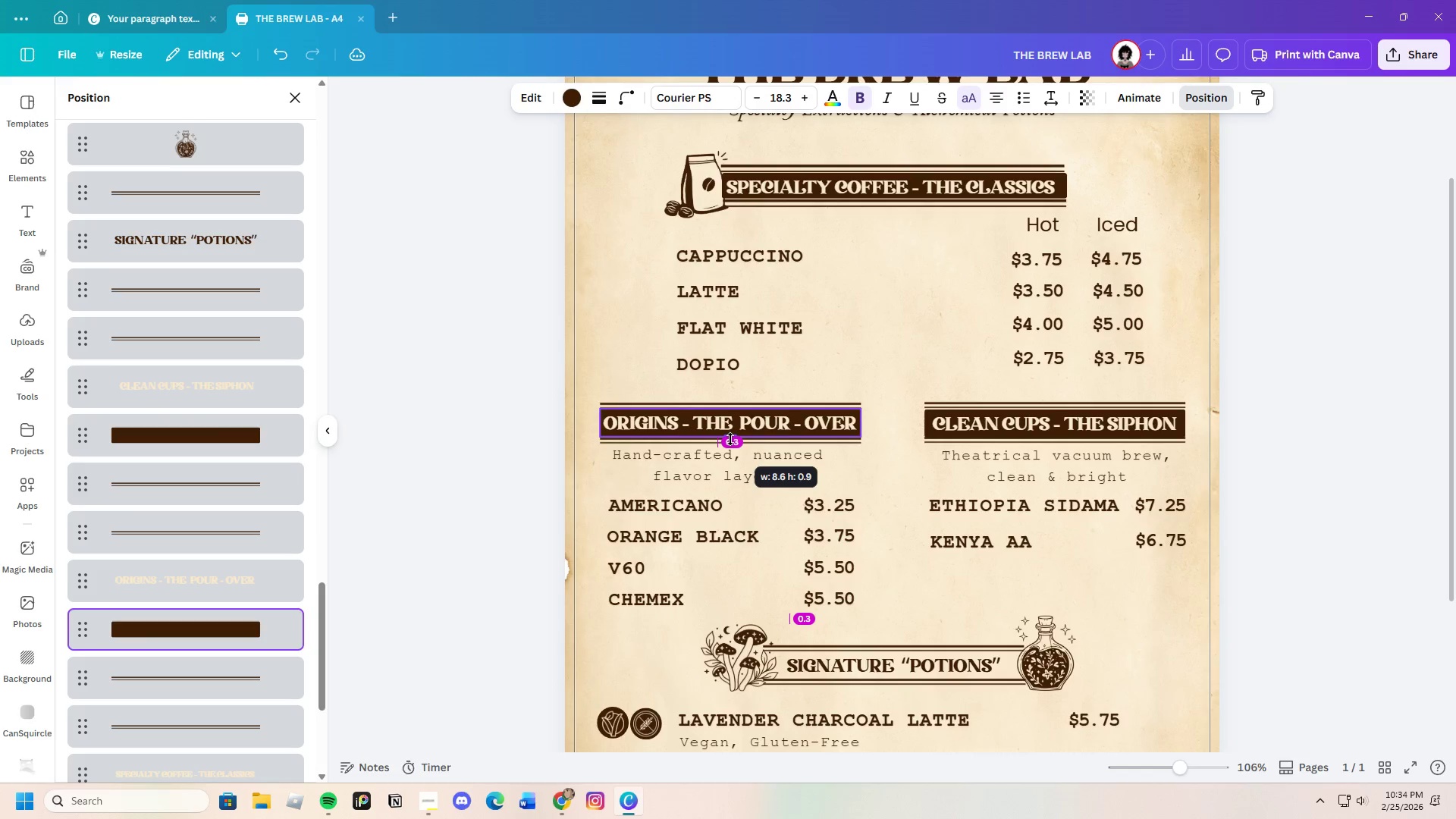 
left_click([871, 465])
 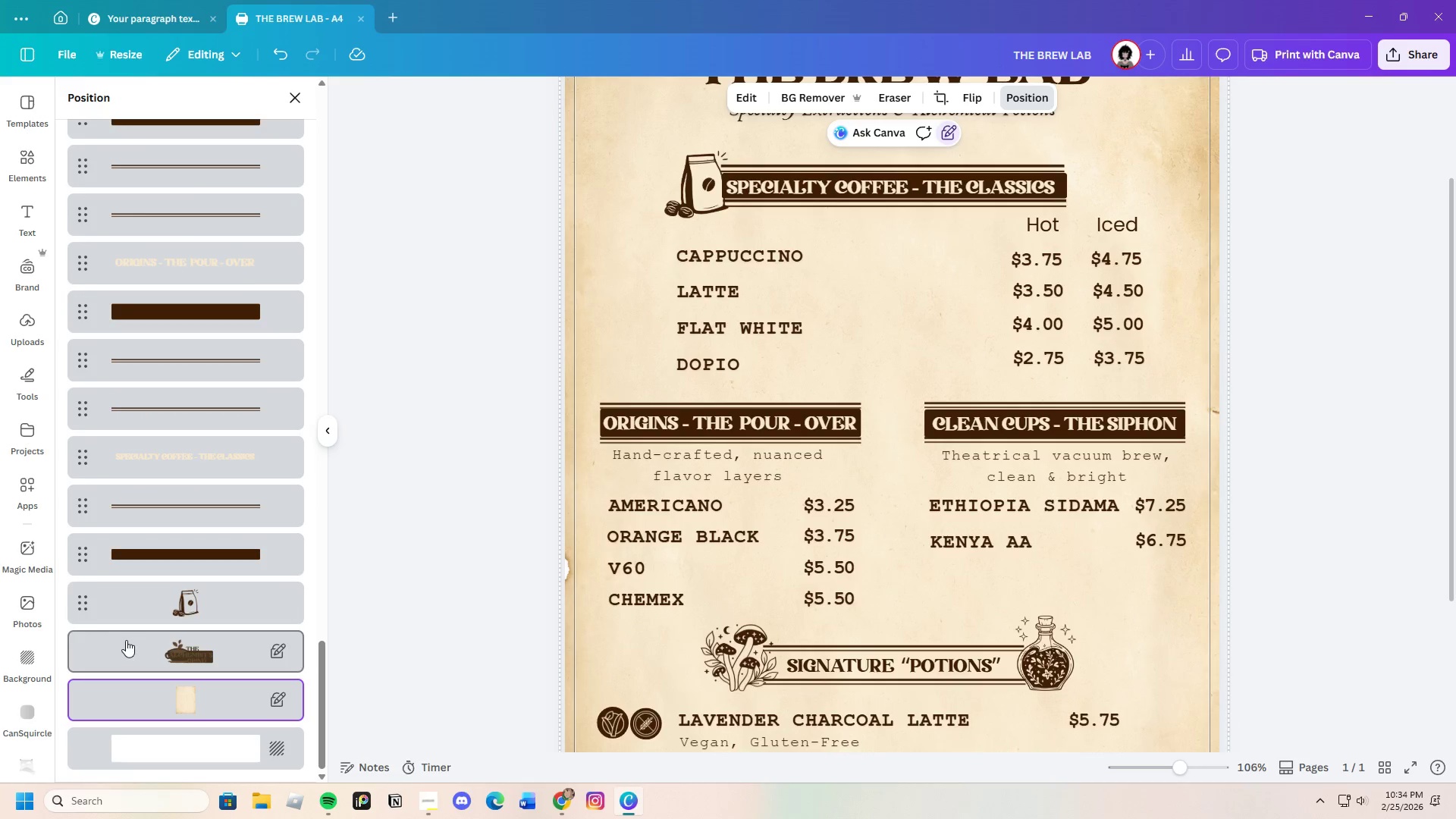 
left_click([173, 565])
 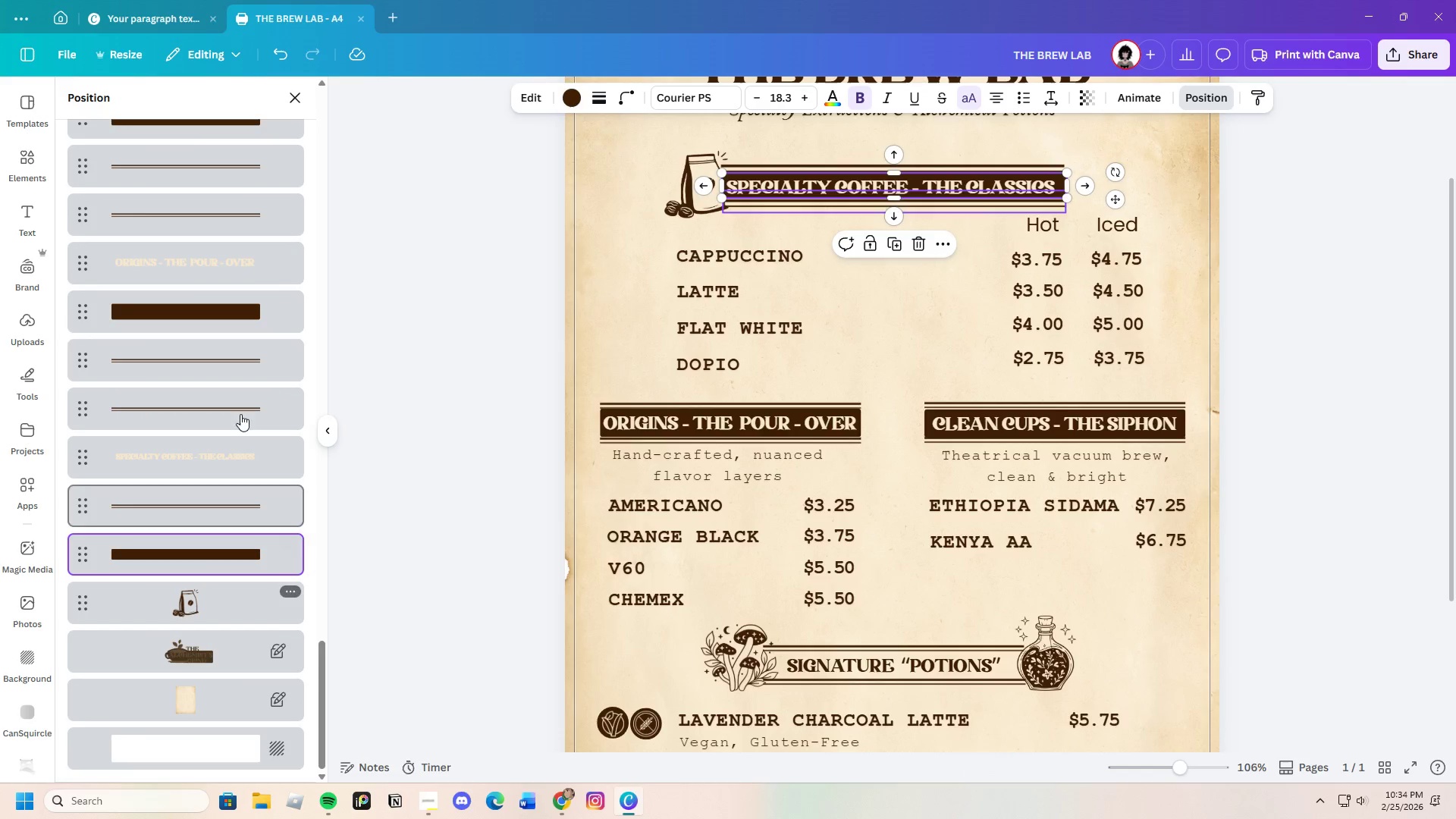 
left_click([227, 313])
 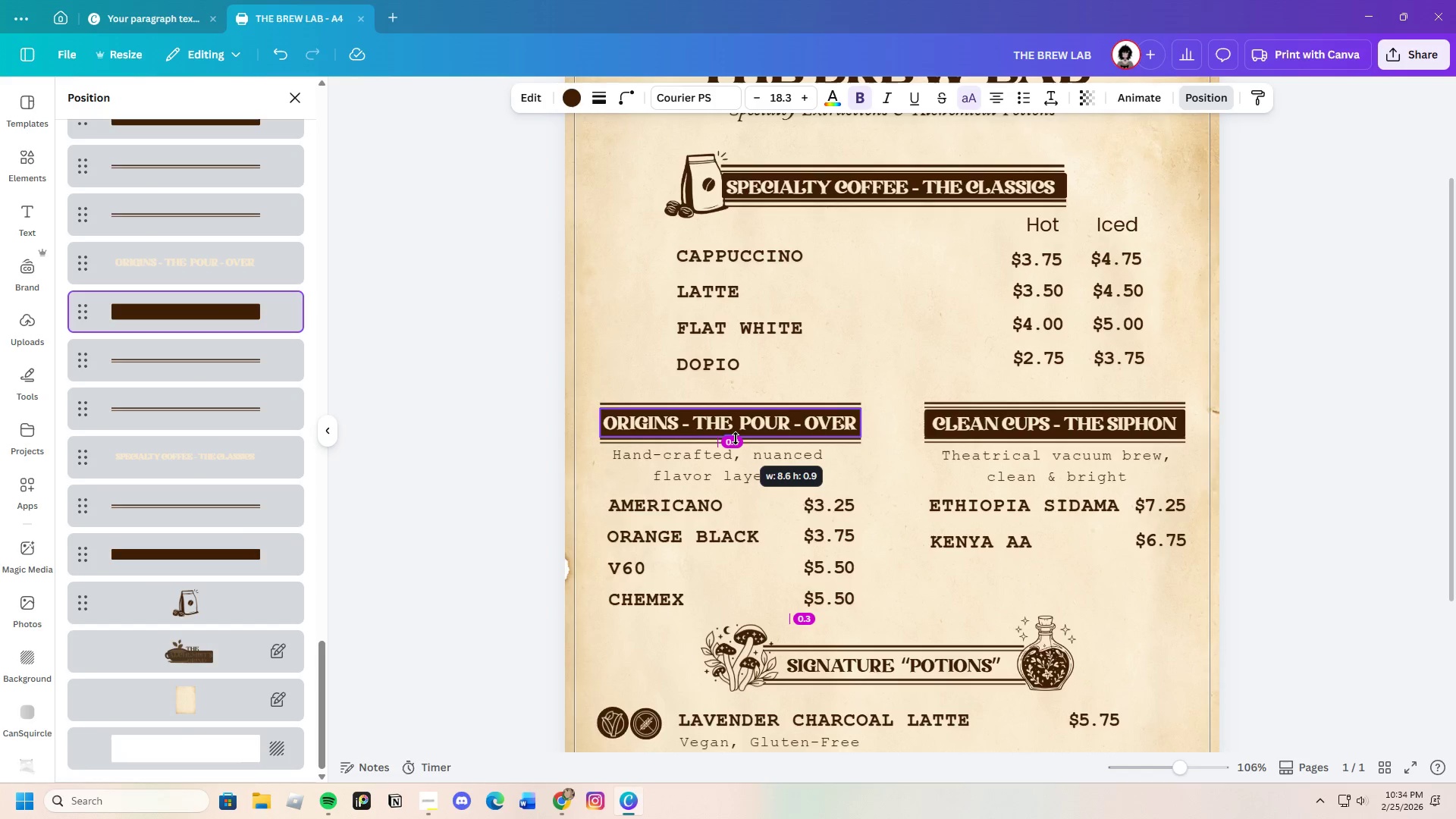 
left_click([883, 486])
 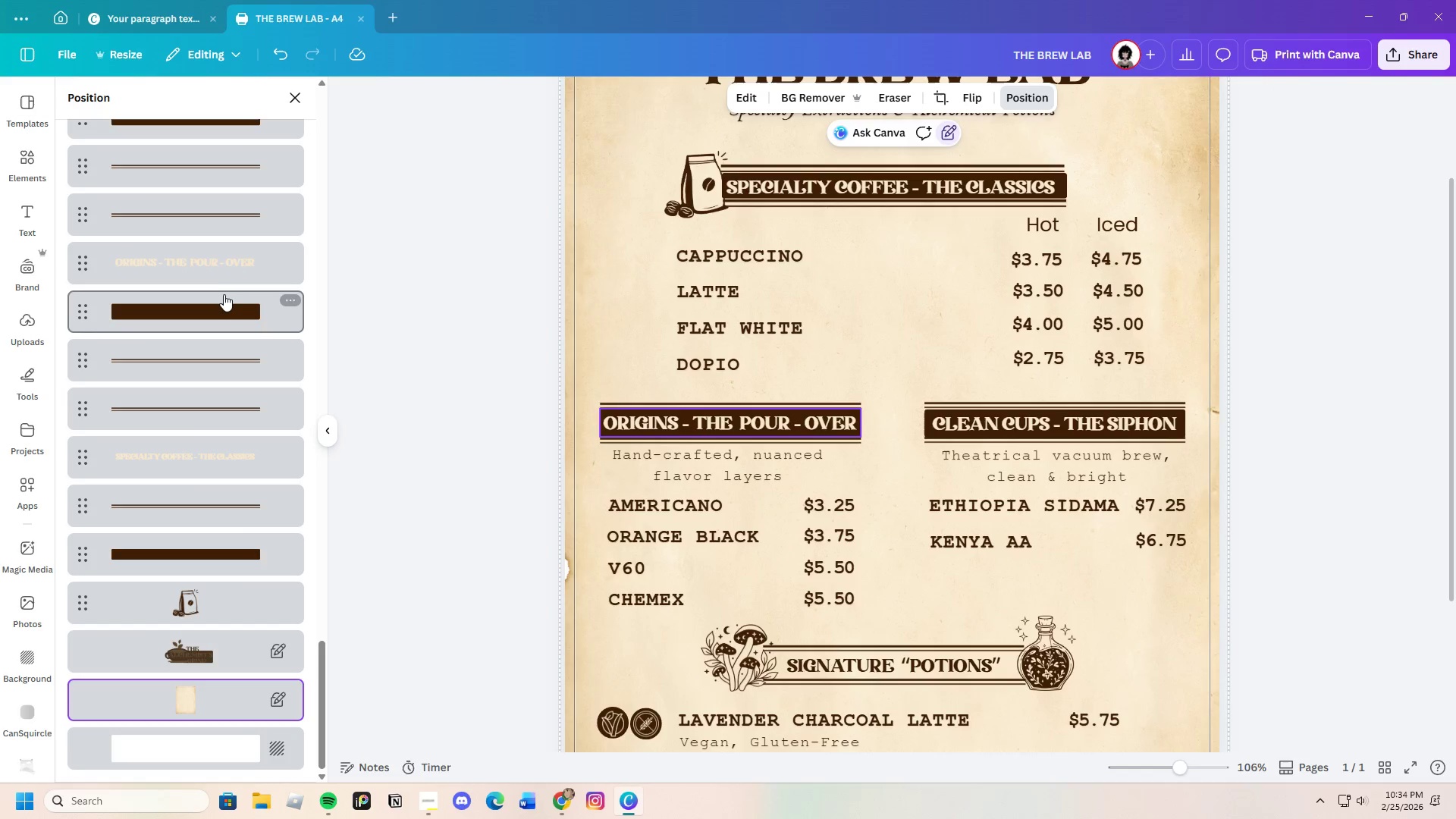 
wait(6.78)
 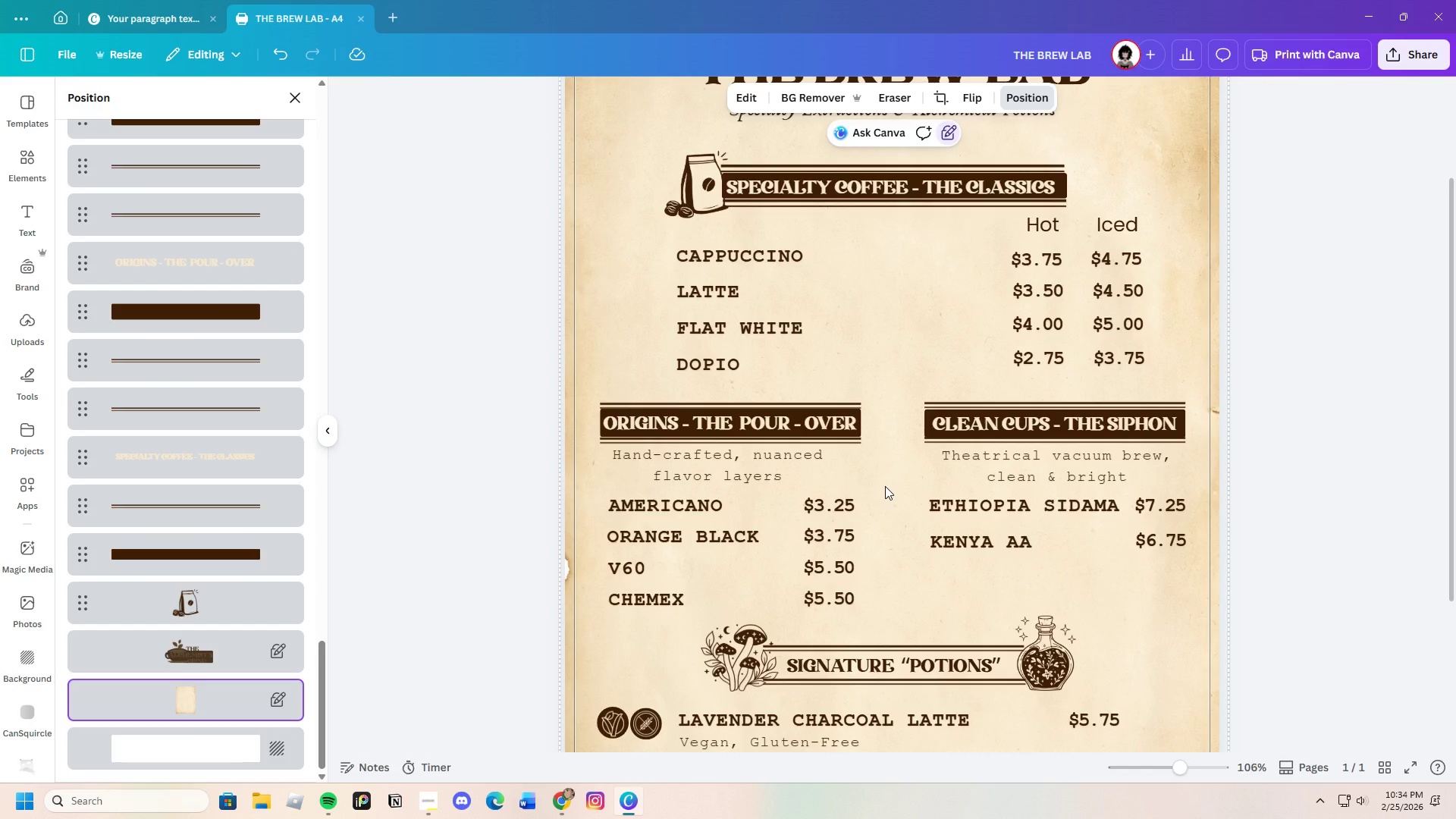 
left_click([197, 125])
 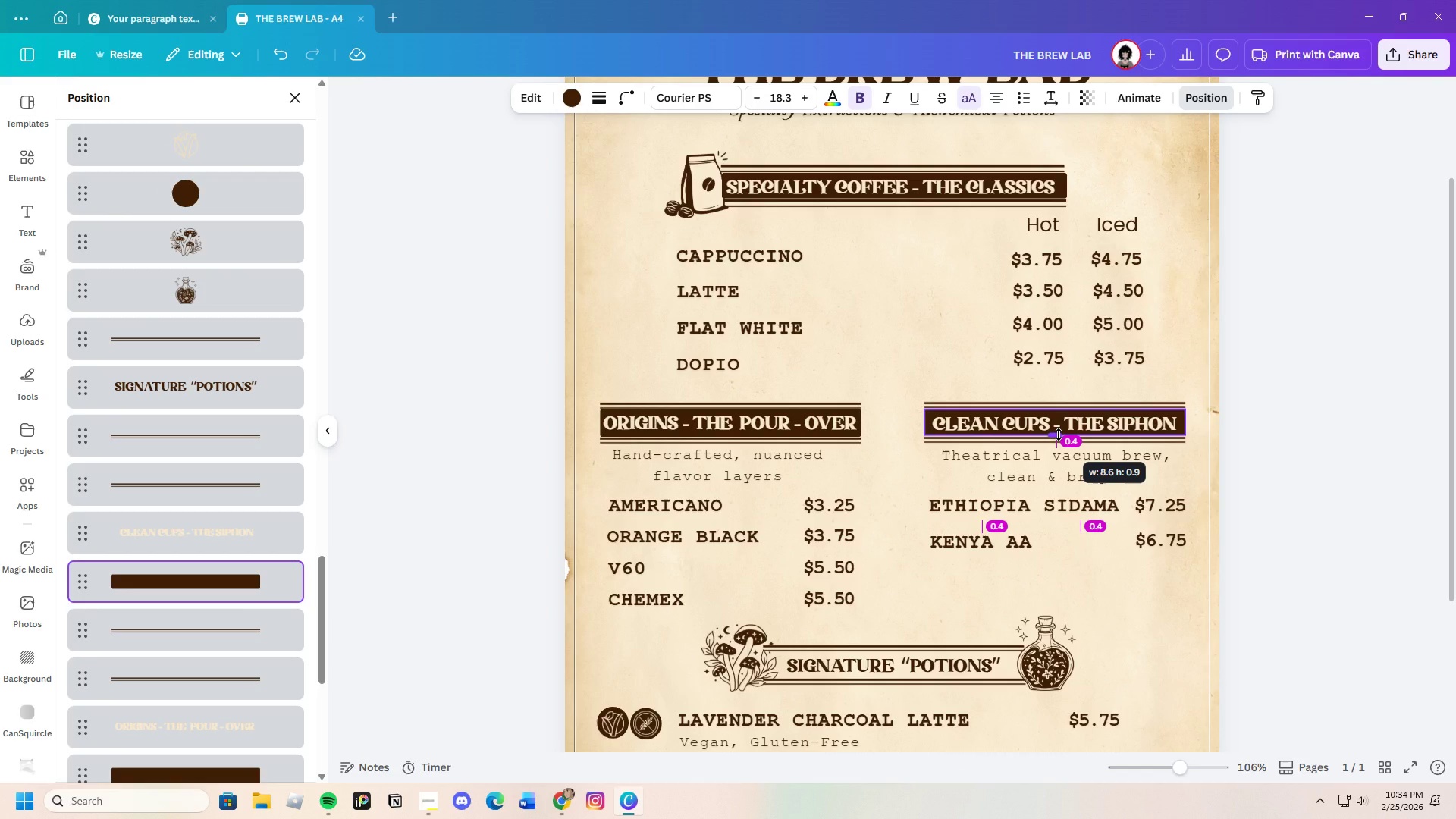 
left_click([1235, 472])
 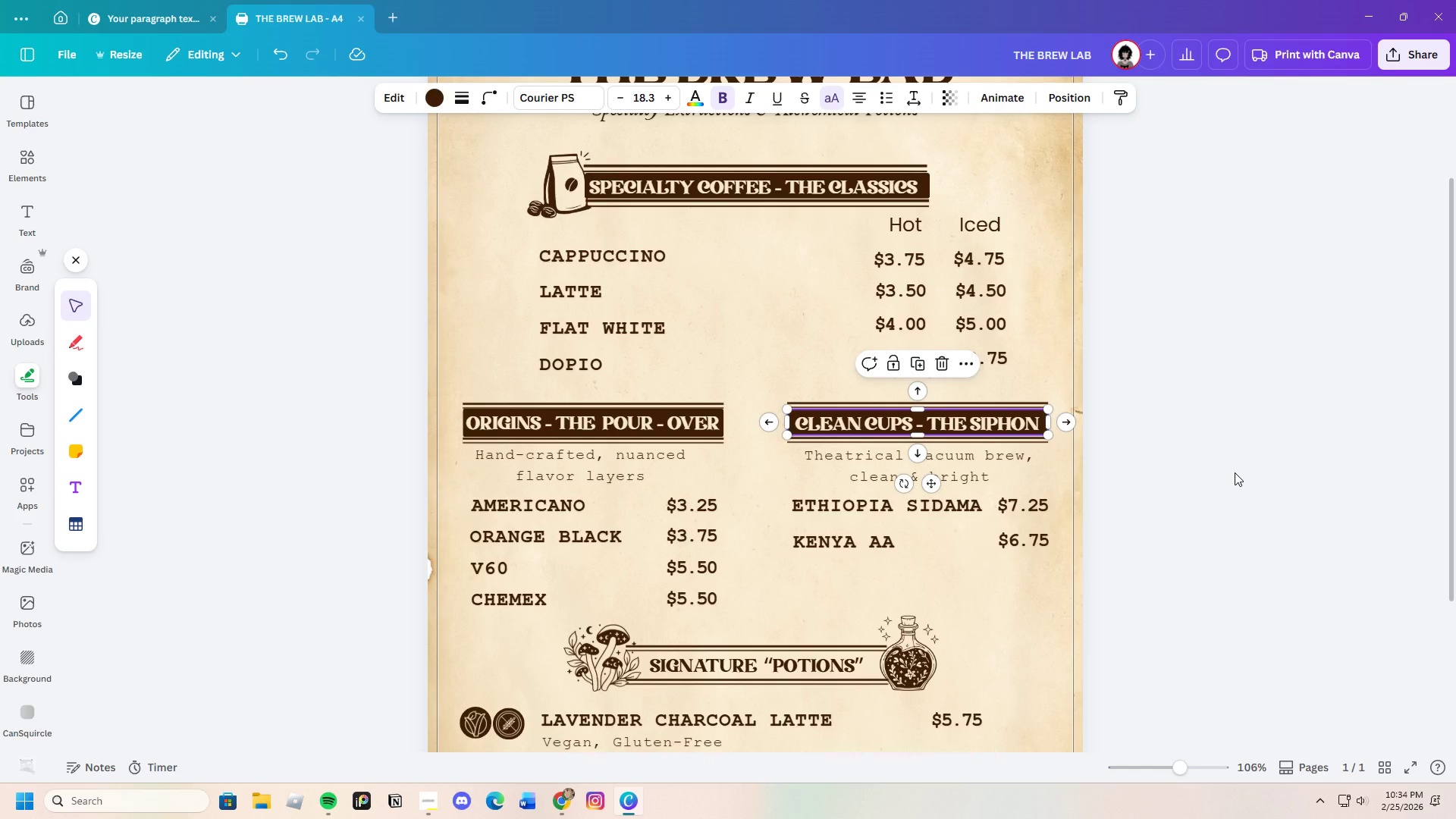 
left_click([1235, 472])
 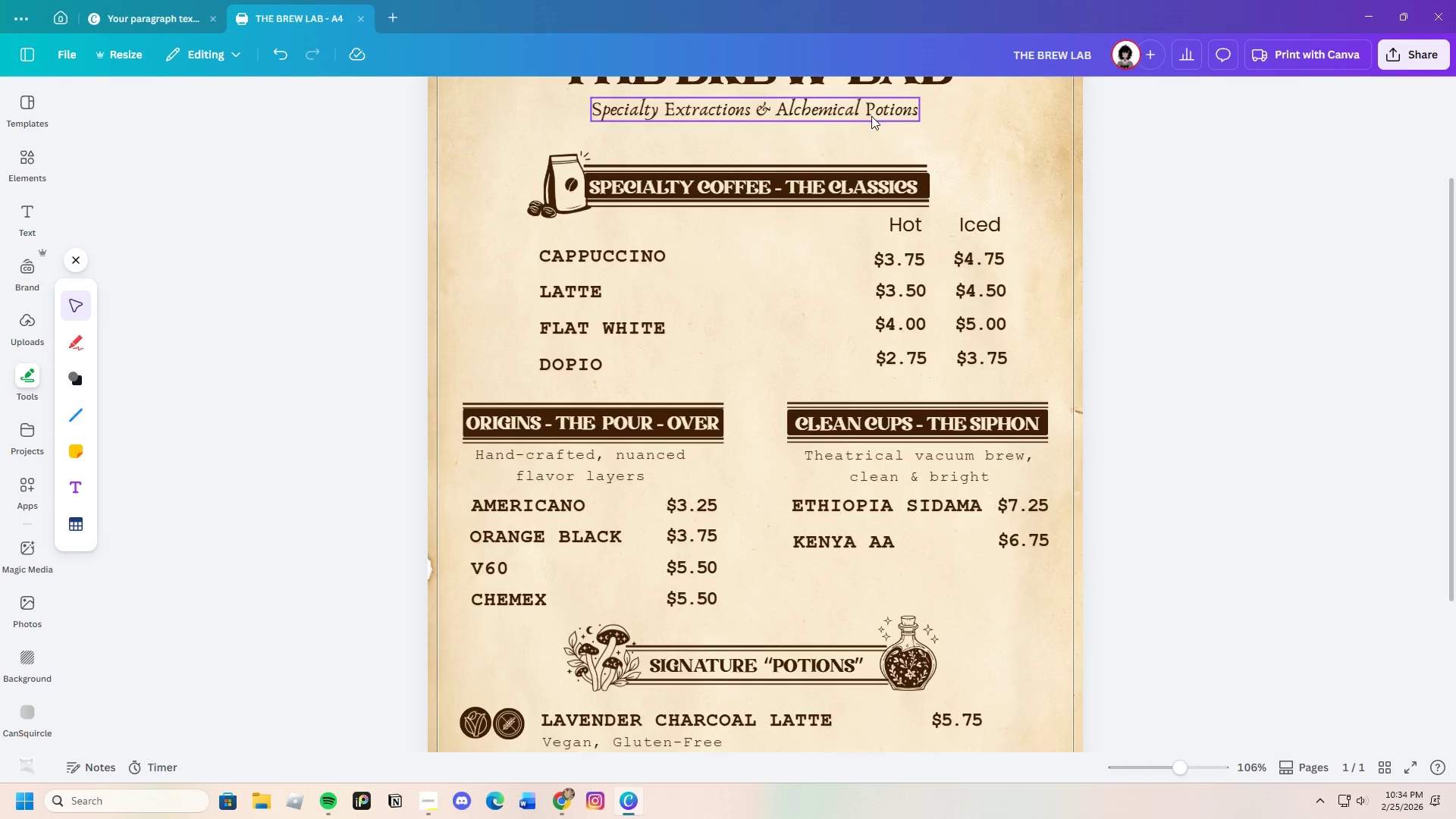 
wait(5.39)
 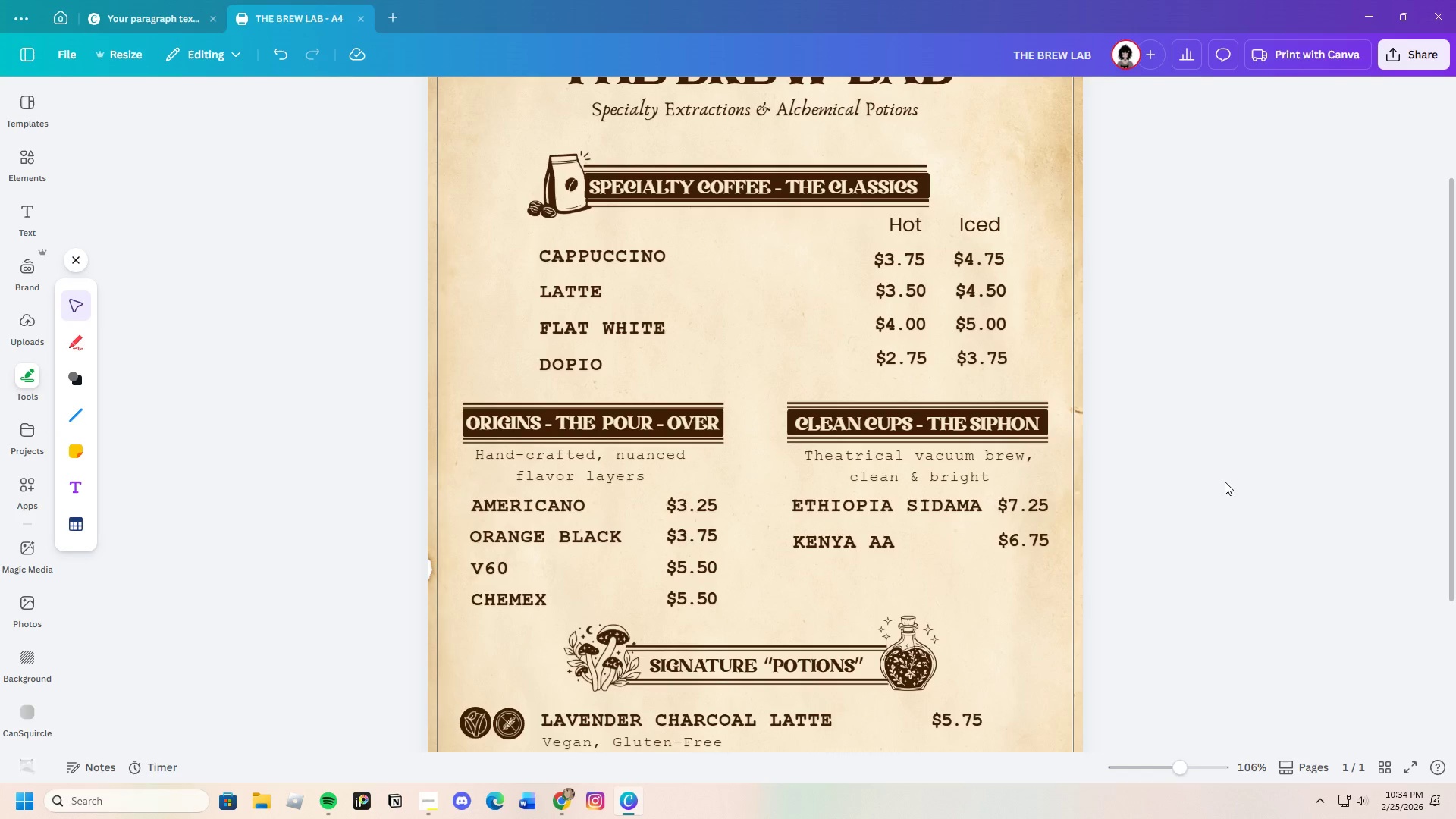 
left_click([794, 425])
 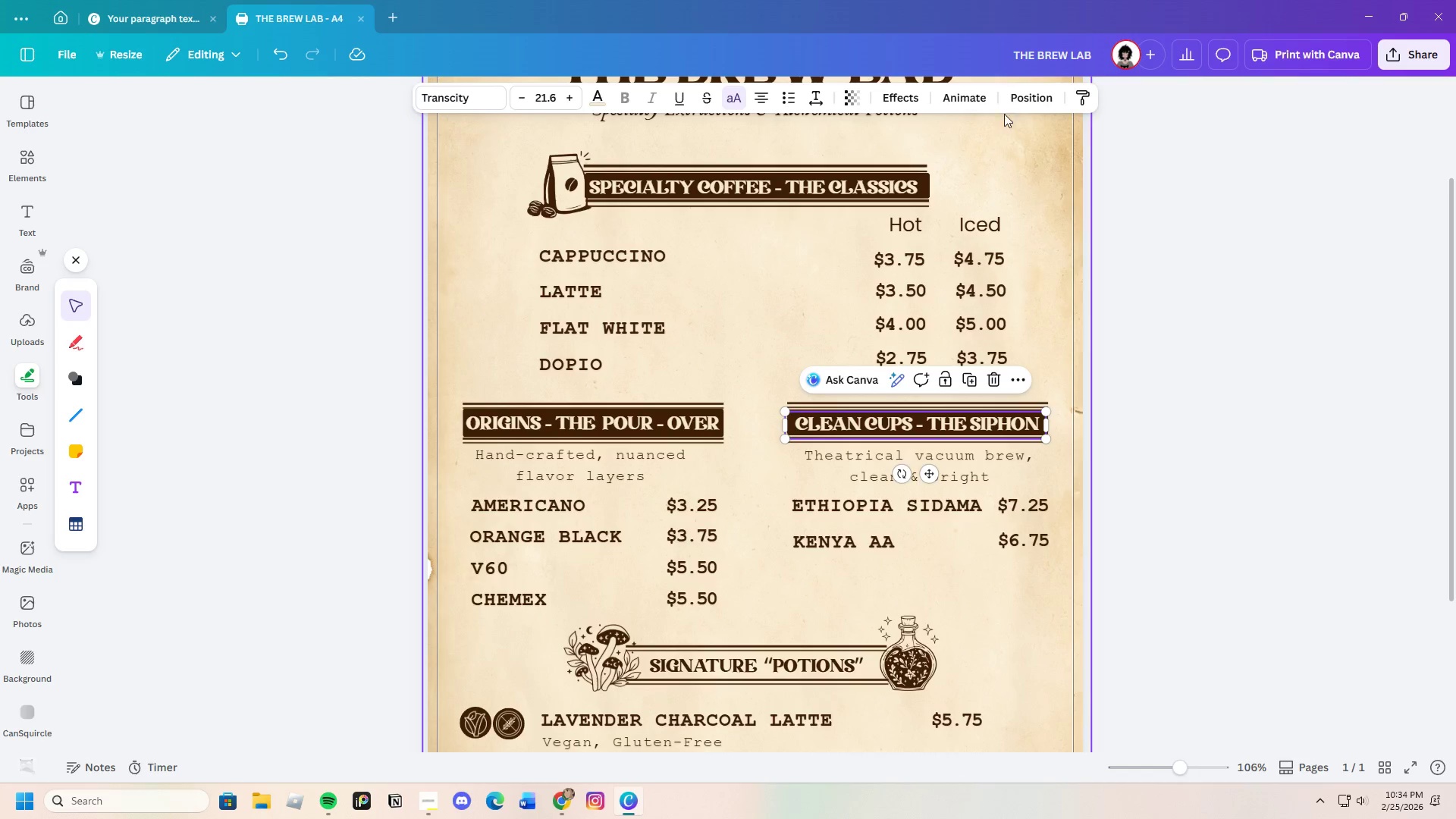 
left_click([1026, 93])
 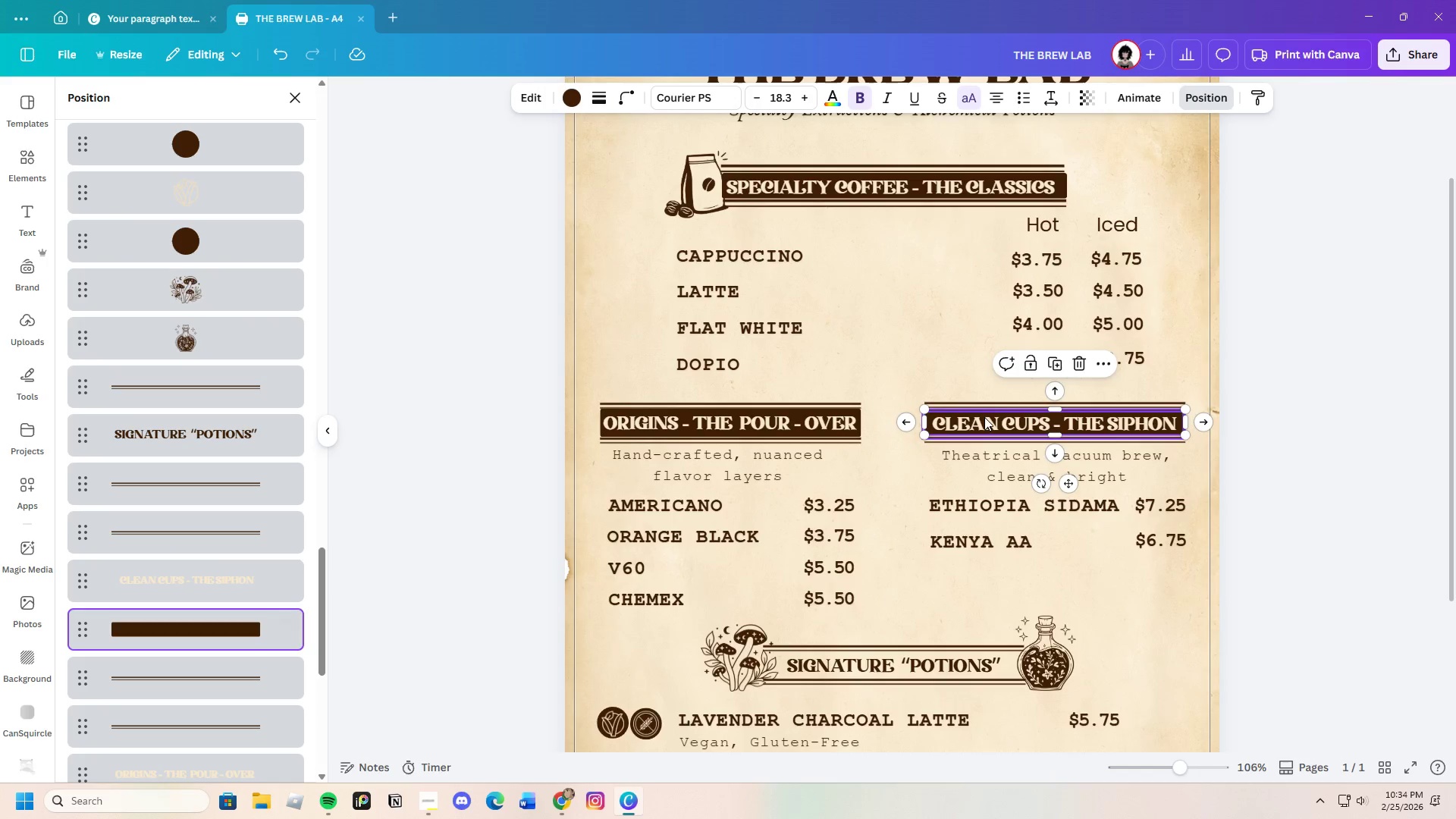 
left_click_drag(start_coordinate=[1055, 436], to_coordinate=[1062, 435])
 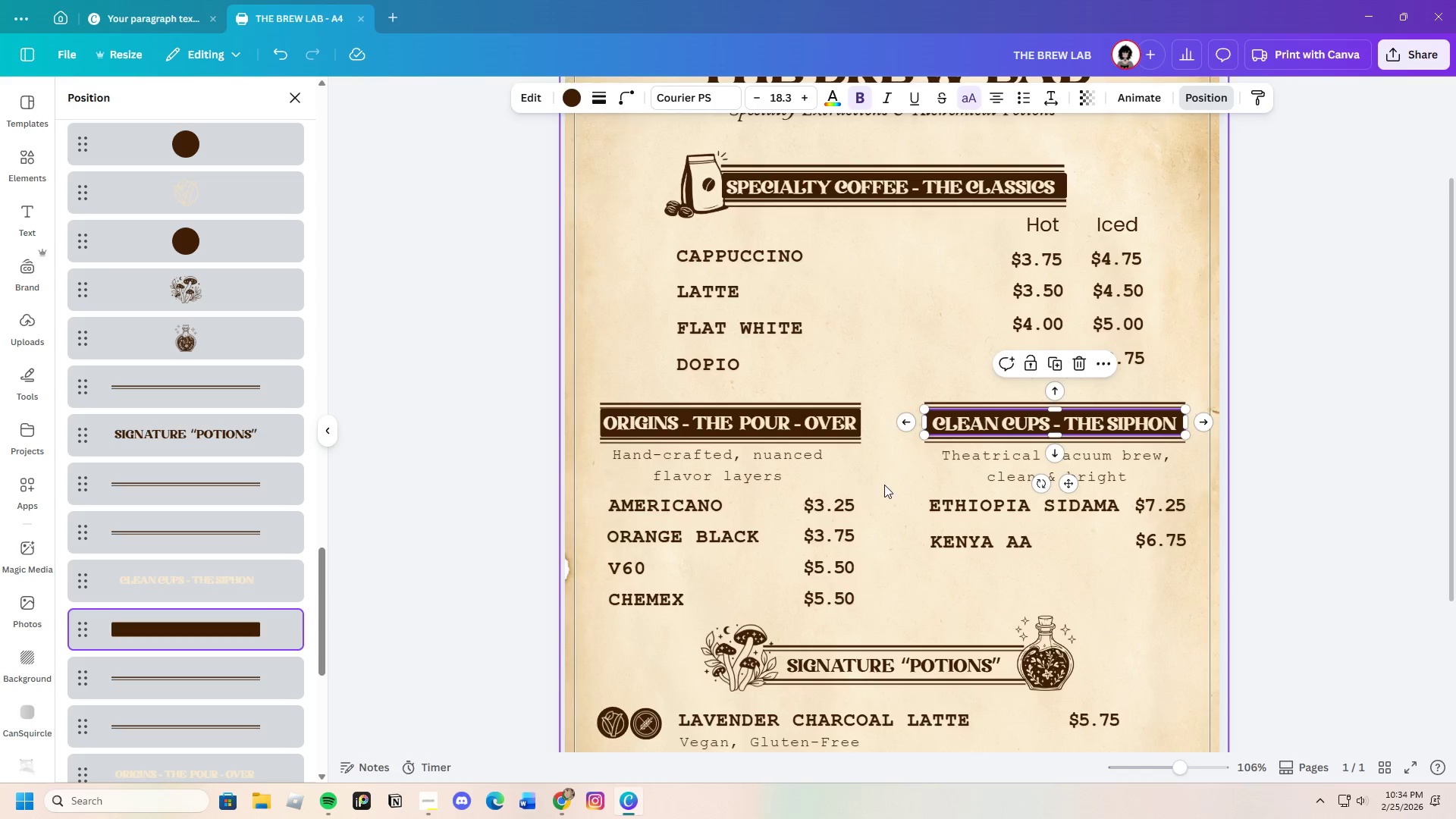 
left_click([883, 485])
 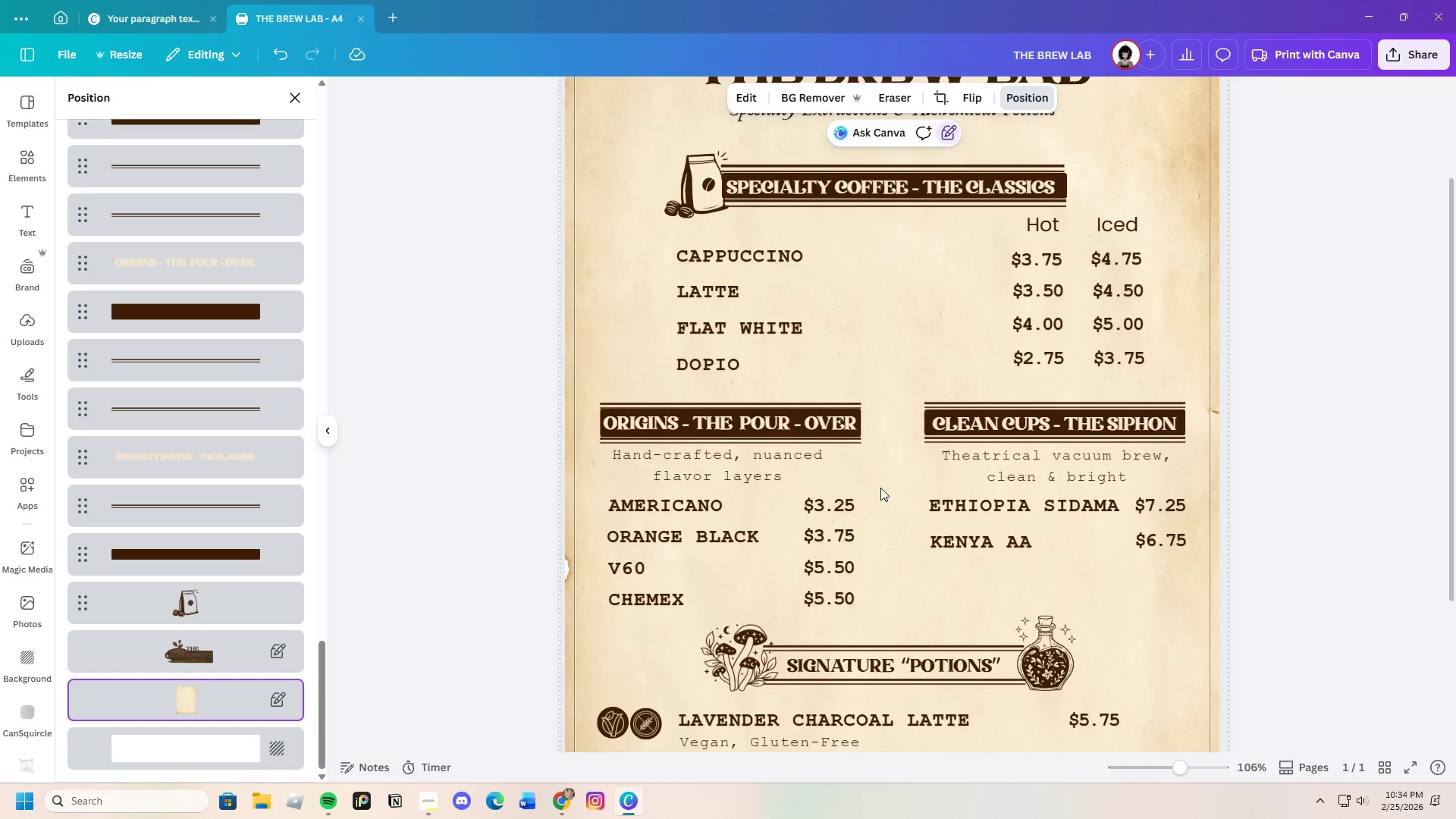 
scroll: coordinate [880, 489], scroll_direction: down, amount: 3.0
 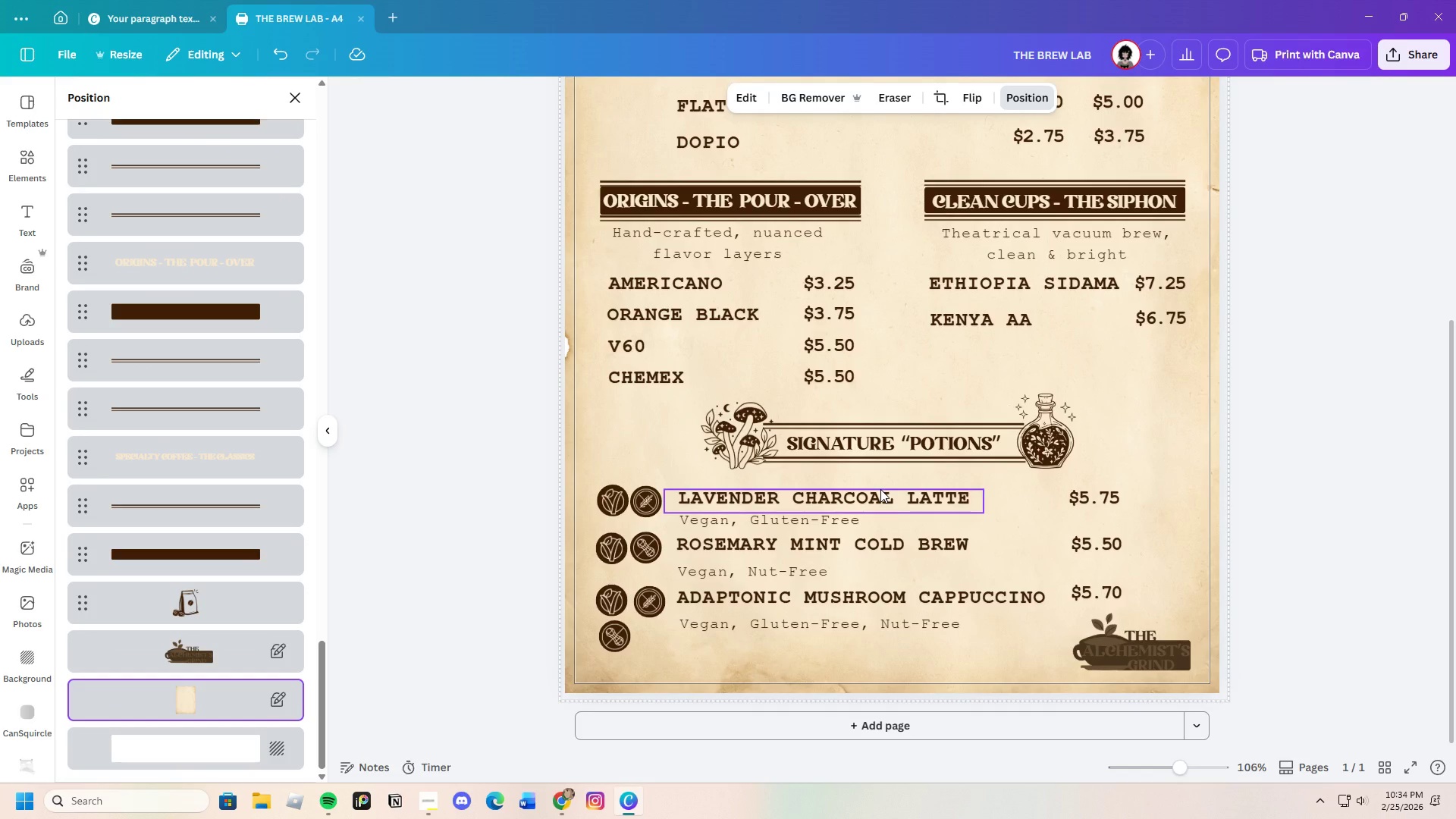 
scroll: coordinate [880, 489], scroll_direction: up, amount: 1.0
 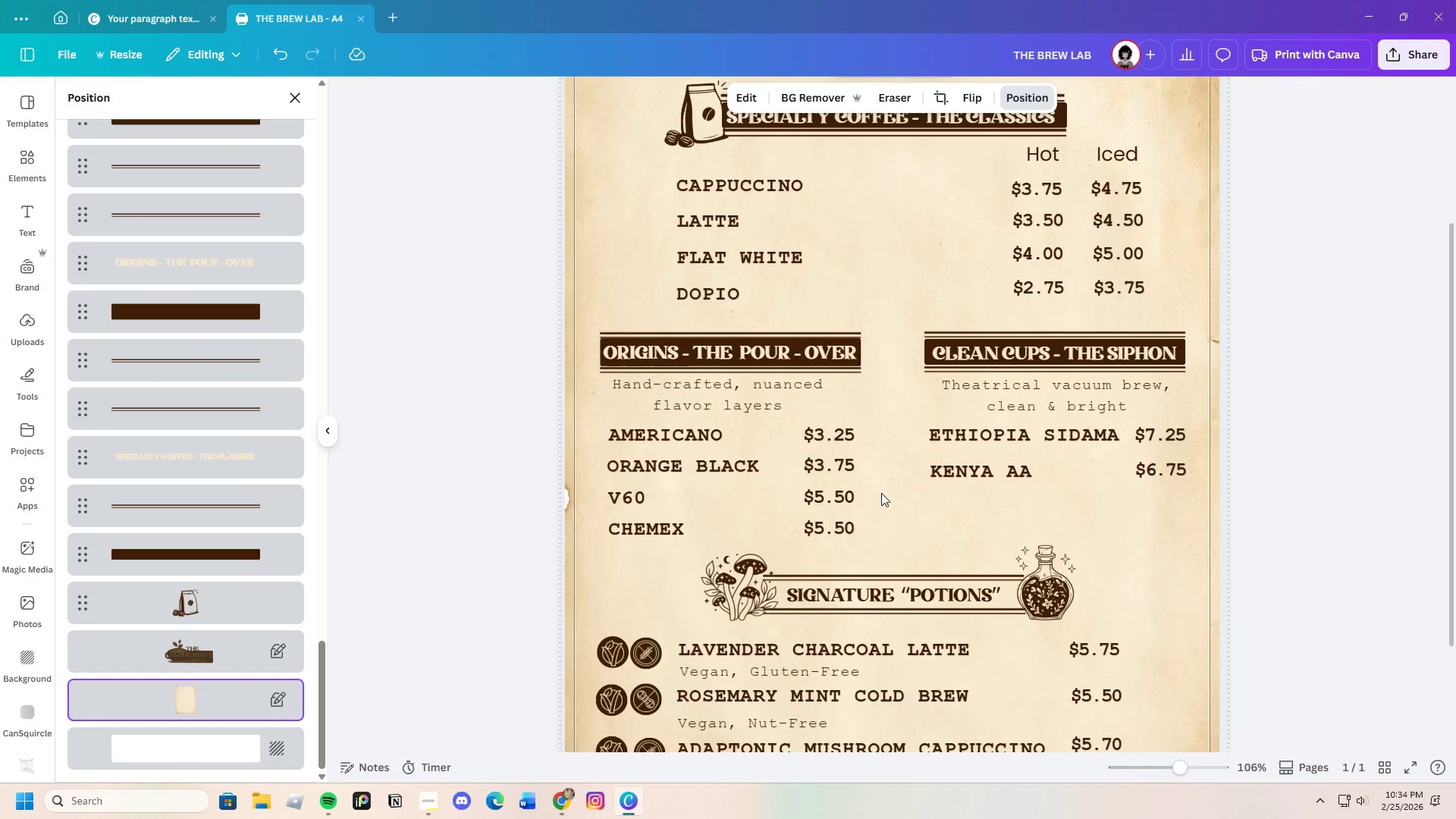 
scroll: coordinate [881, 493], scroll_direction: down, amount: 2.0
 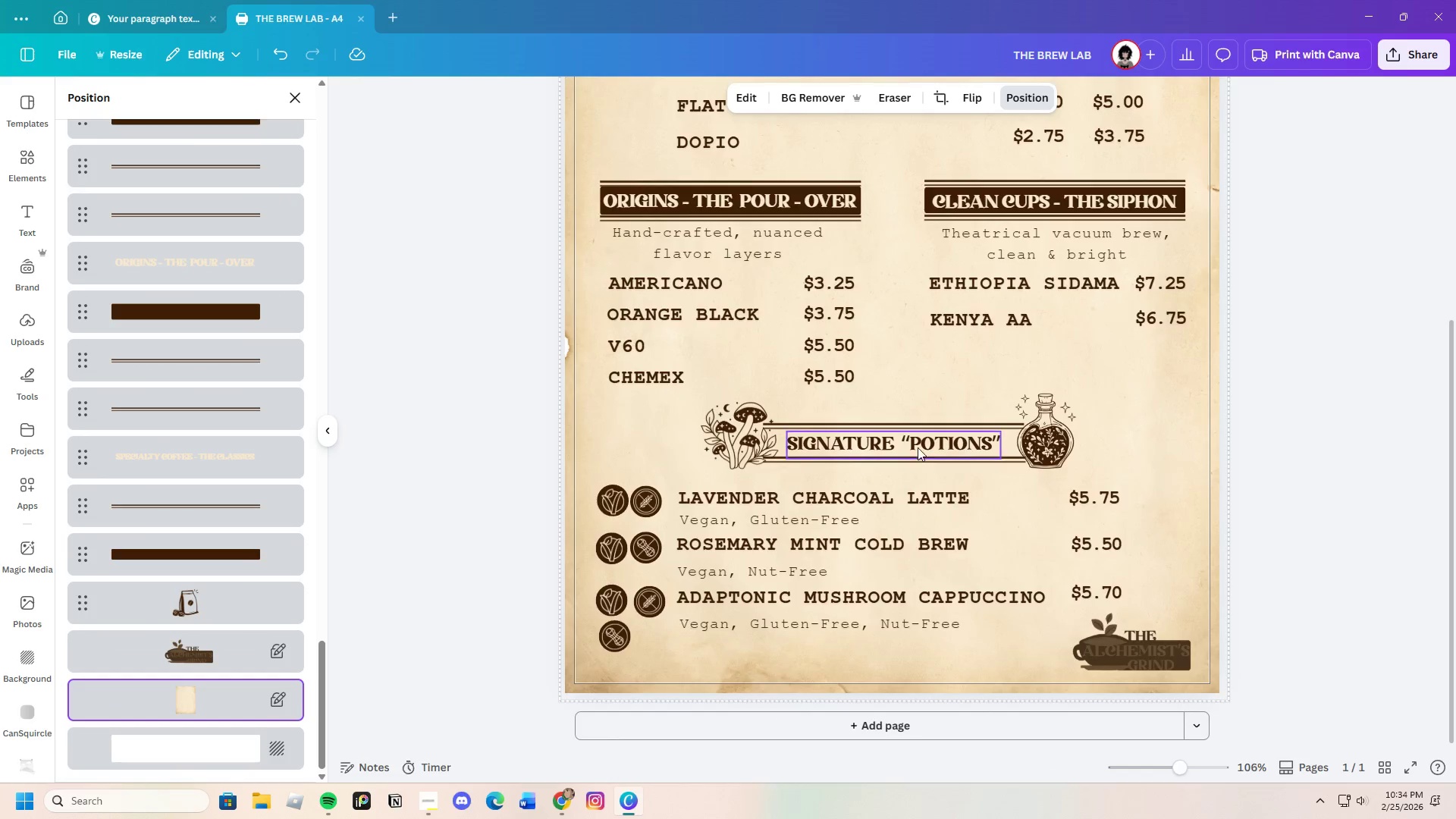 
scroll: coordinate [918, 447], scroll_direction: up, amount: 2.0
 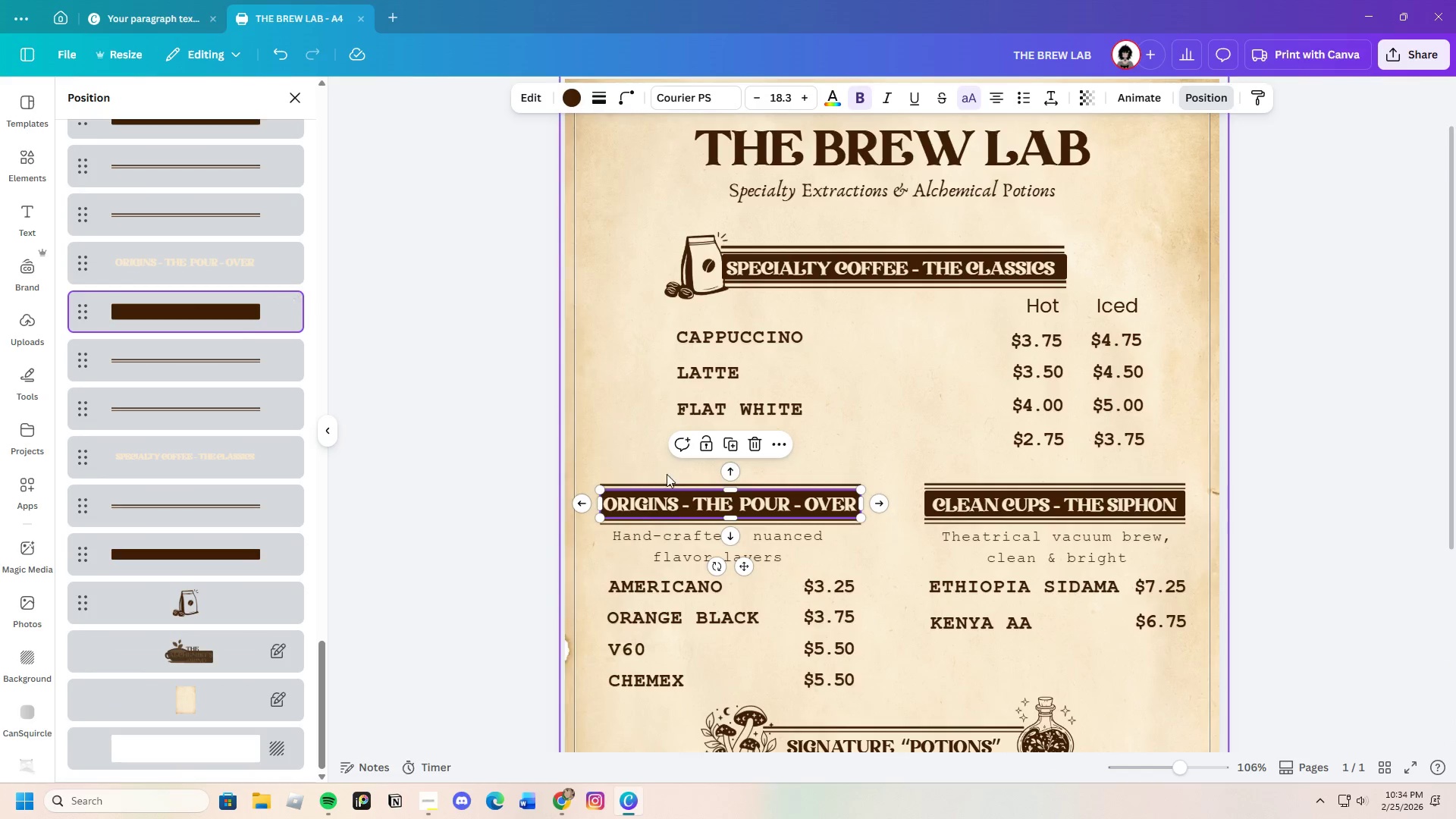 
key(Control+C)
 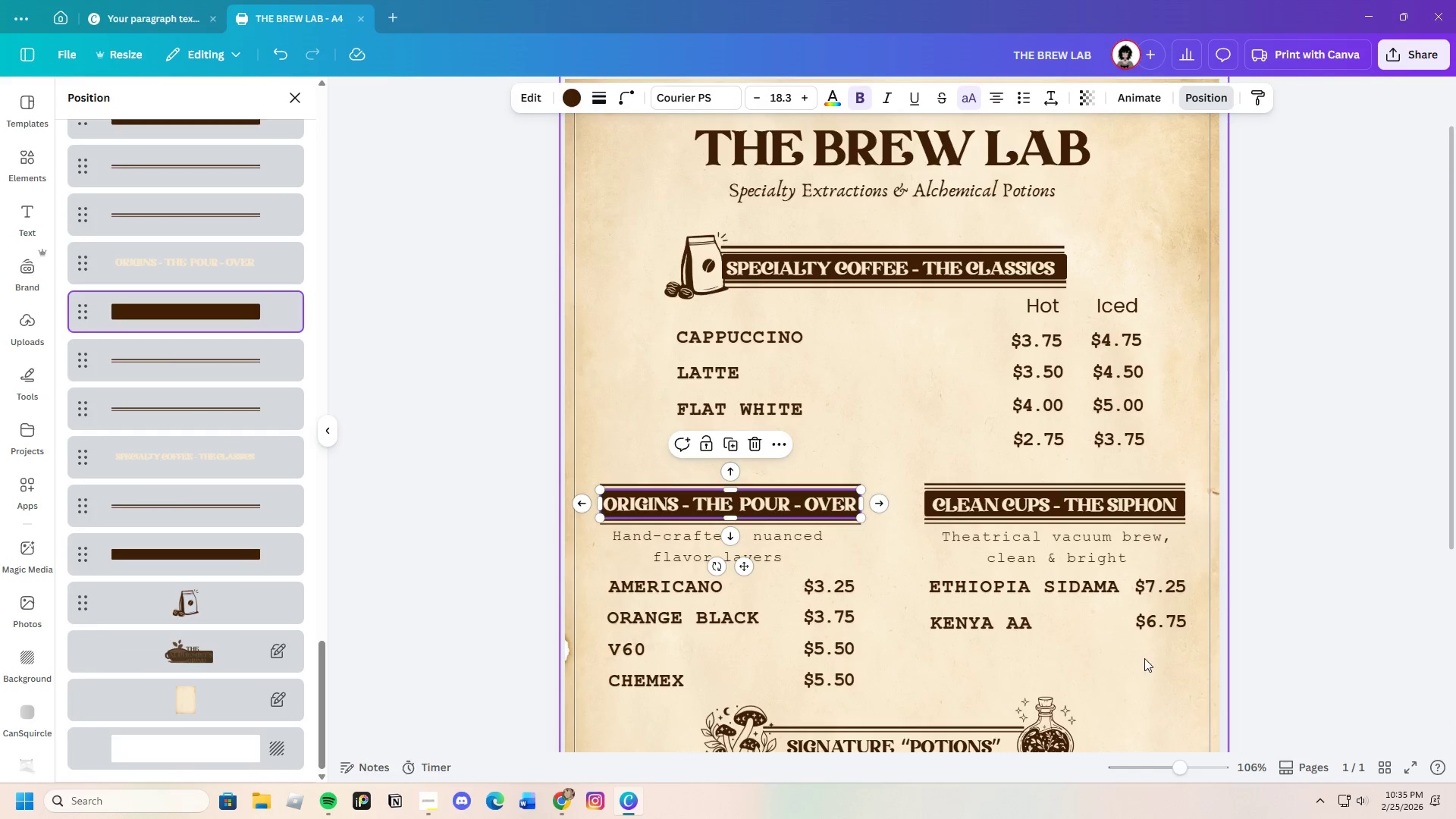 
key(Control+V)
 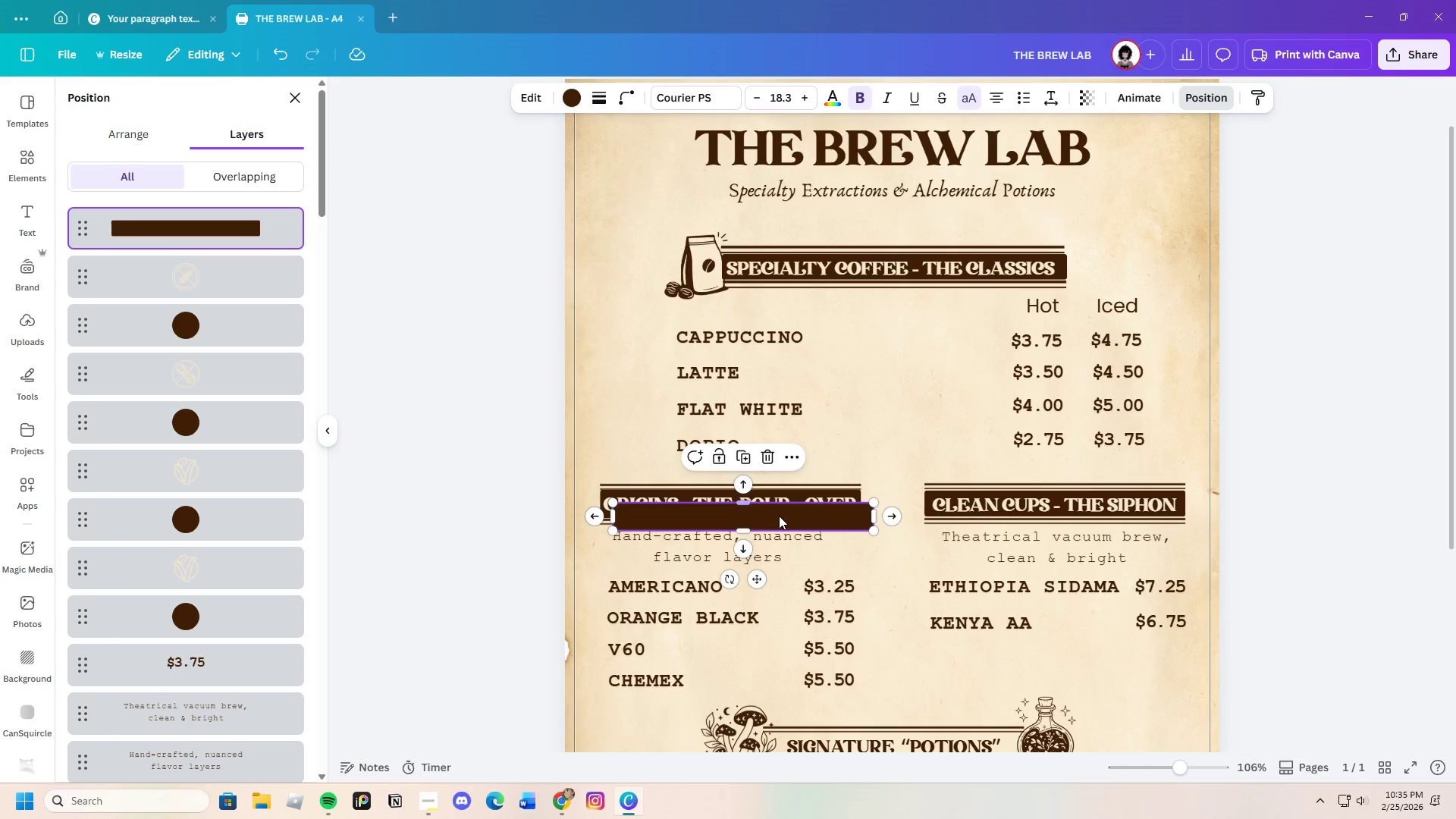 
left_click_drag(start_coordinate=[785, 517], to_coordinate=[921, 673])
 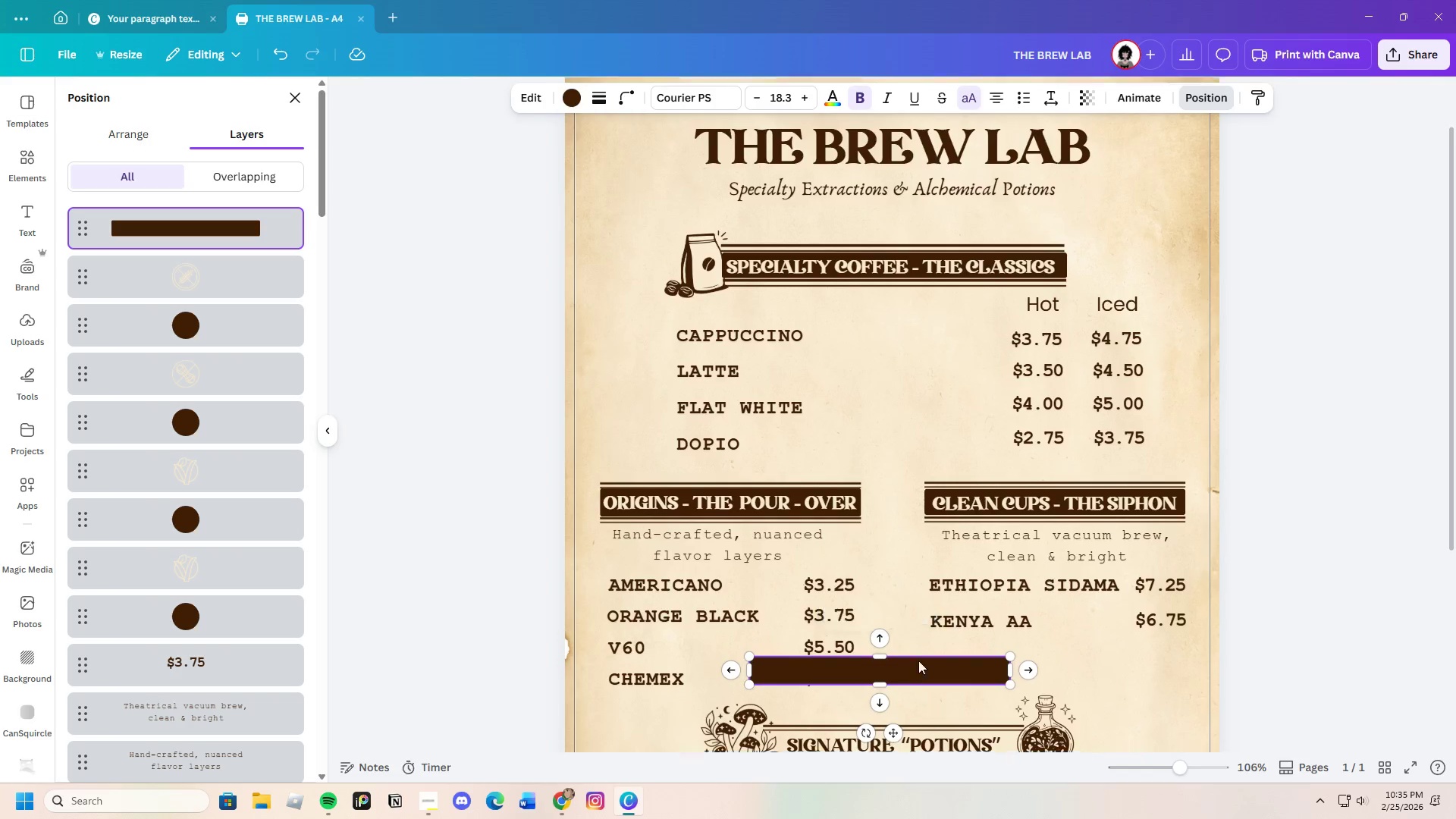 
scroll: coordinate [917, 659], scroll_direction: down, amount: 3.0
 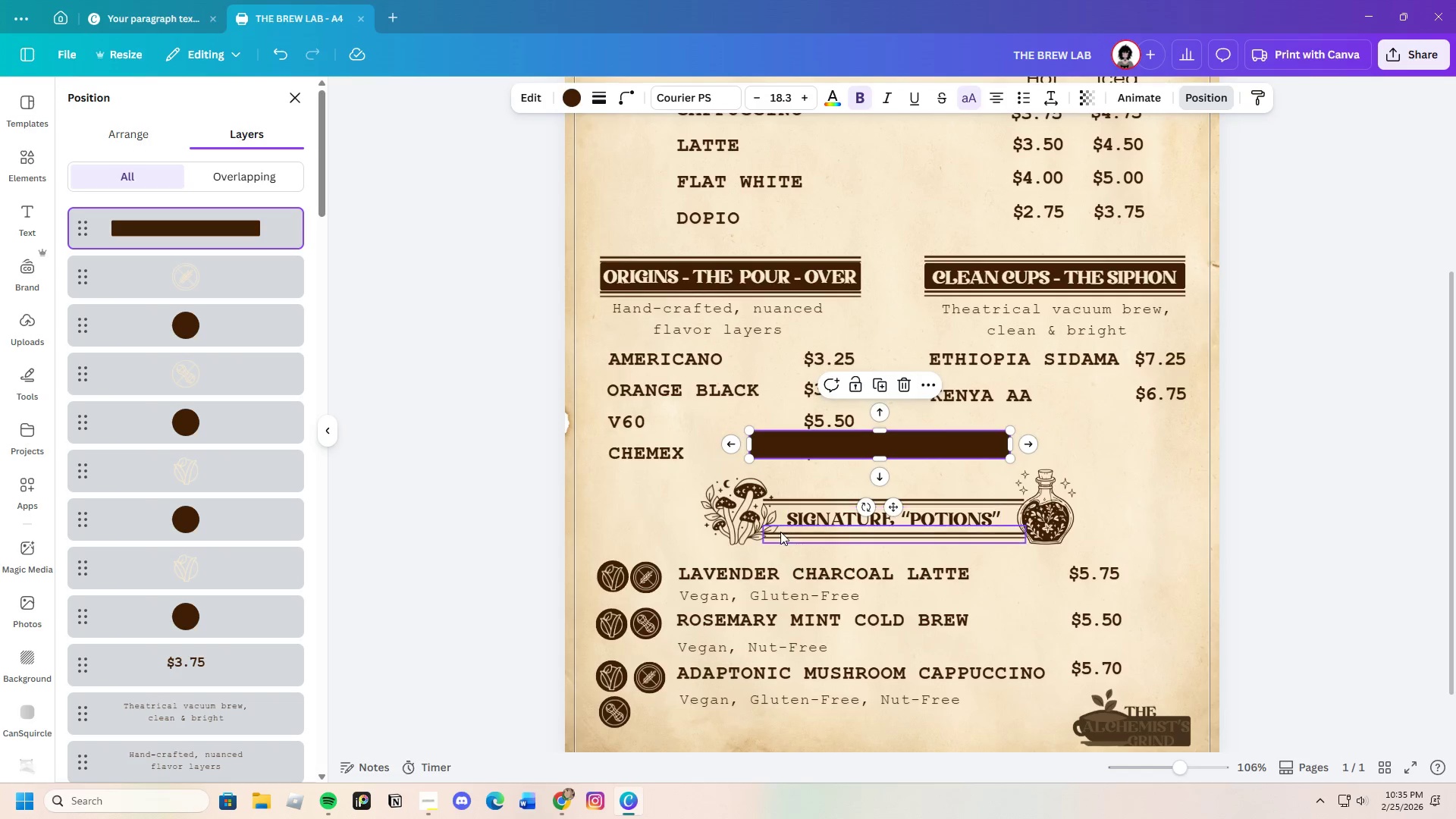 
left_click([789, 522])
 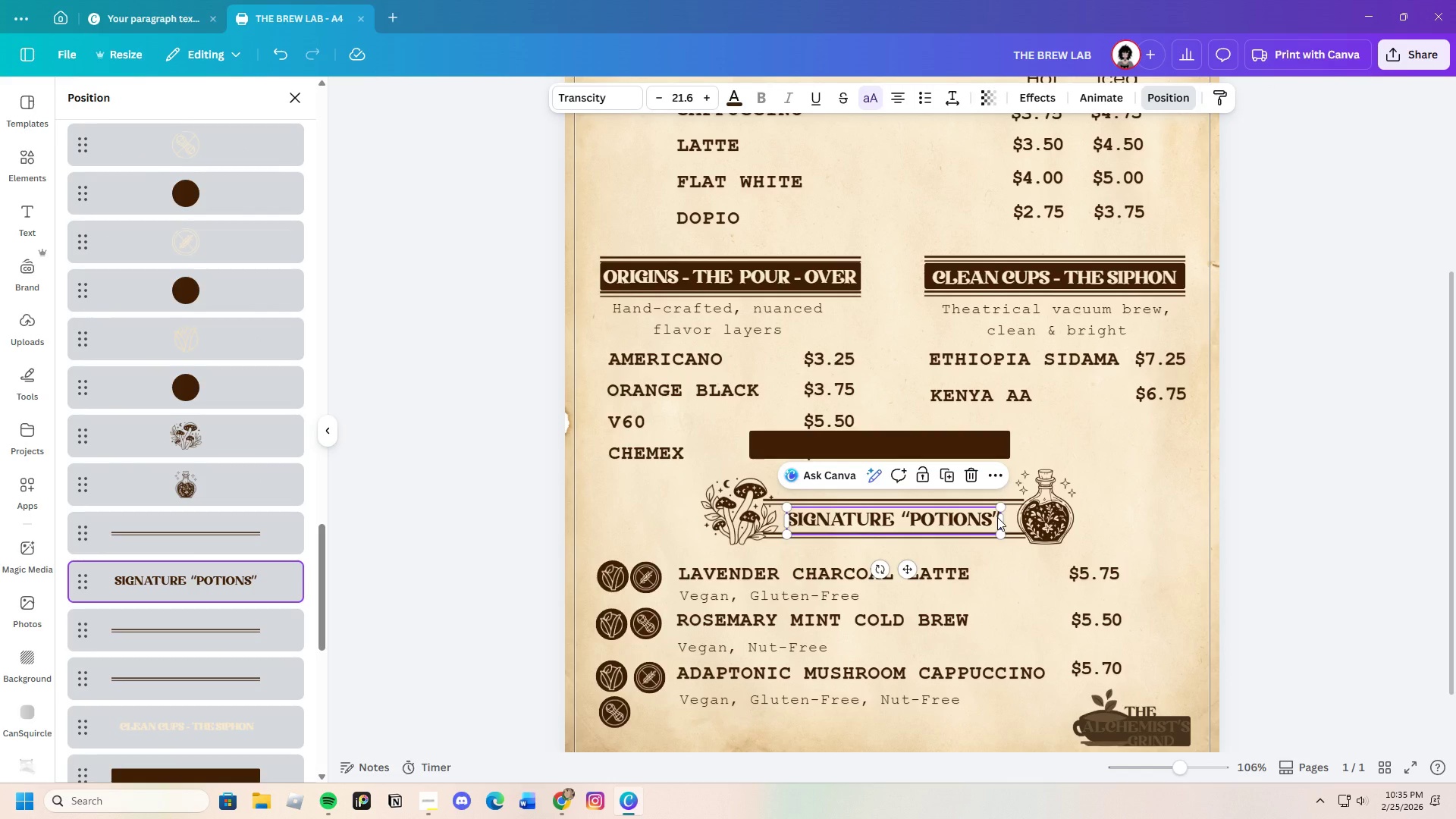 
left_click([997, 517])
 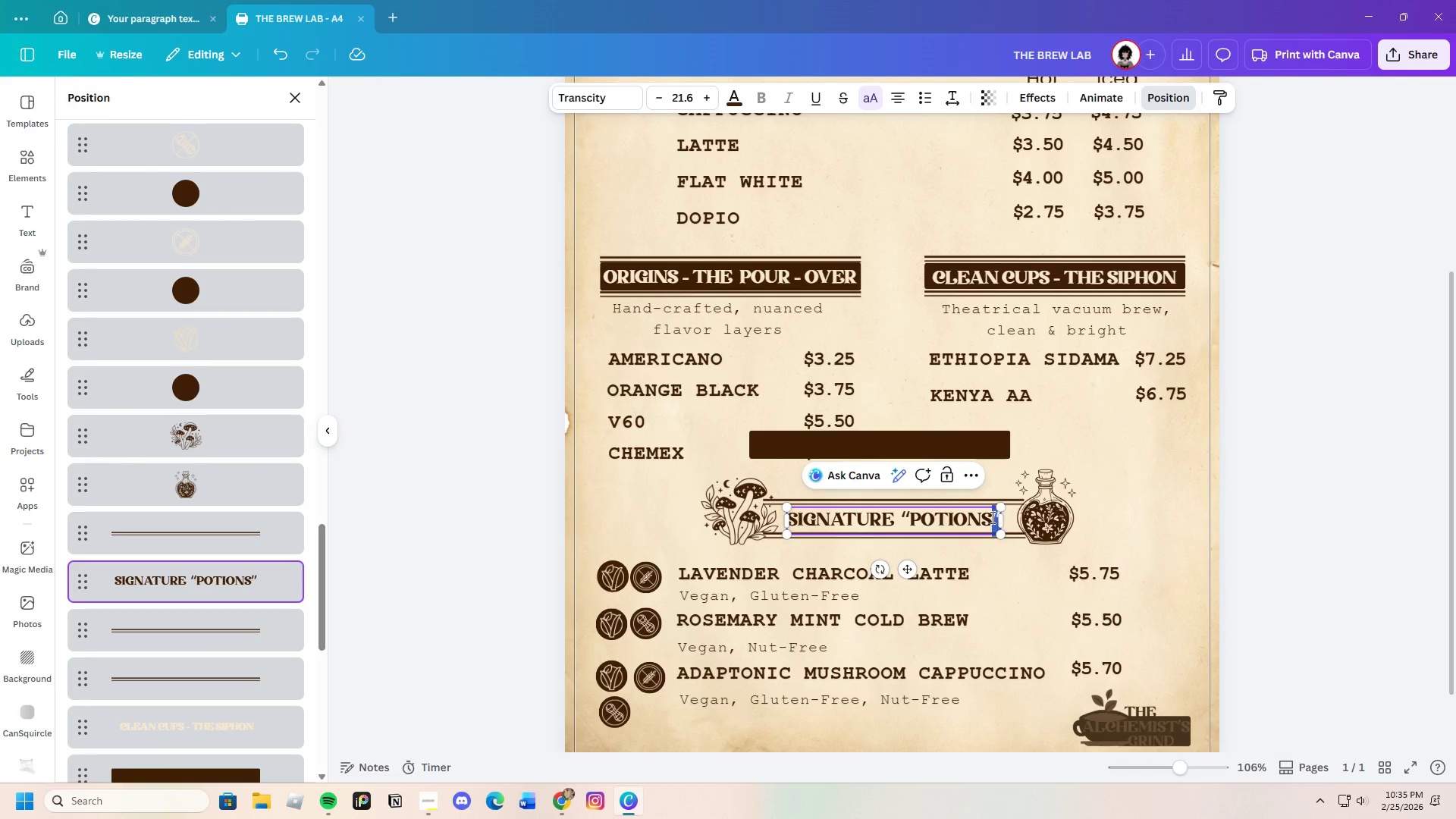 
left_click_drag(start_coordinate=[997, 517], to_coordinate=[811, 517])
 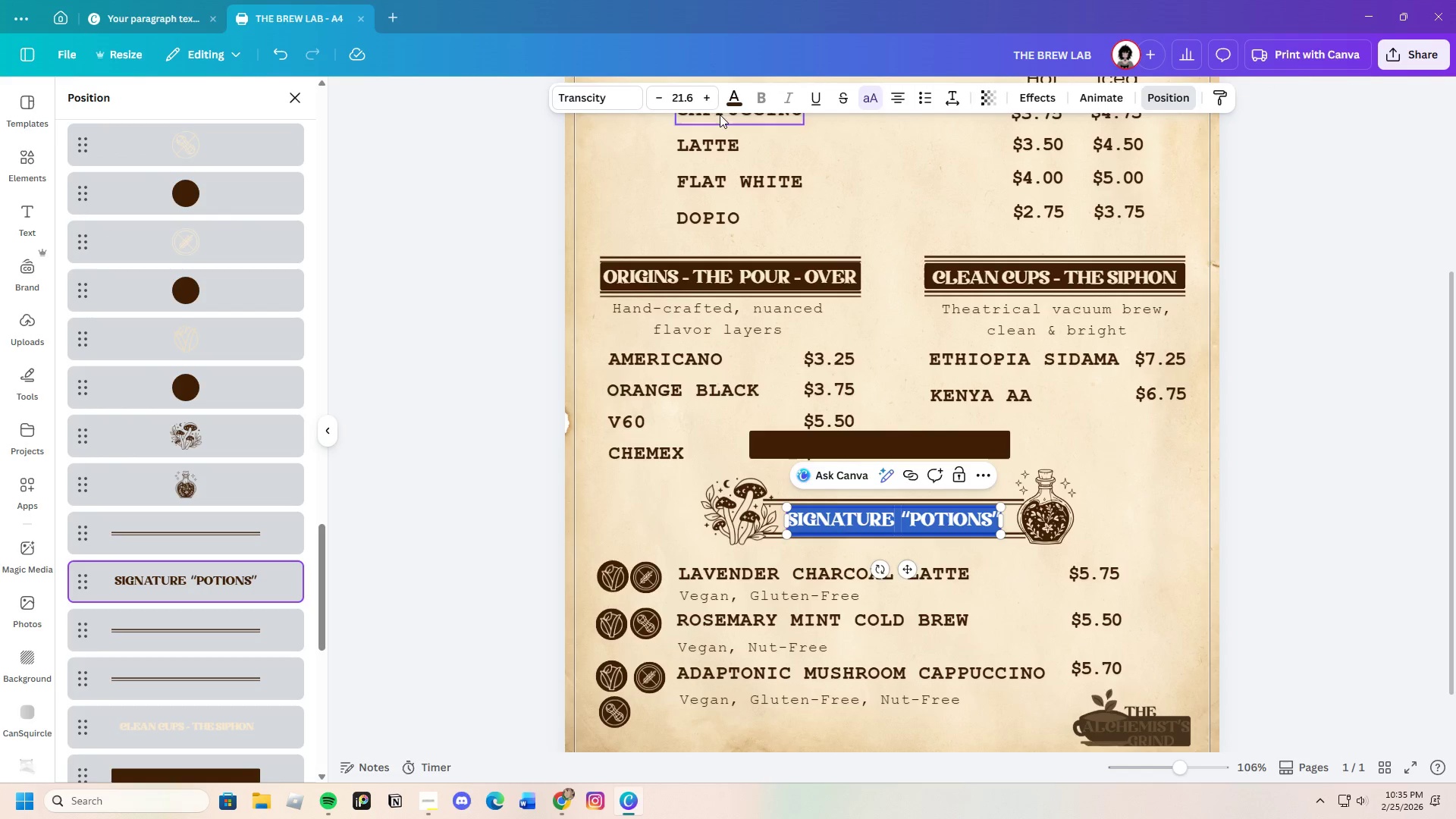 
left_click([732, 92])
 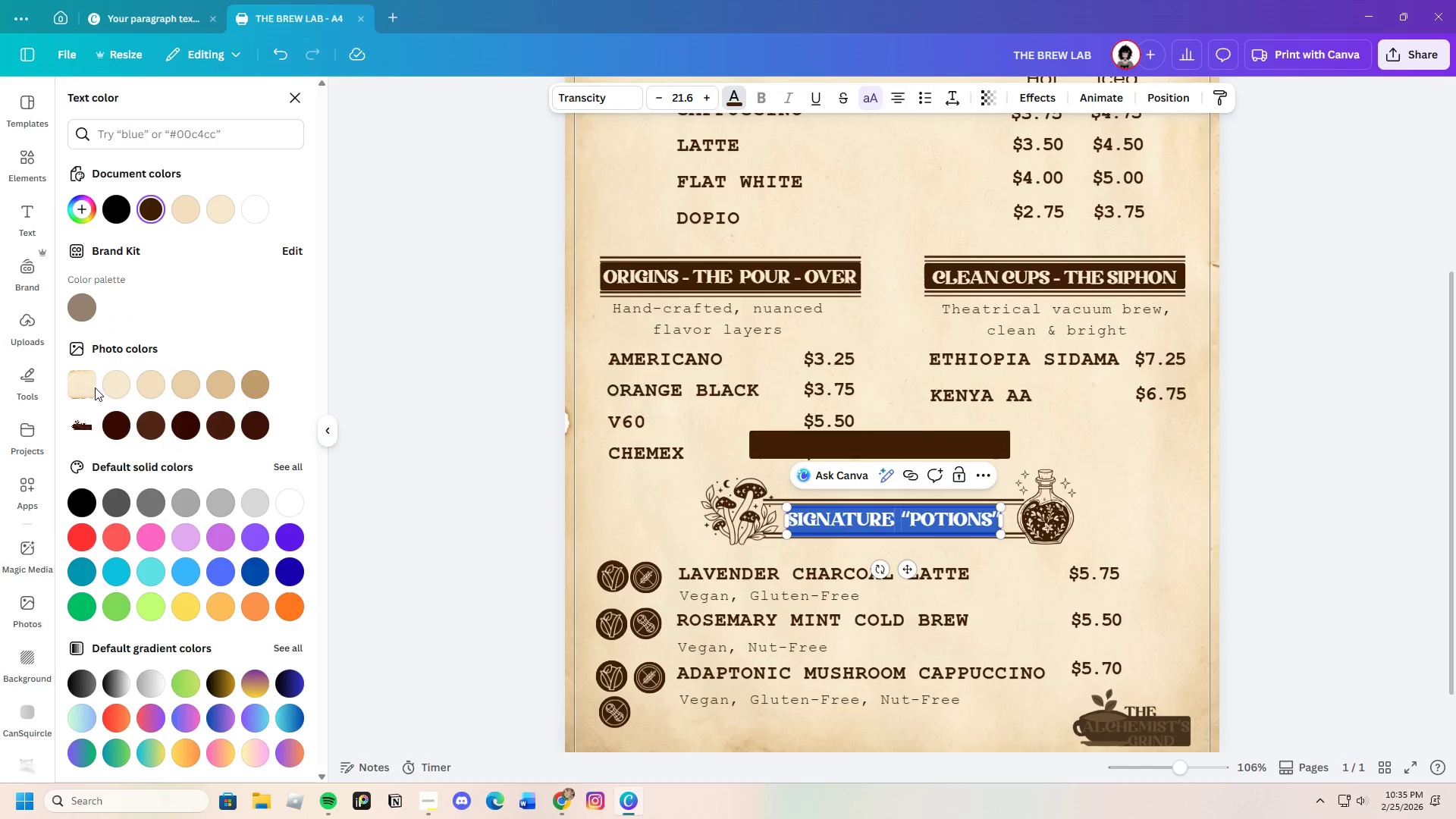 
left_click([102, 383])
 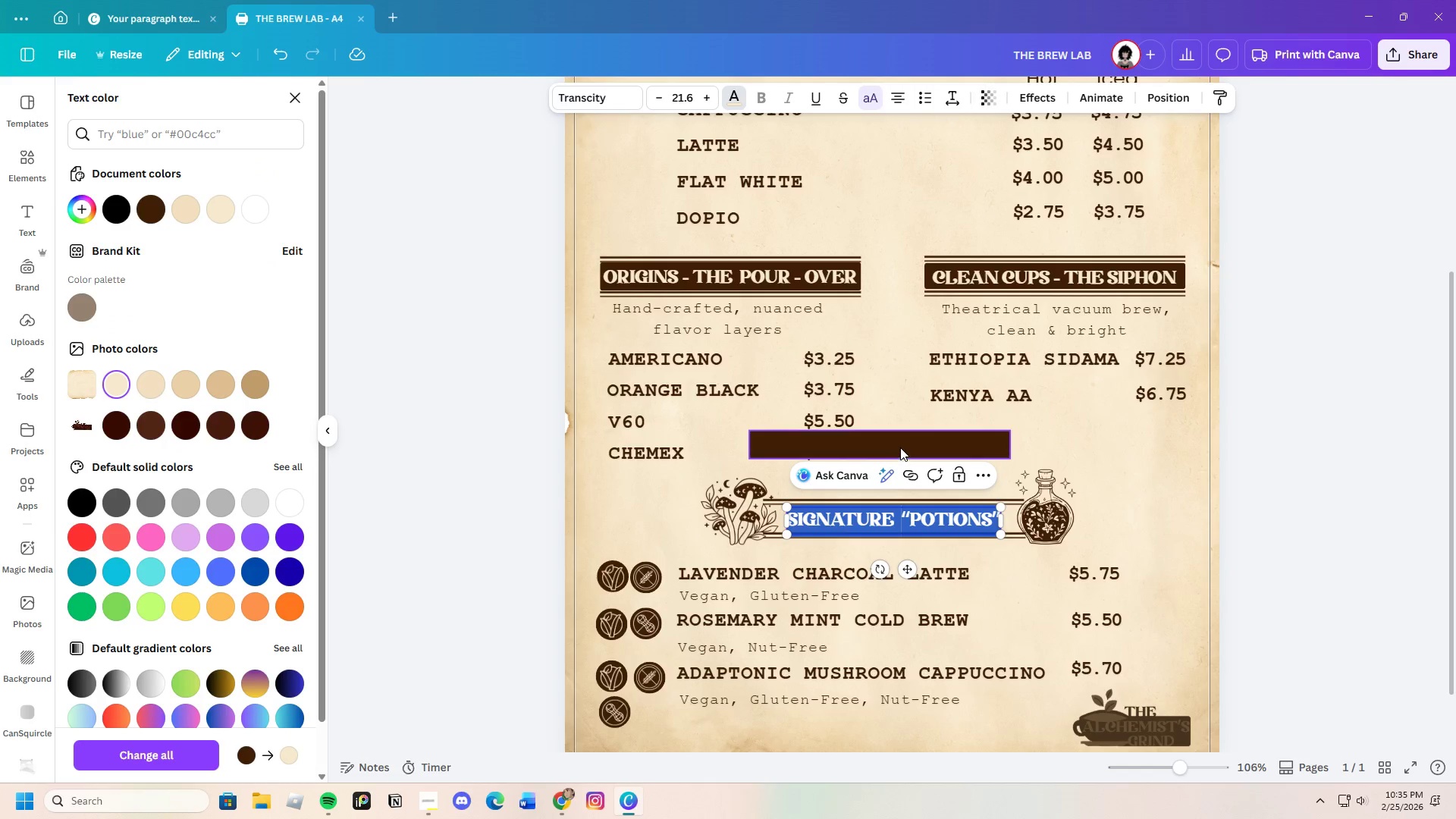 
left_click_drag(start_coordinate=[901, 443], to_coordinate=[924, 517])
 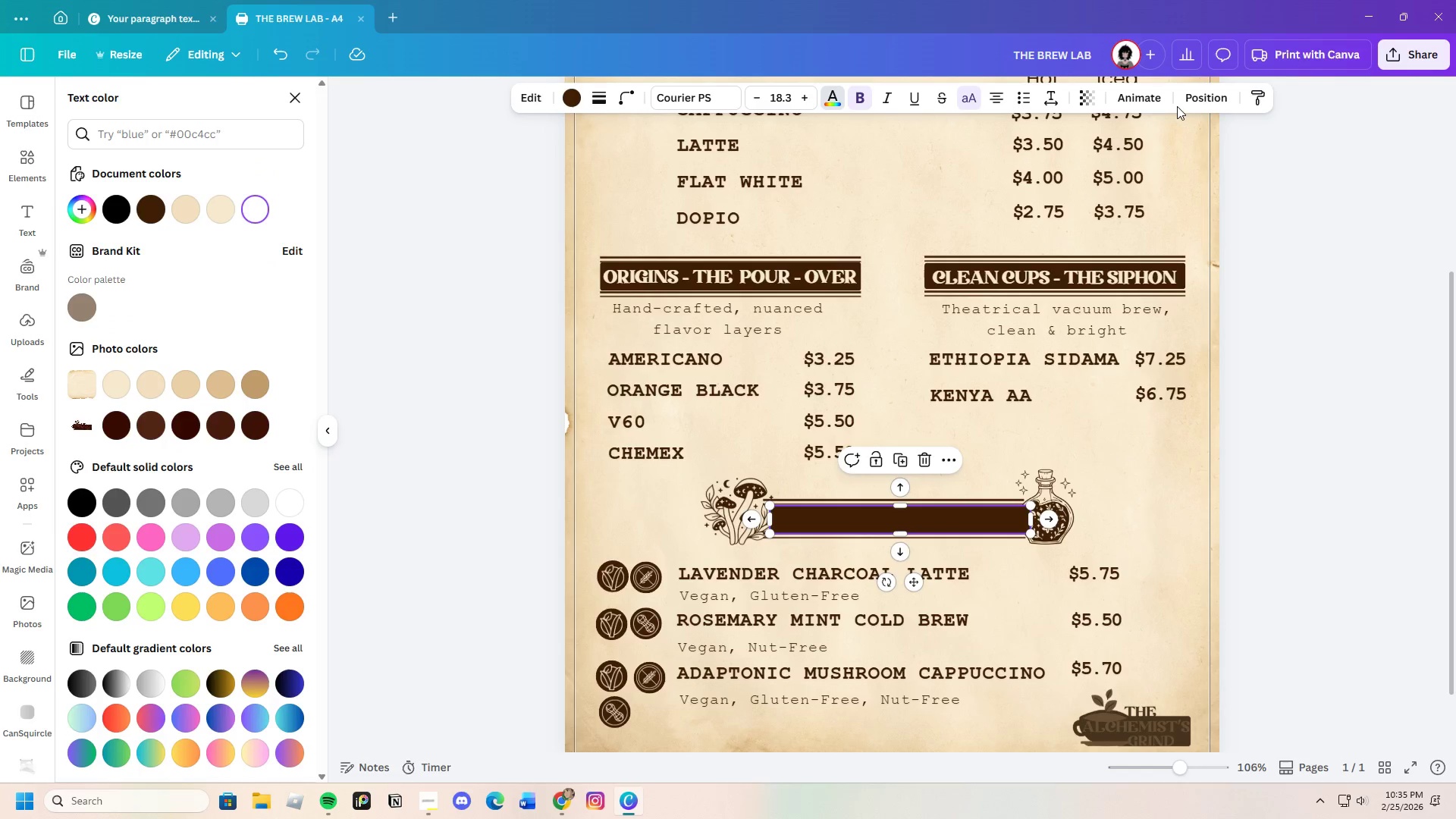 
left_click([1189, 99])
 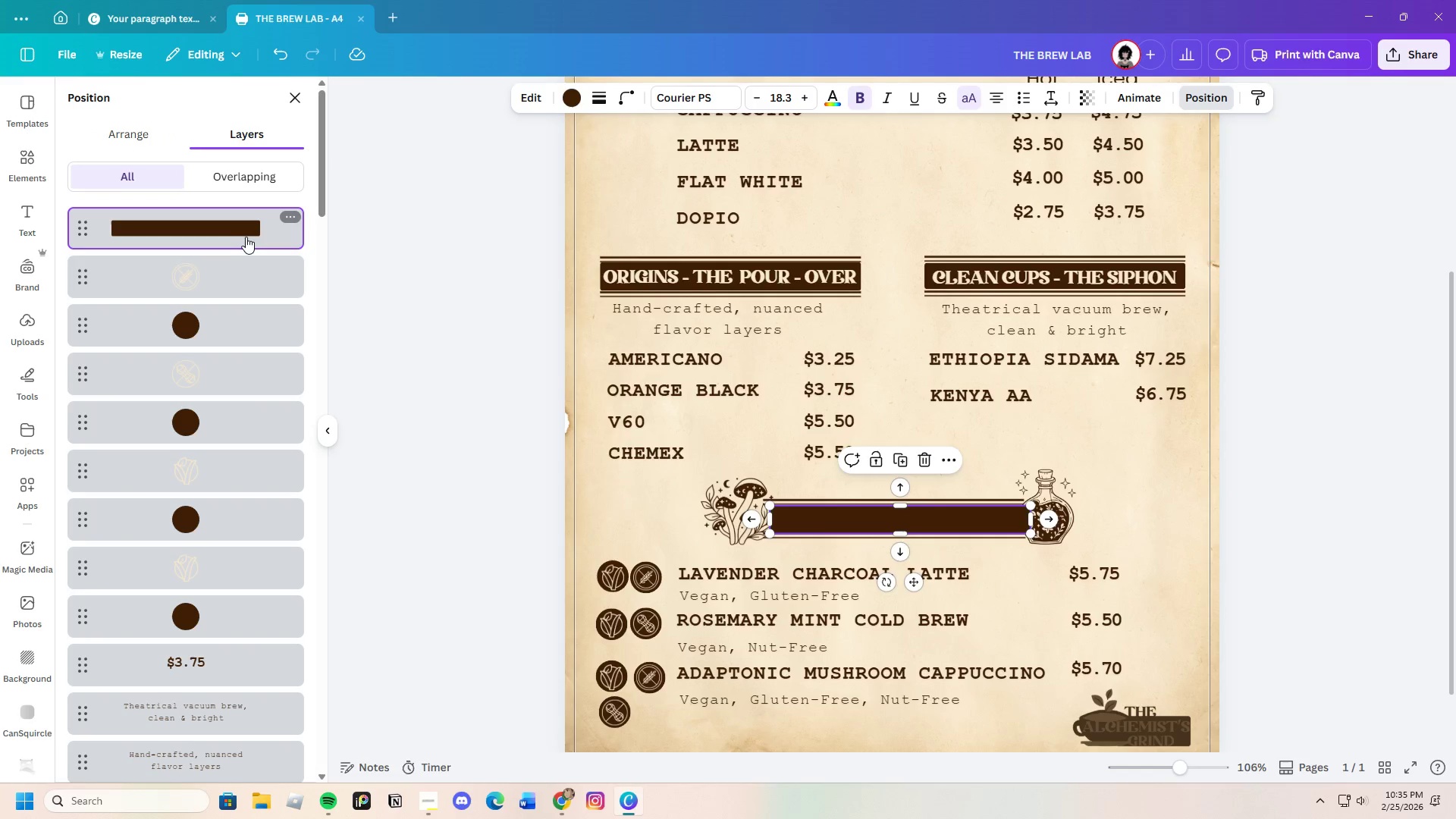 
scroll: coordinate [354, 500], scroll_direction: up, amount: 2.0
 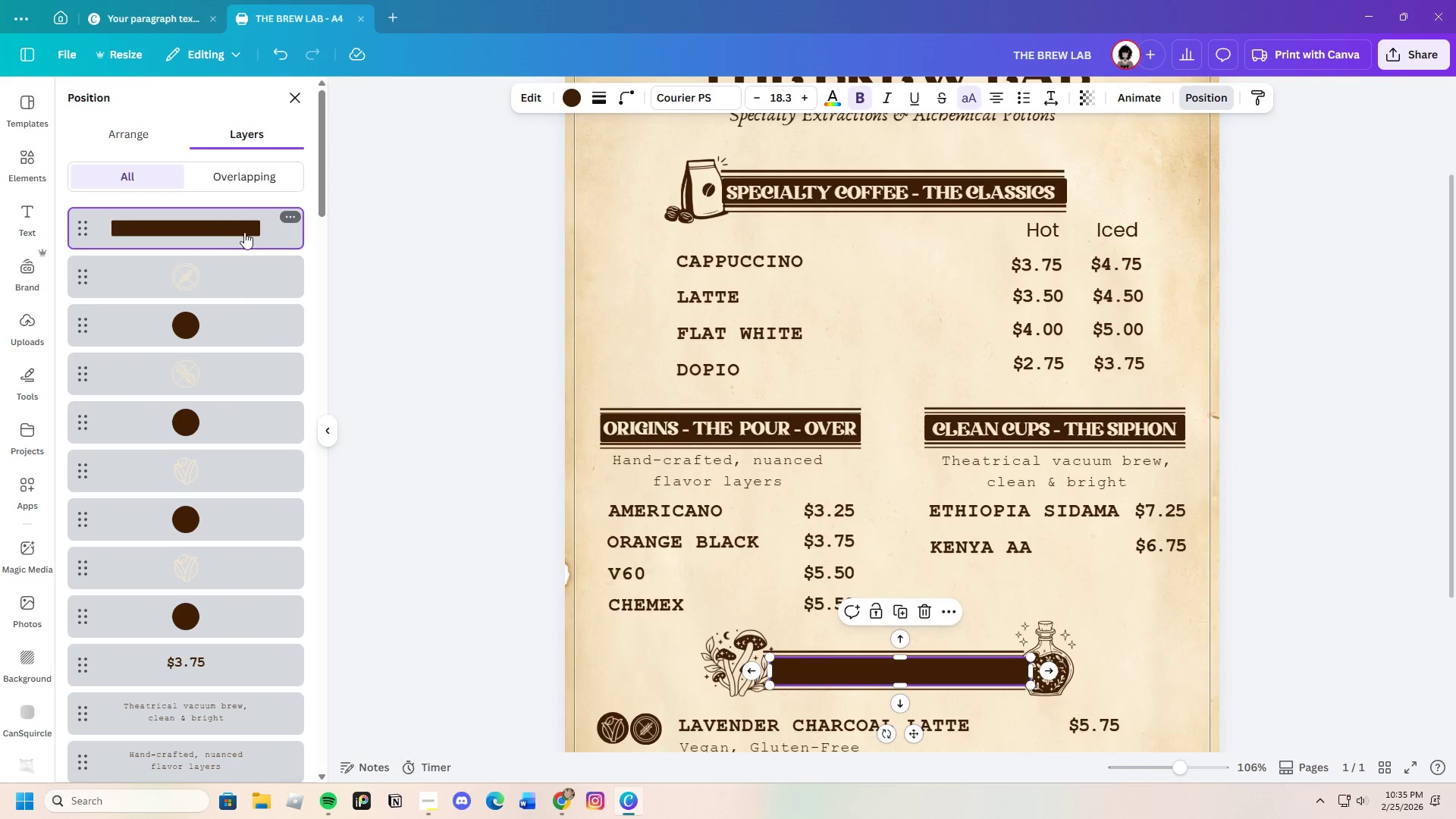 
left_click_drag(start_coordinate=[244, 231], to_coordinate=[245, 331])
 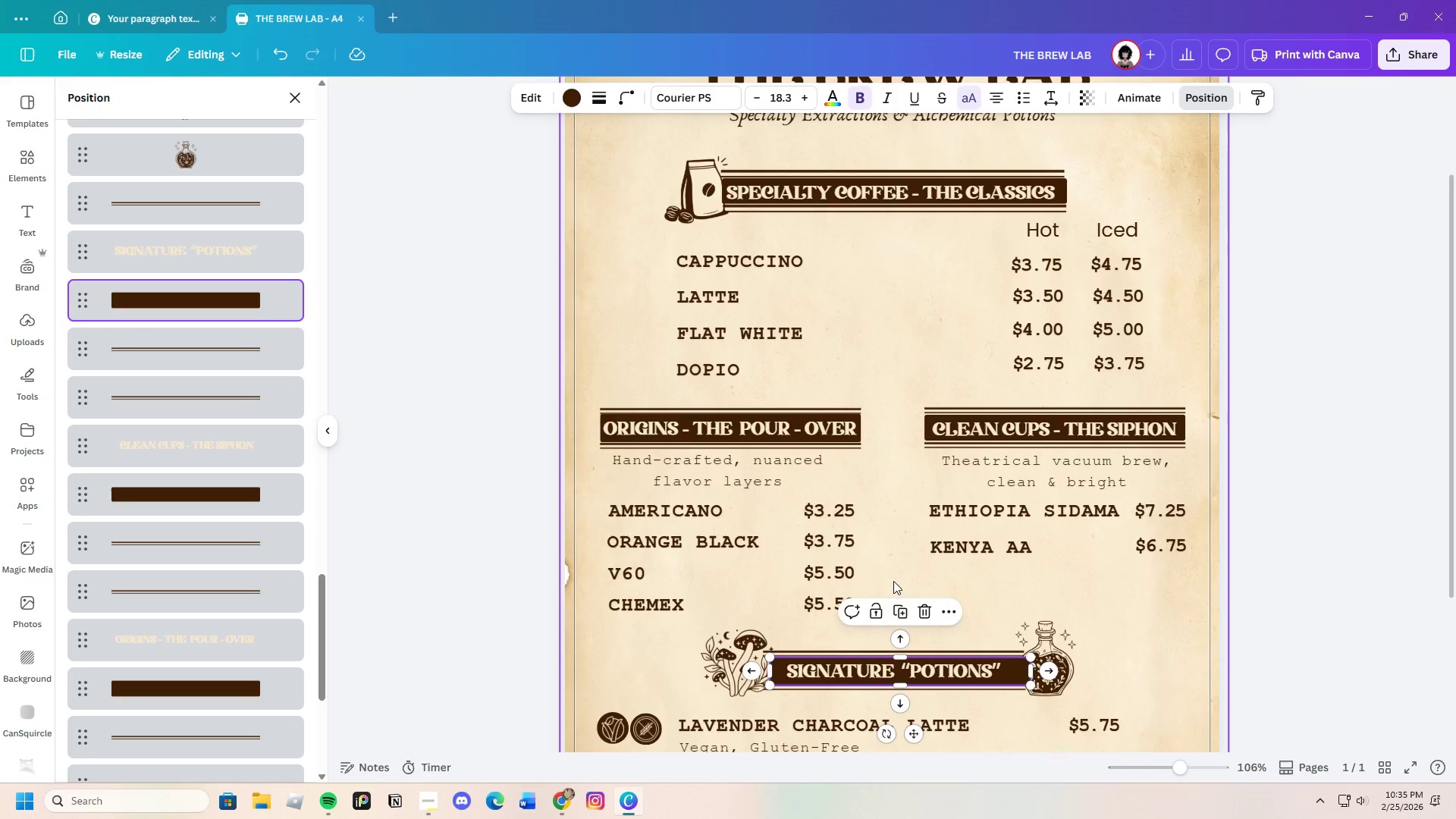 
scroll: coordinate [1065, 601], scroll_direction: down, amount: 1.0
 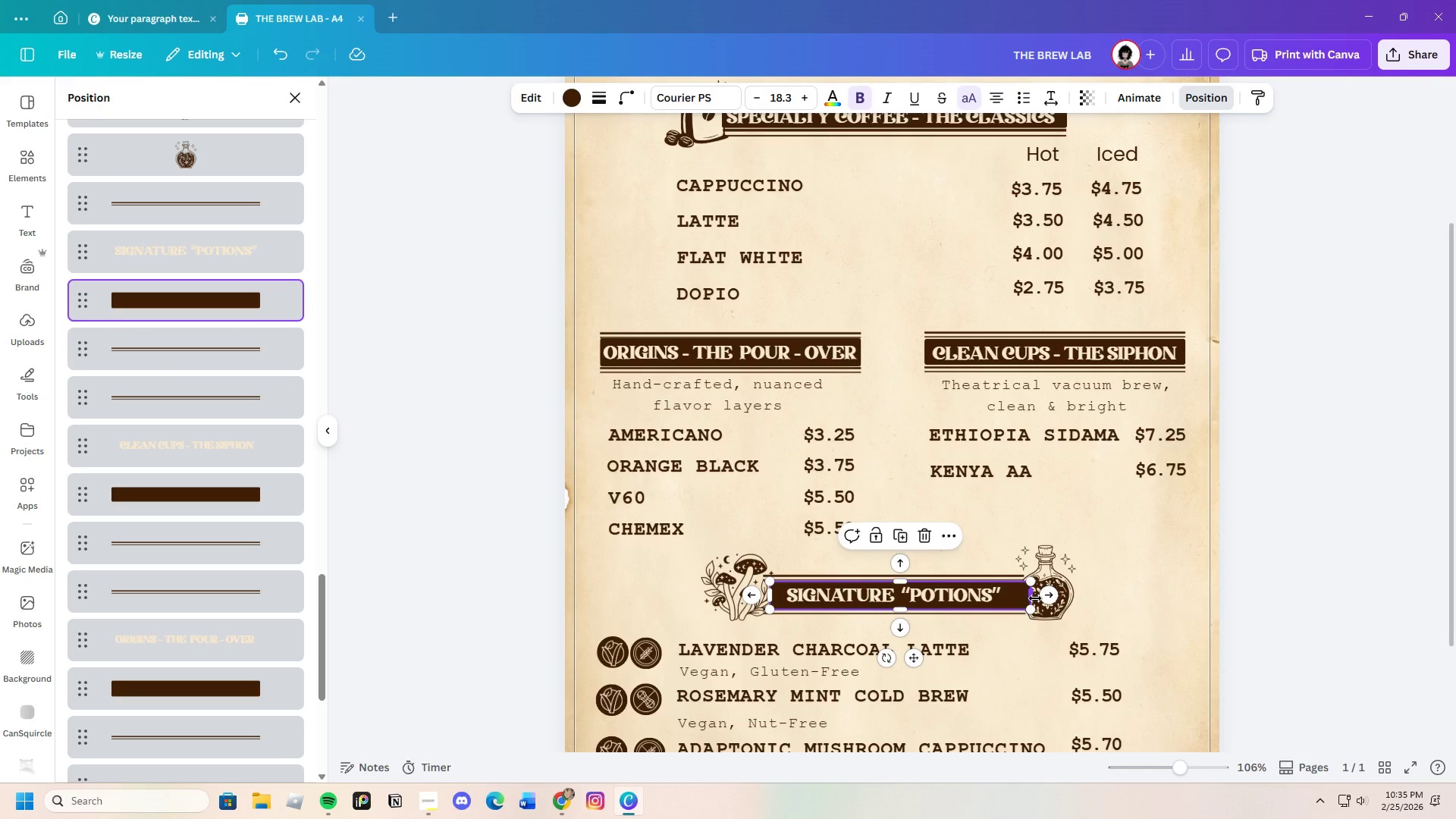 
left_click_drag(start_coordinate=[1032, 596], to_coordinate=[1024, 595])
 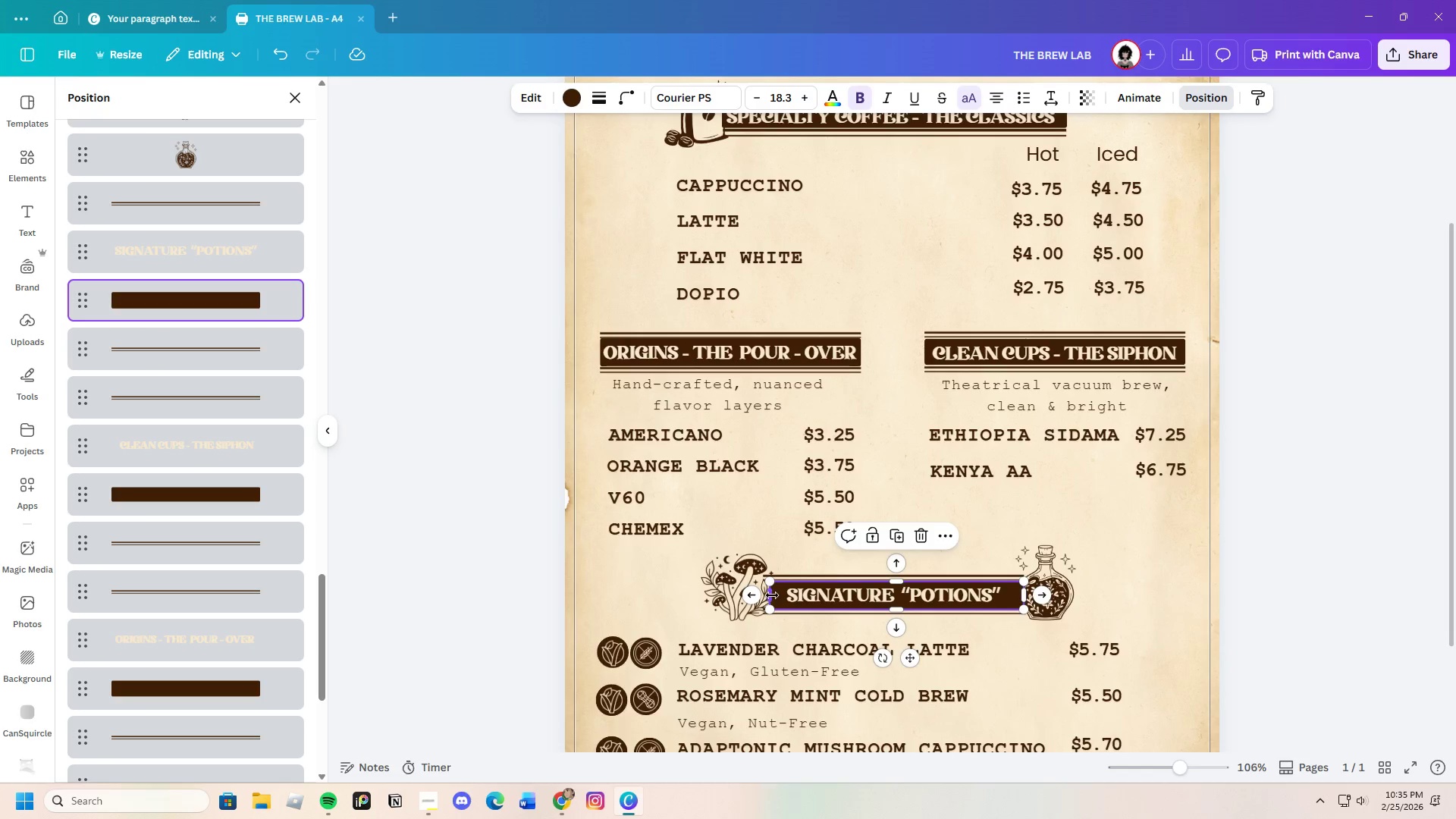 
left_click_drag(start_coordinate=[770, 595], to_coordinate=[767, 595])
 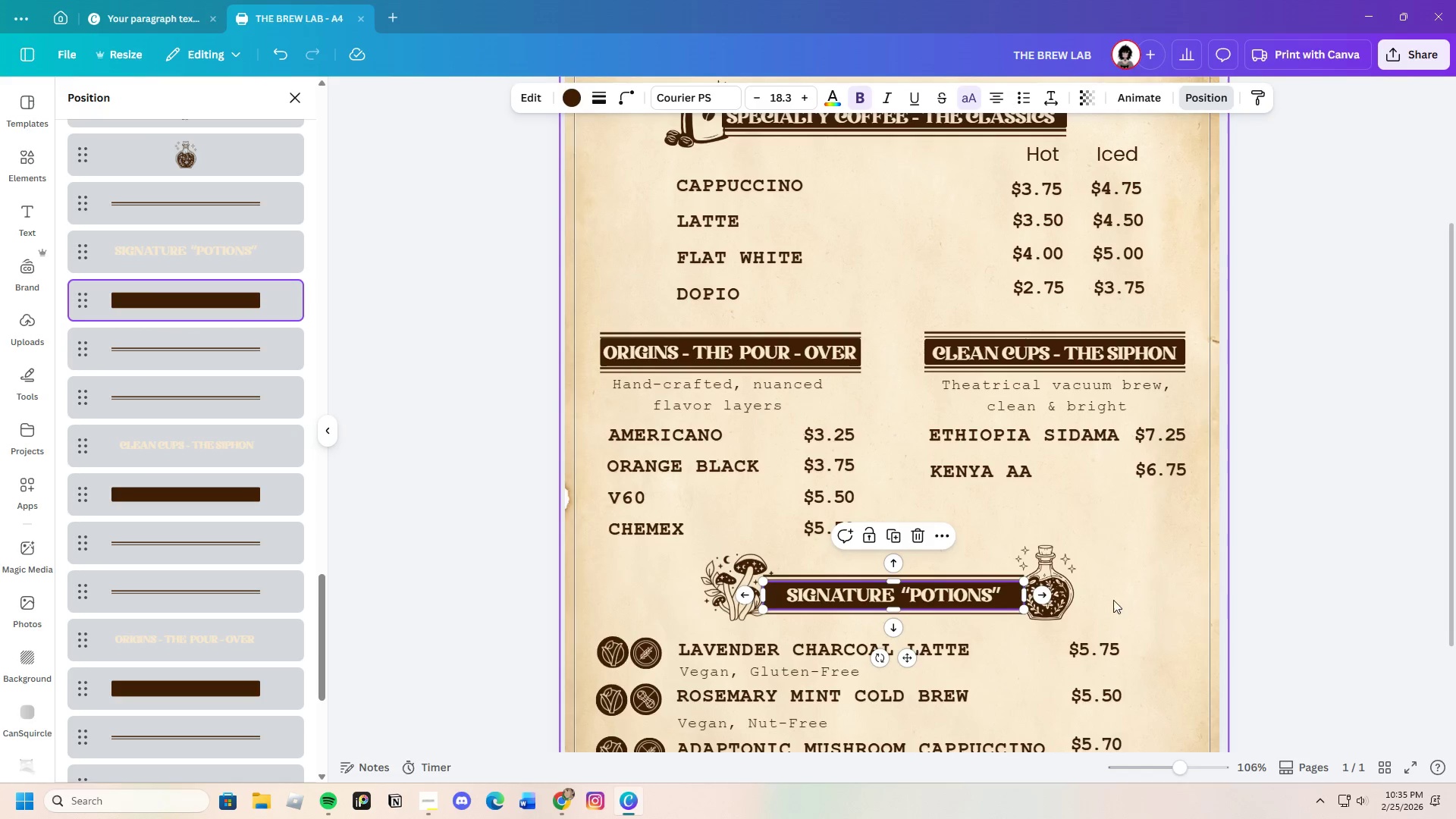 
left_click([1165, 587])
 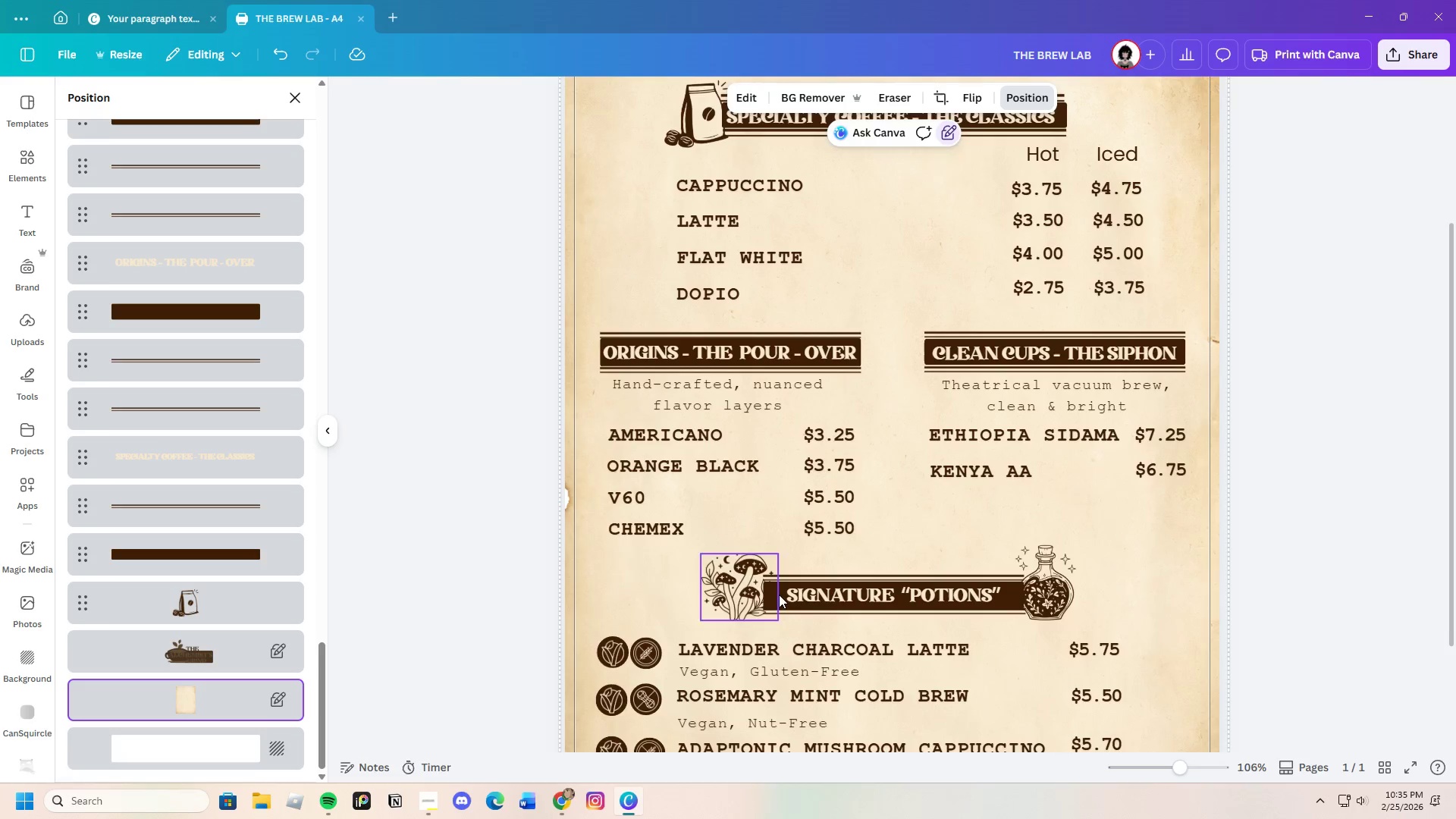 
left_click([780, 596])
 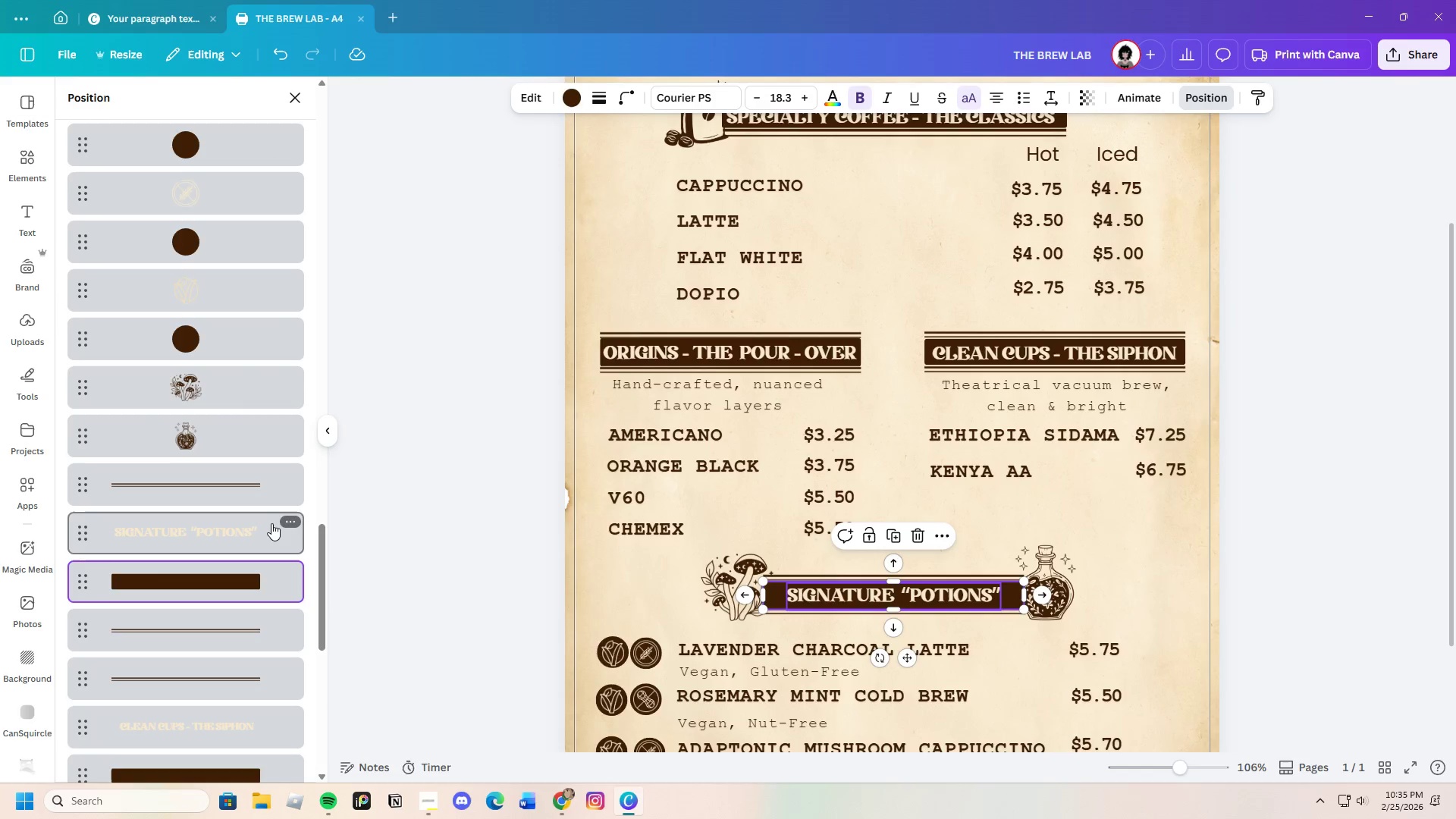 
scroll: coordinate [266, 525], scroll_direction: down, amount: 3.0
 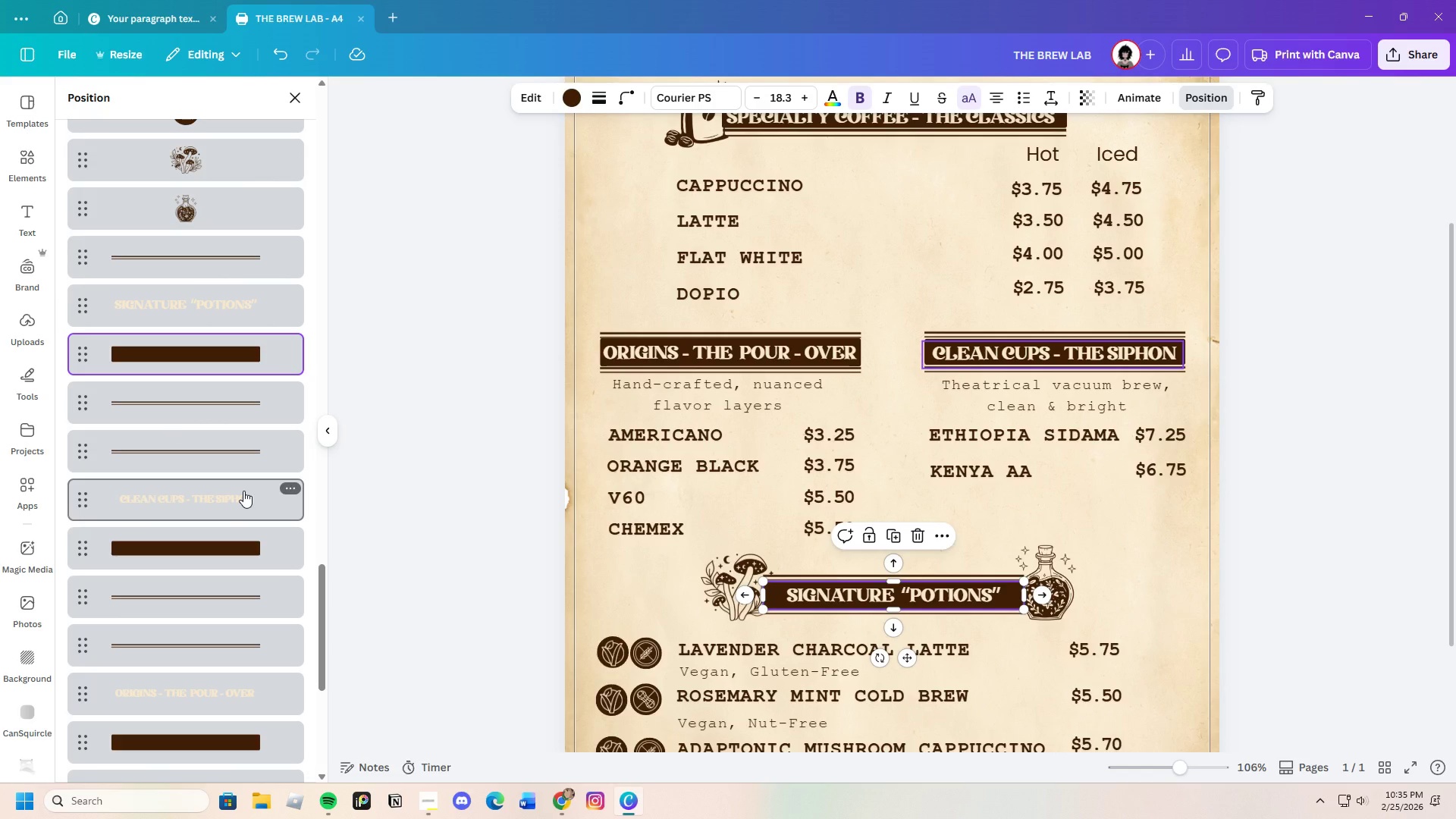 
scroll: coordinate [230, 475], scroll_direction: up, amount: 1.0
 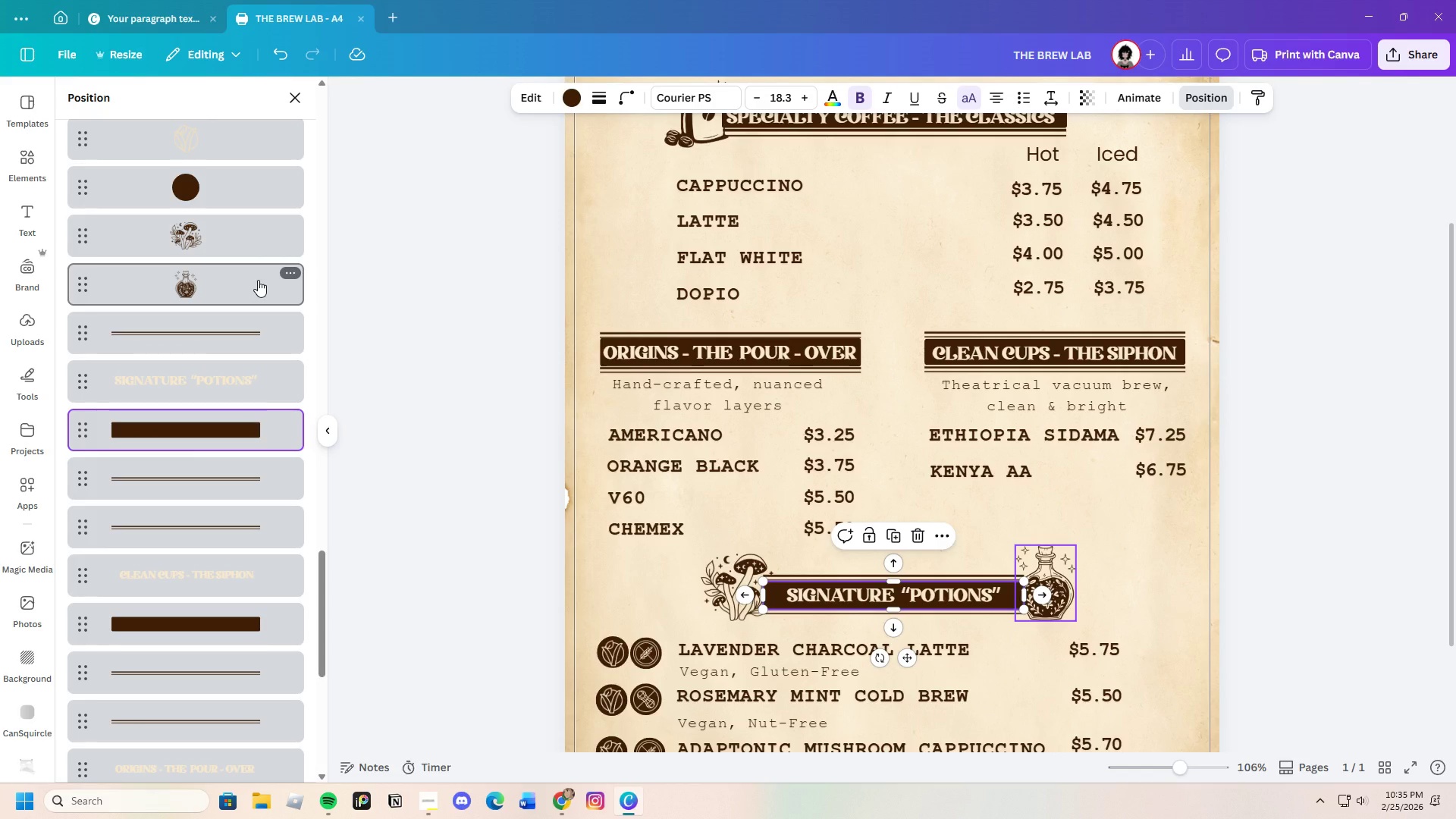 
left_click_drag(start_coordinate=[258, 280], to_coordinate=[260, 457])
 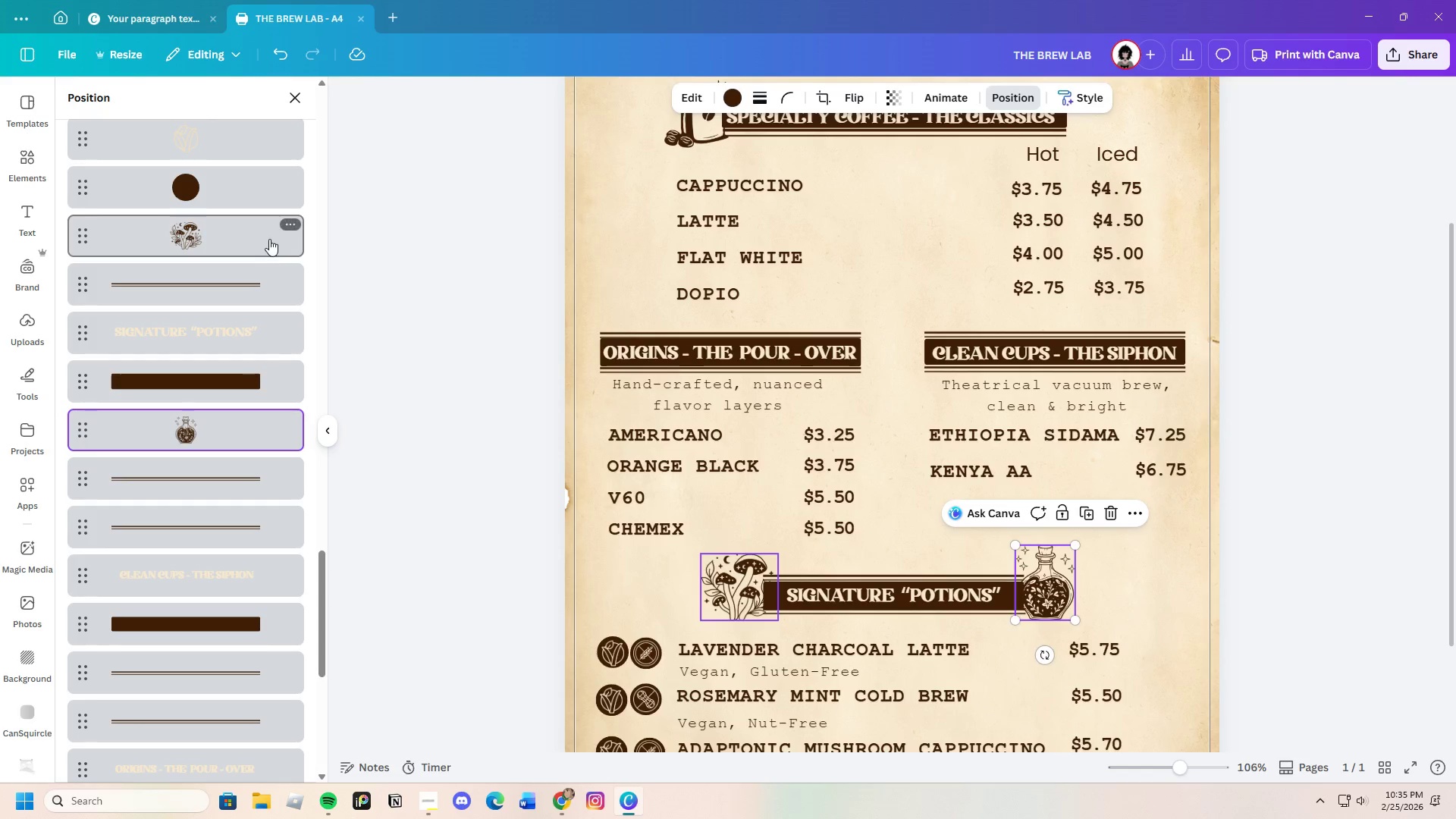 
left_click_drag(start_coordinate=[268, 240], to_coordinate=[269, 460])
 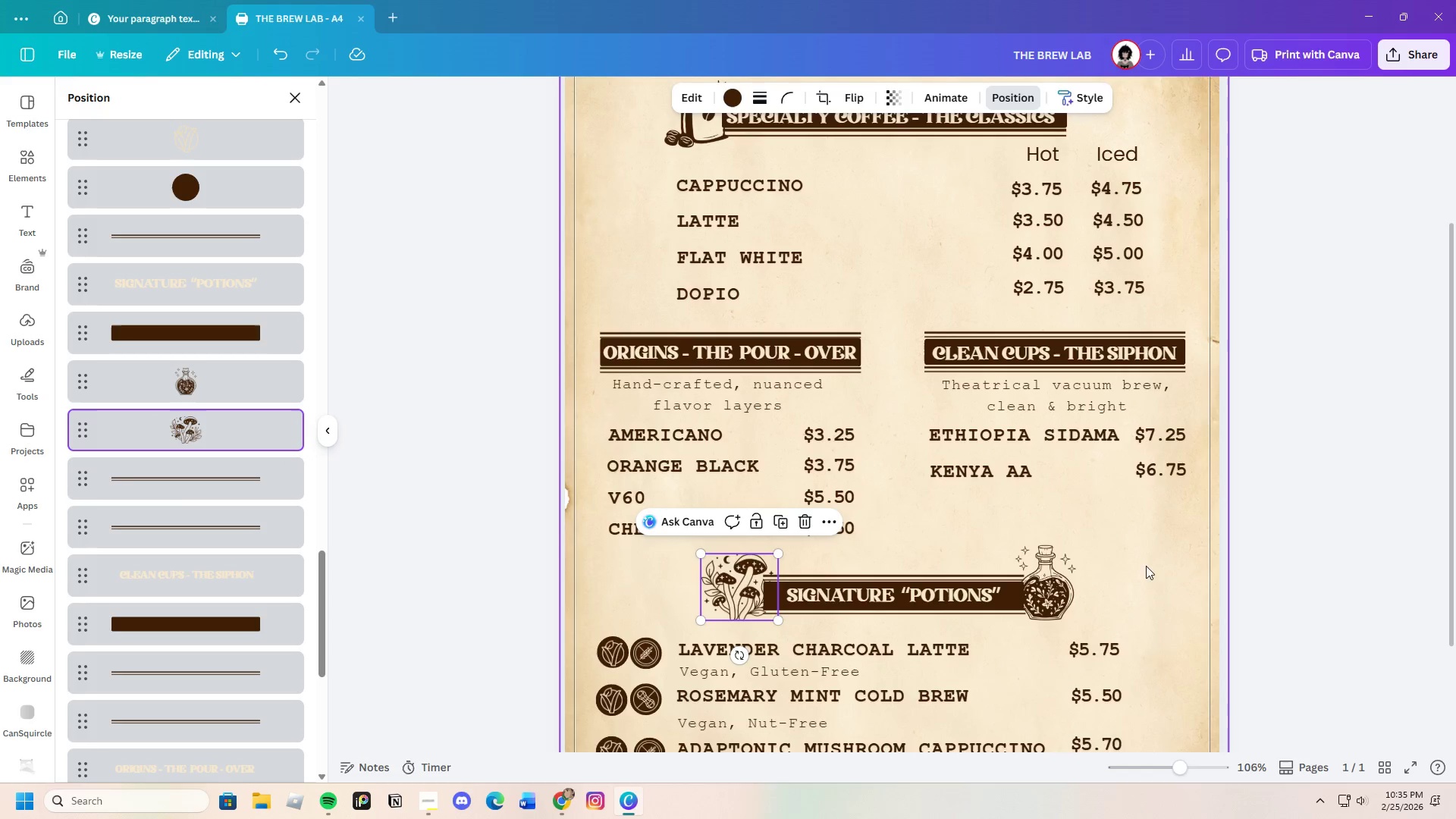 
left_click([1167, 568])
 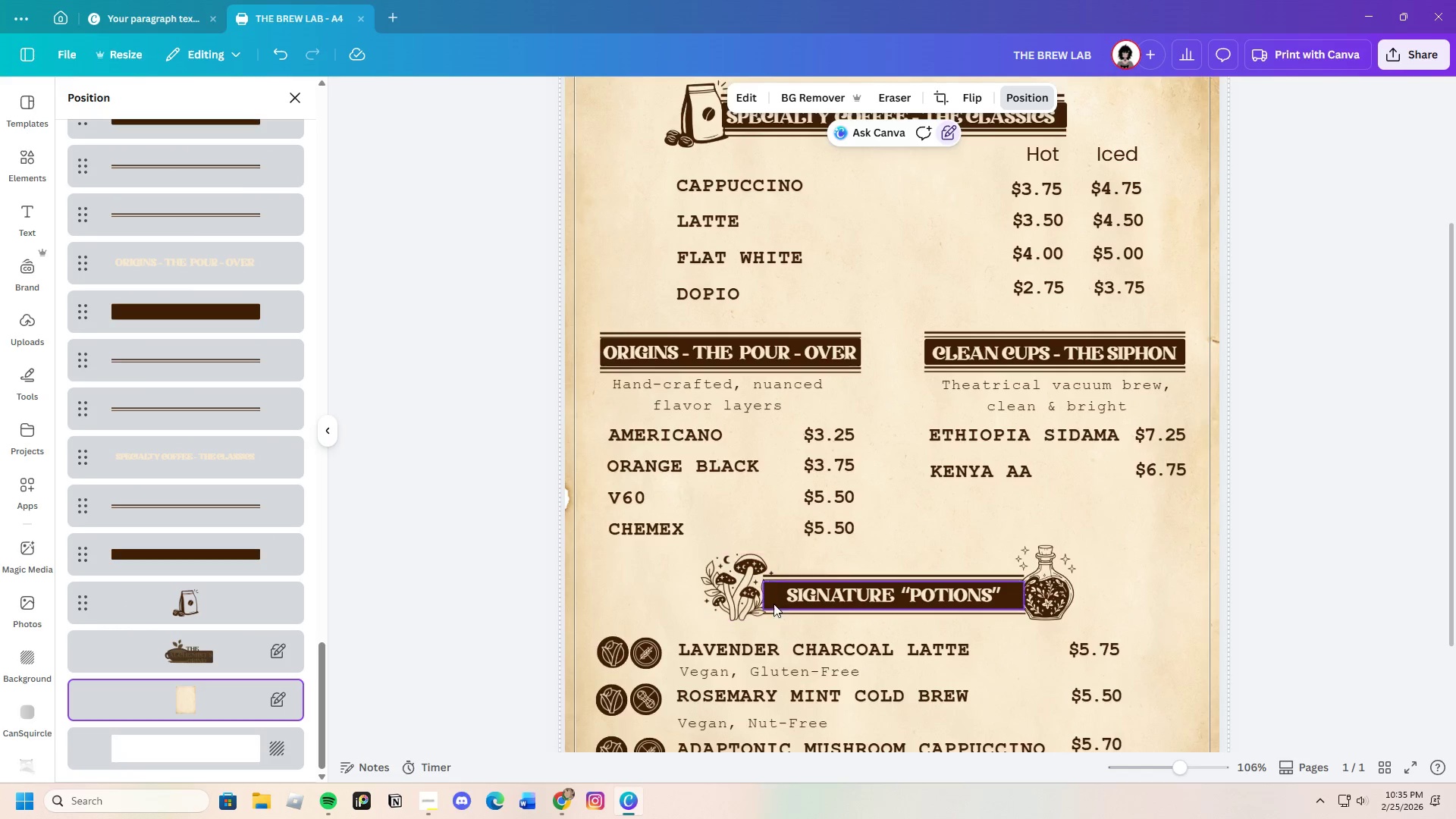 
left_click([774, 597])
 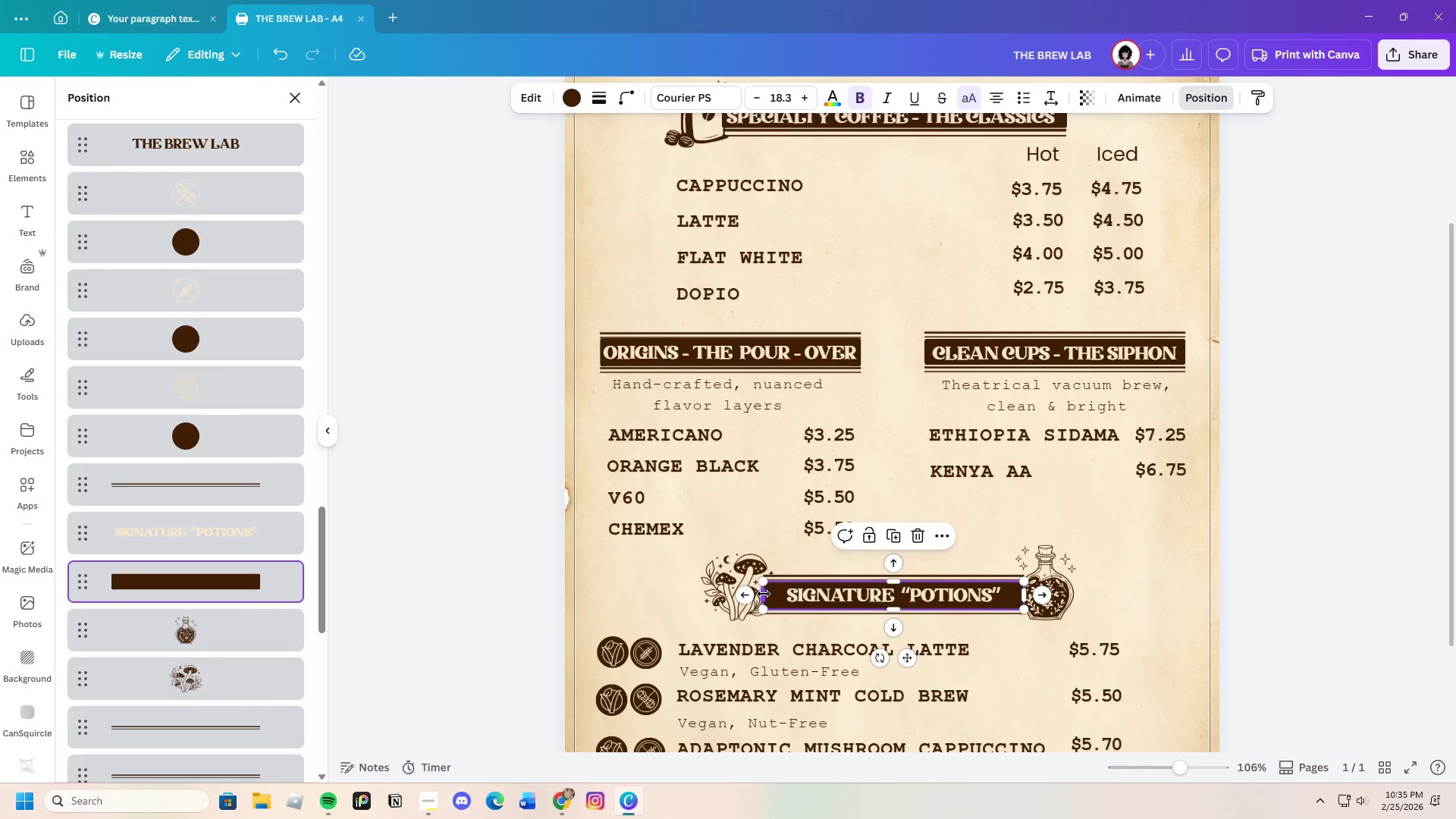 
left_click_drag(start_coordinate=[764, 594], to_coordinate=[770, 595])
 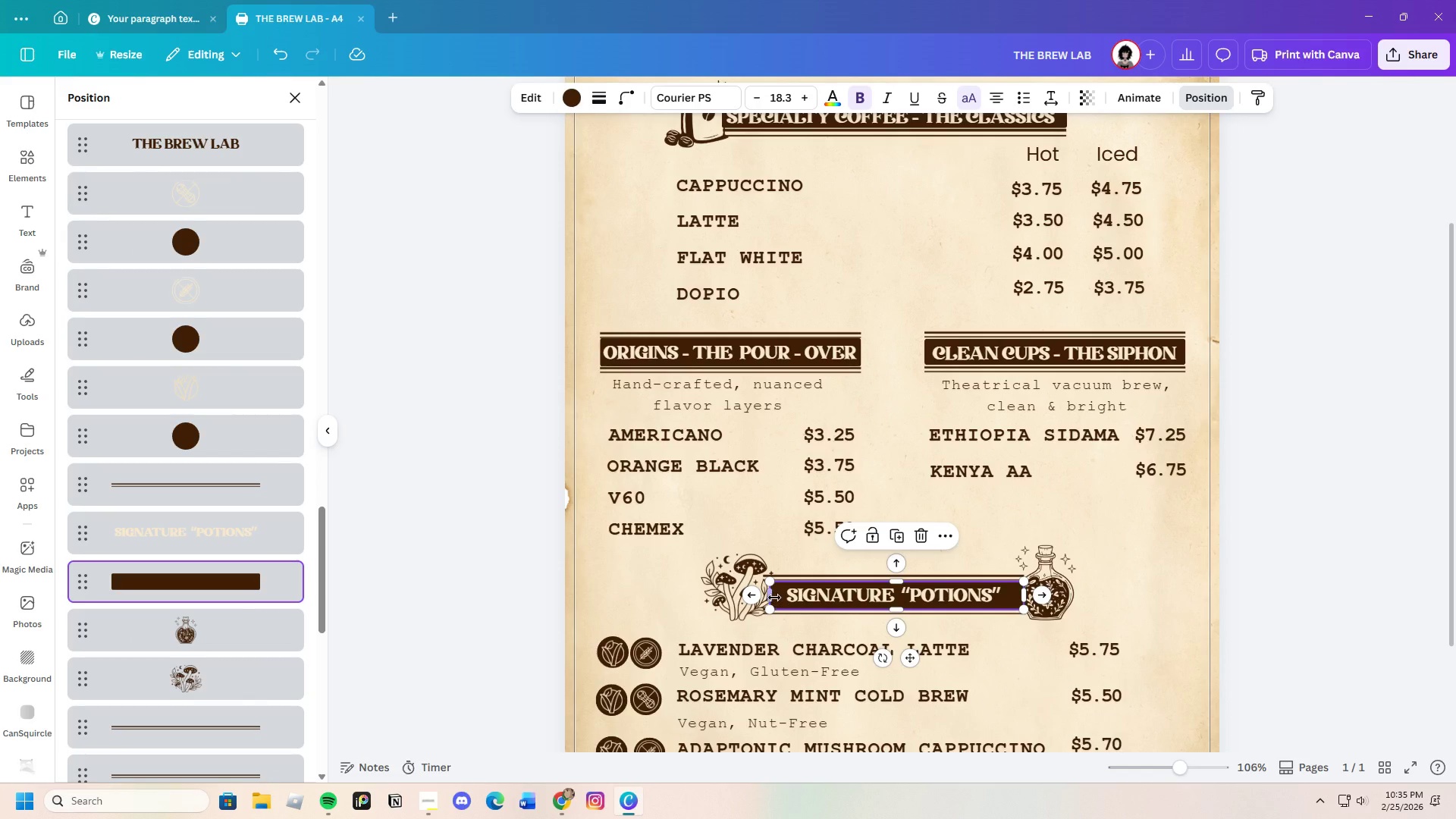 
left_click_drag(start_coordinate=[771, 598], to_coordinate=[767, 598])
 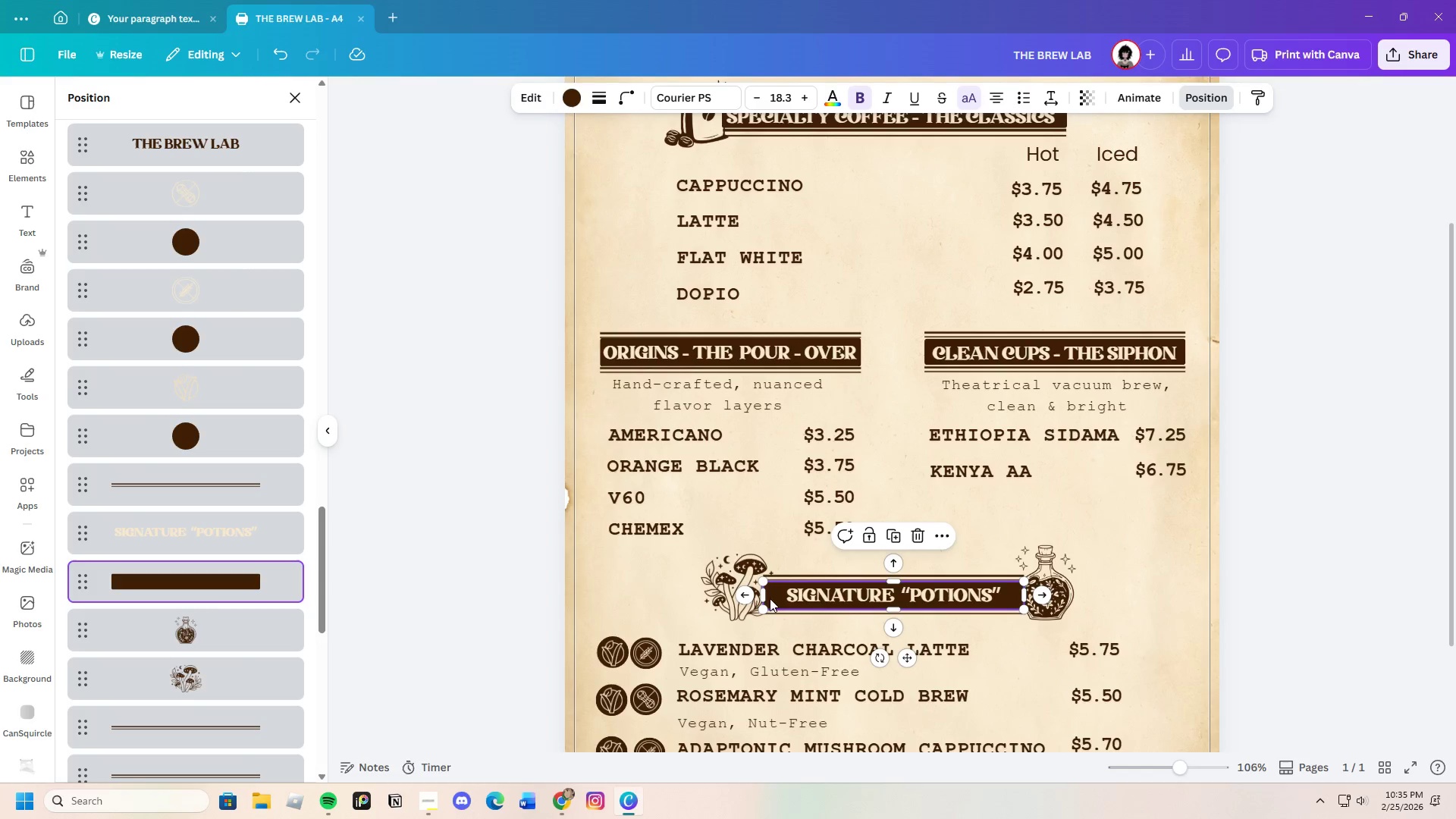 
wait(8.62)
 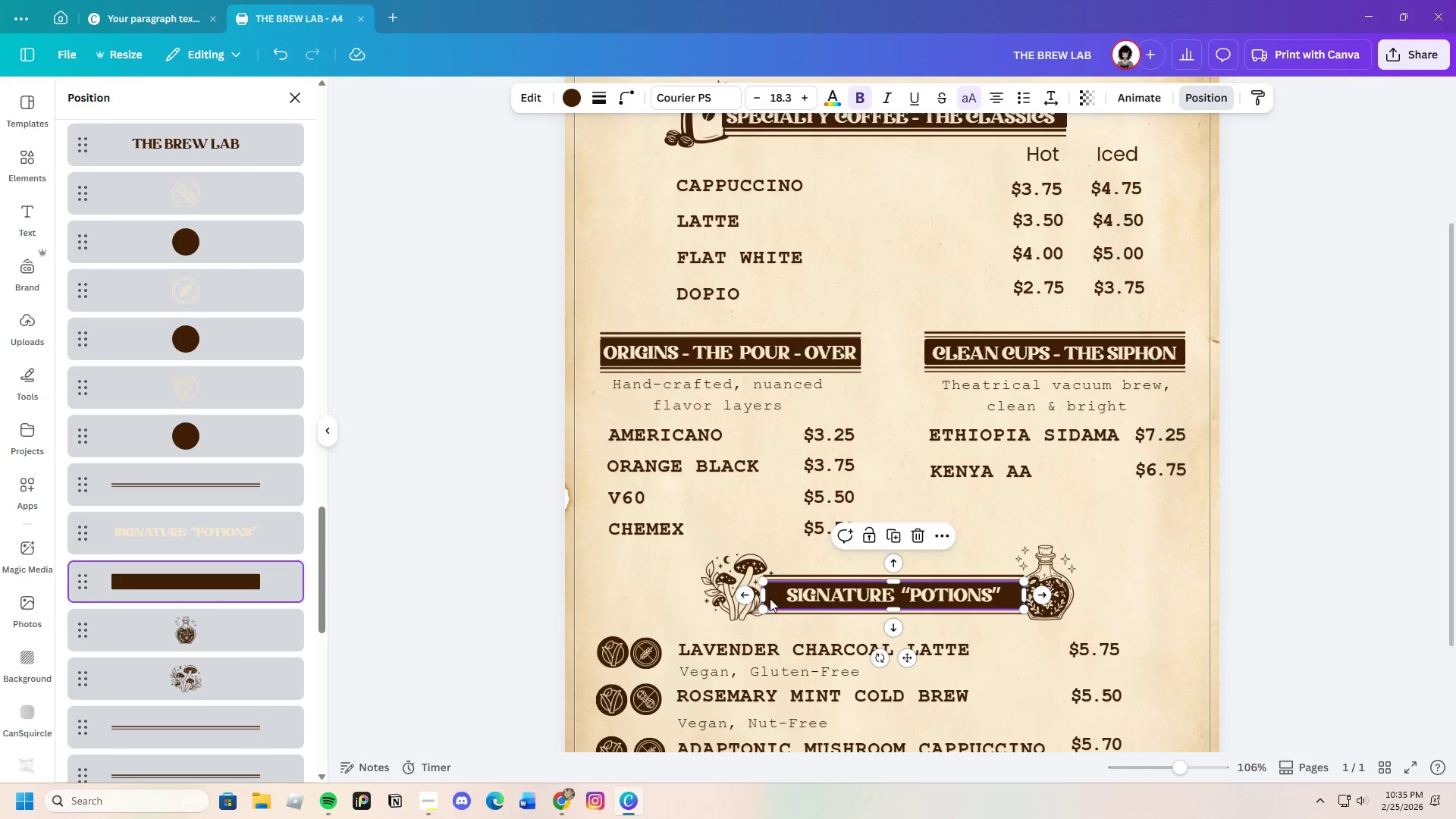 
left_click_drag(start_coordinate=[739, 597], to_coordinate=[742, 597])
 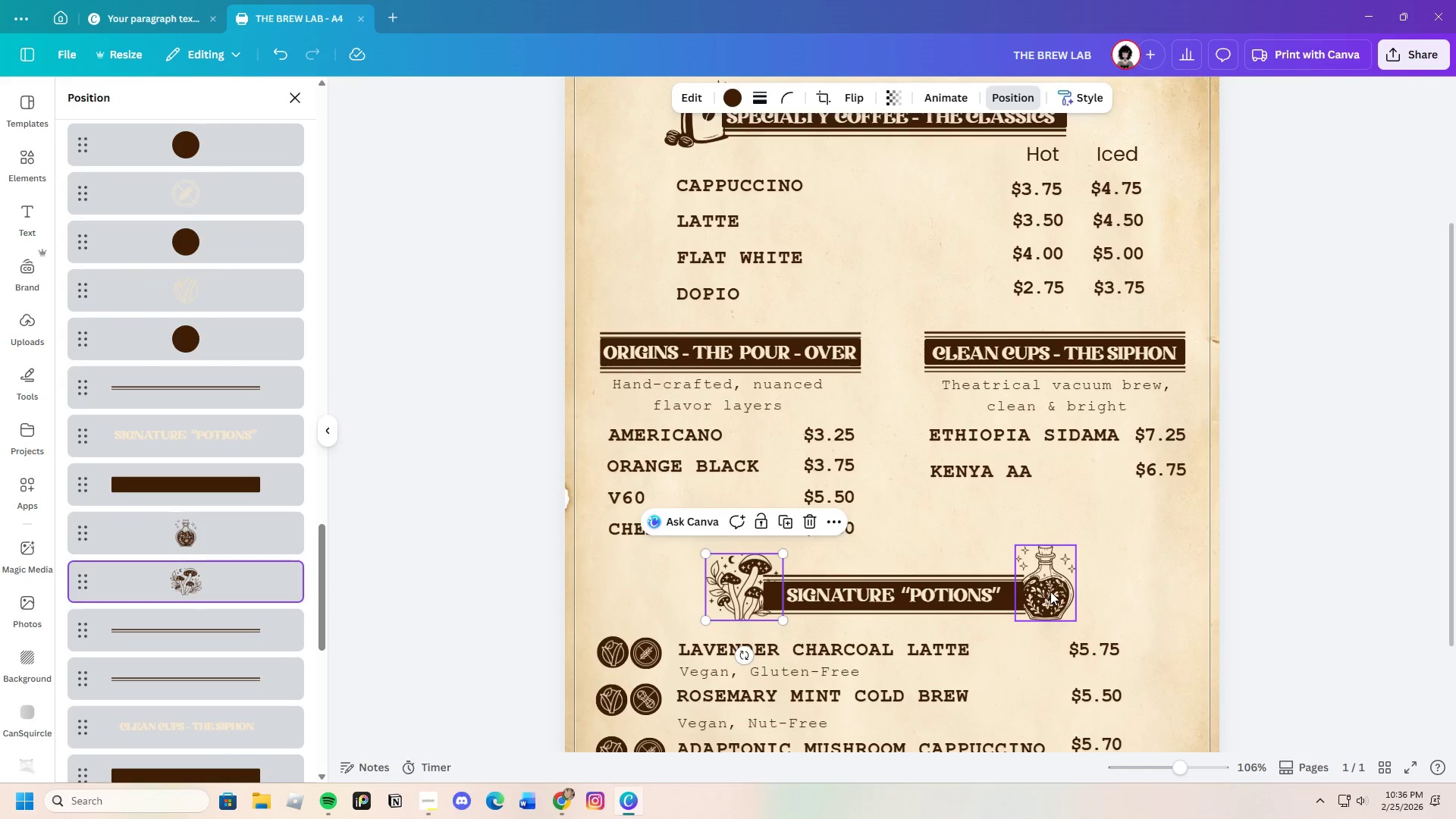 
left_click_drag(start_coordinate=[1051, 592], to_coordinate=[1047, 592])
 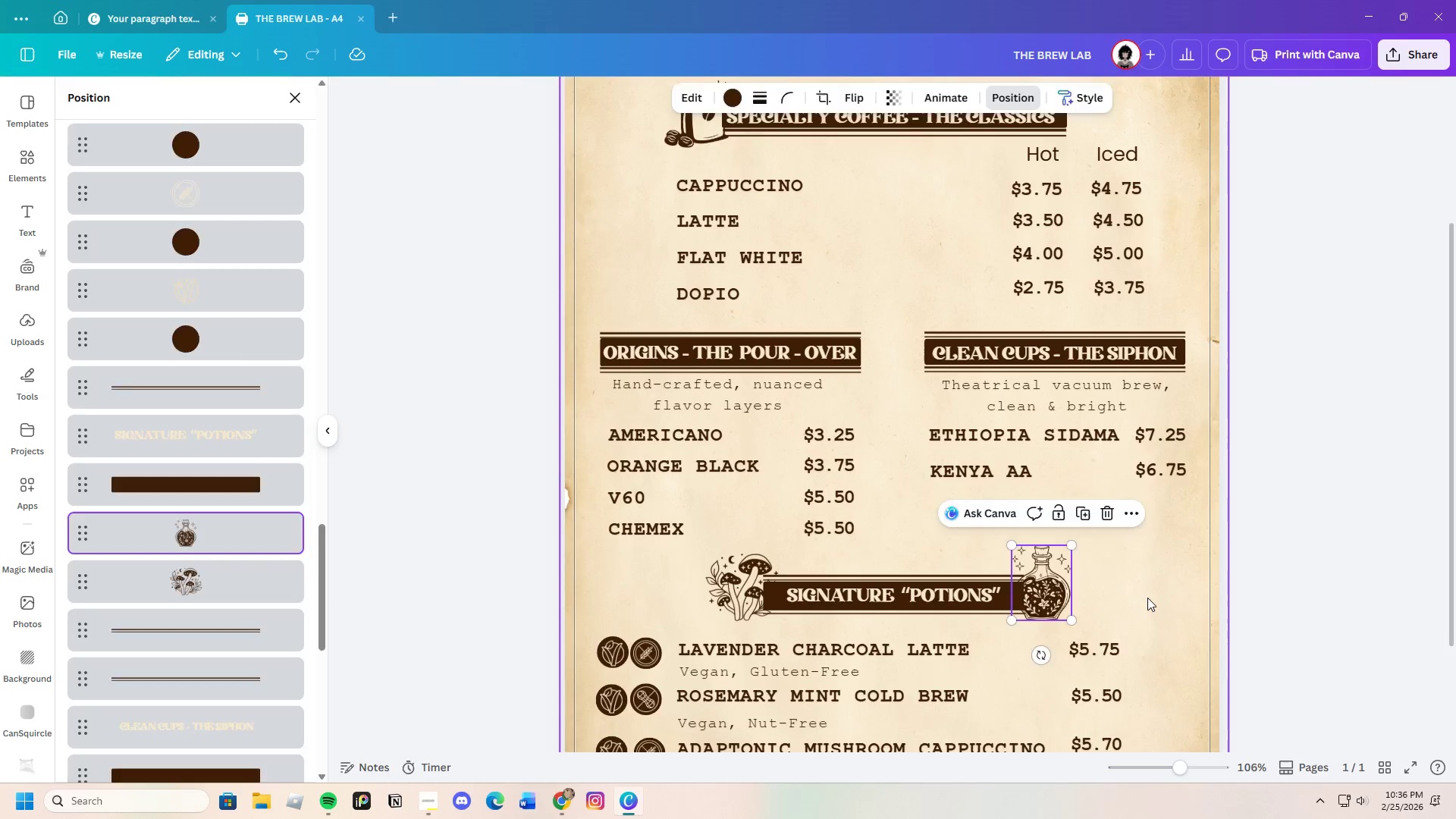 
left_click([1147, 598])
 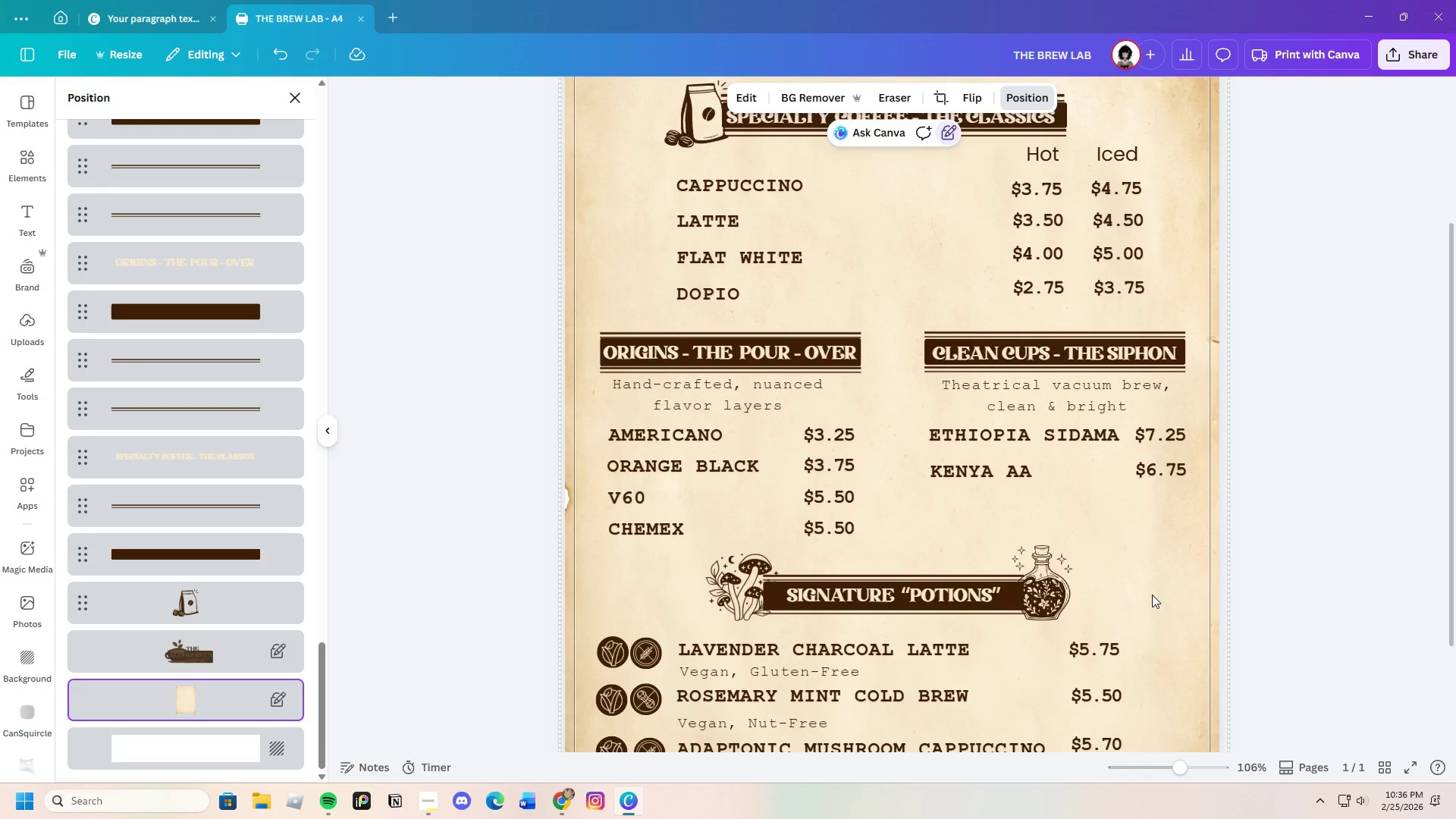 
scroll: coordinate [1135, 603], scroll_direction: down, amount: 2.0
 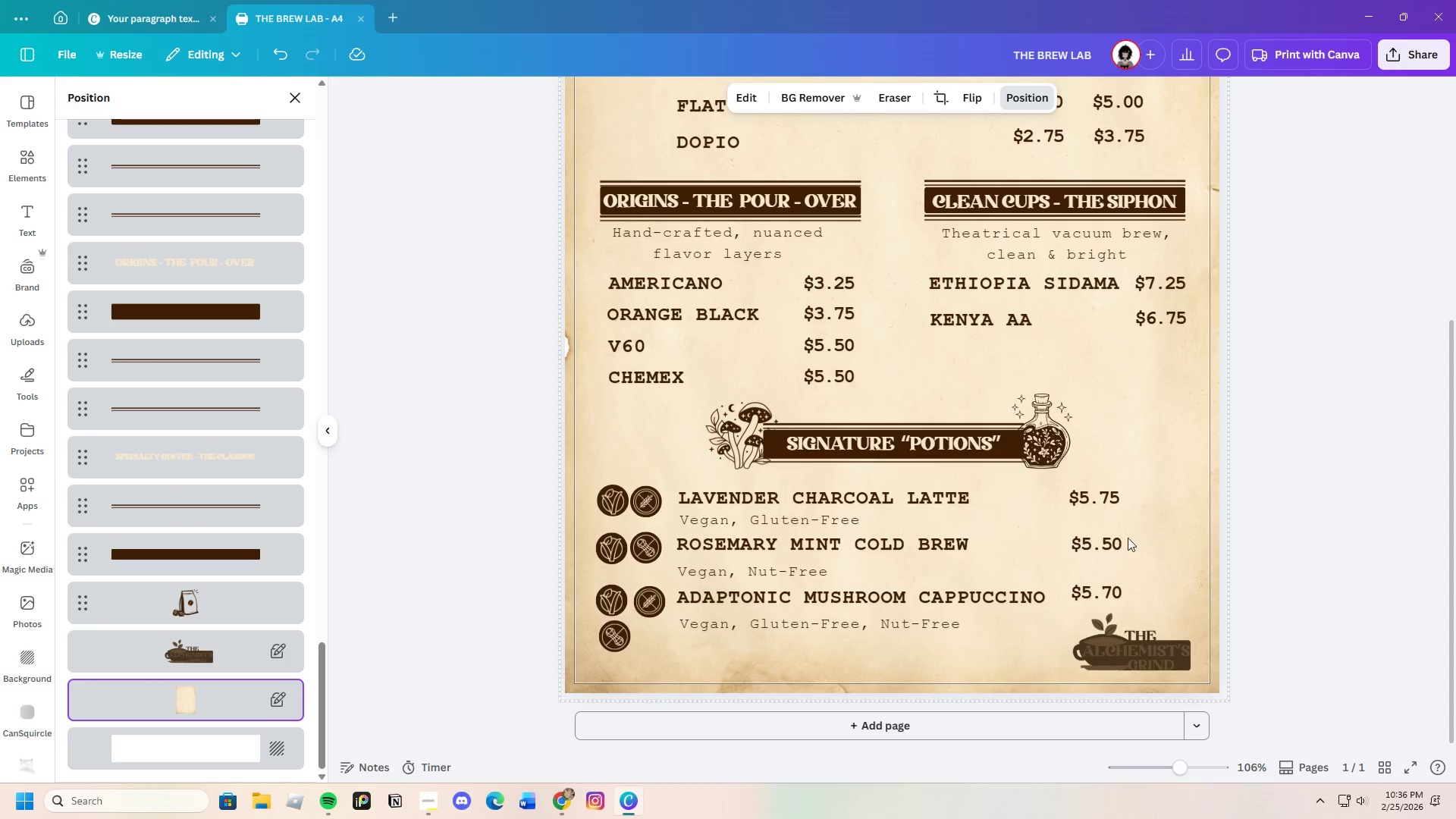 
scroll: coordinate [1124, 497], scroll_direction: up, amount: 1.0
 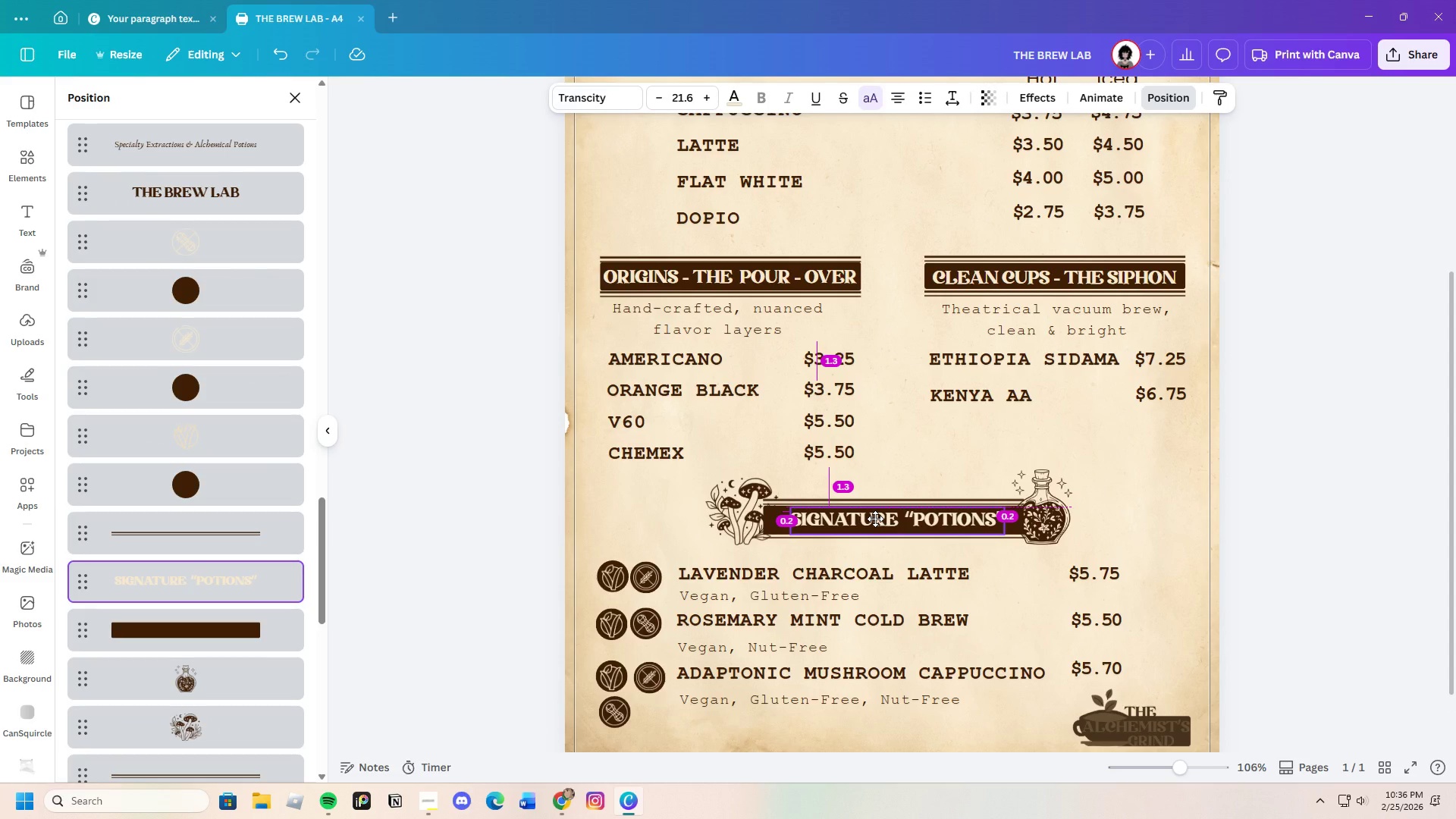 
left_click([1231, 517])
 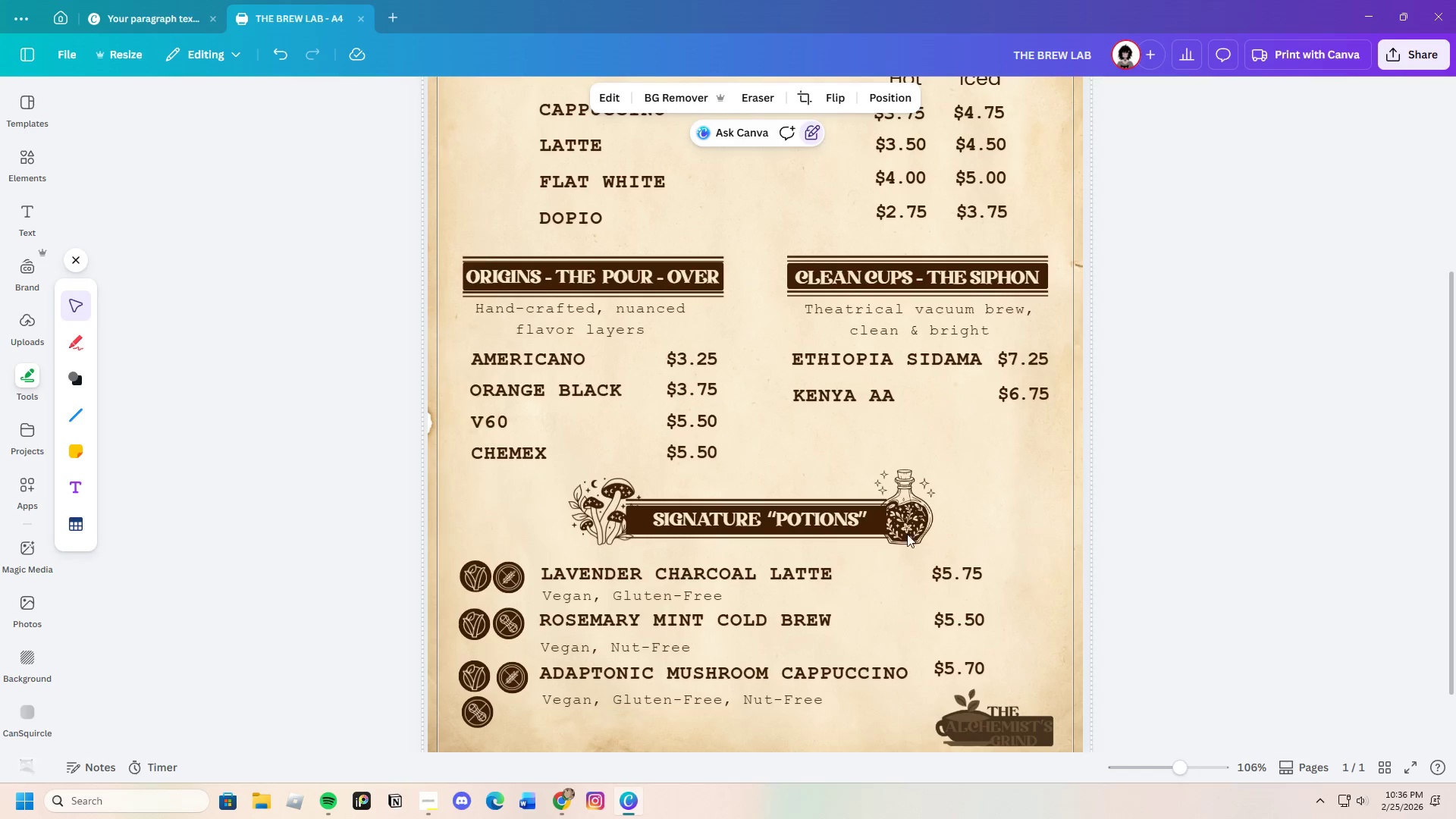 
left_click_drag(start_coordinate=[760, 515], to_coordinate=[755, 515])
 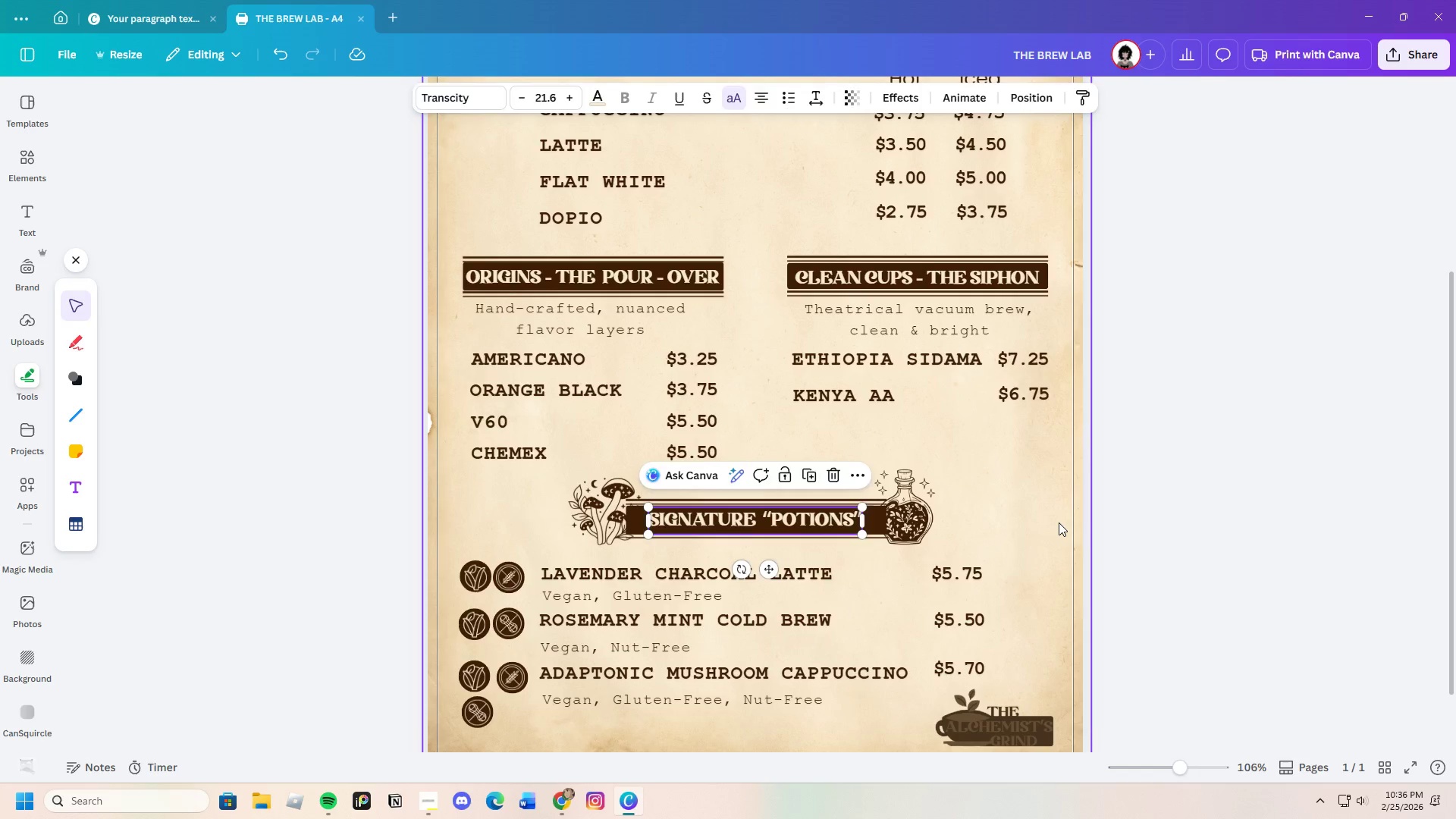 
left_click([1059, 522])
 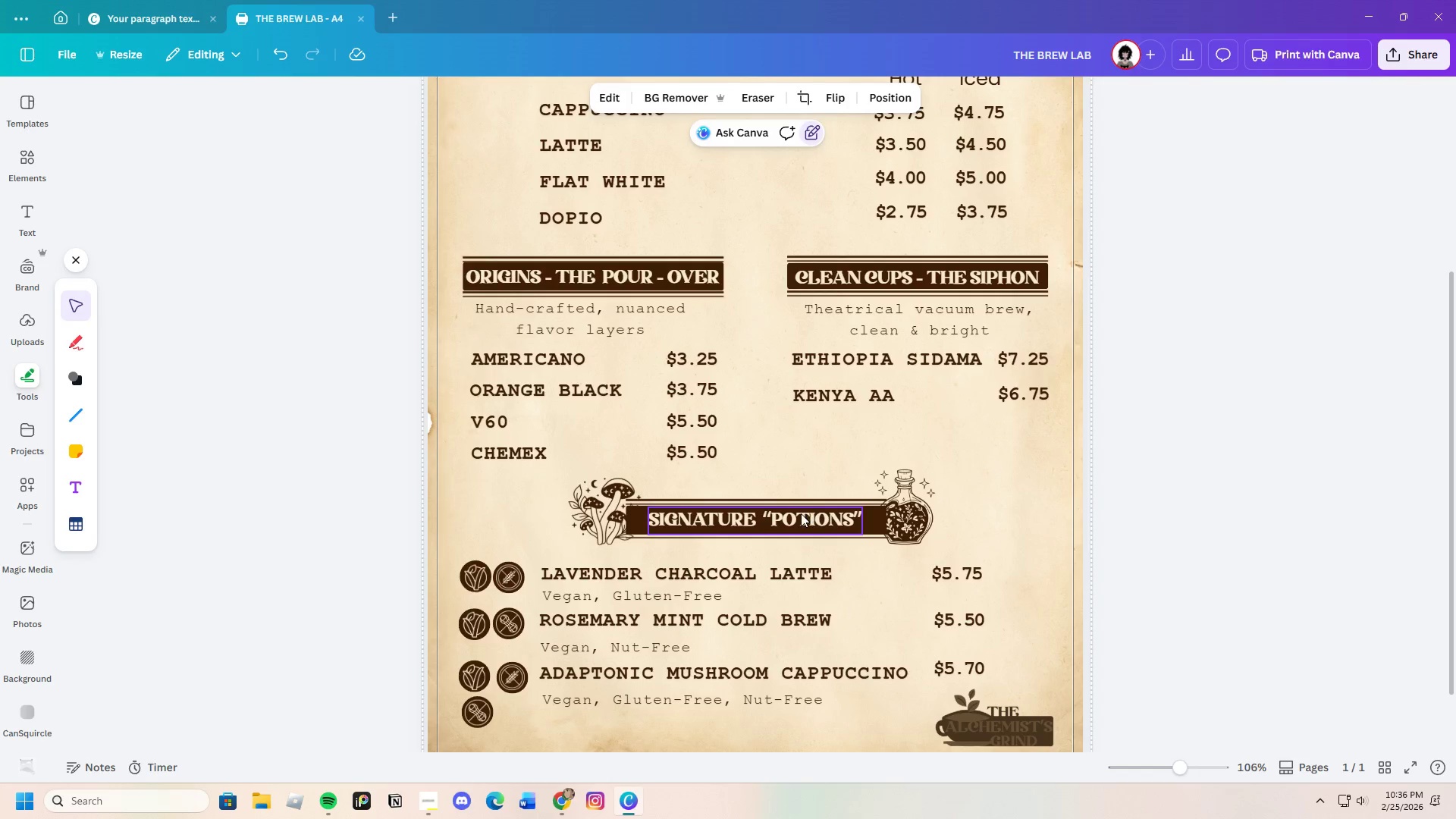 
left_click_drag(start_coordinate=[799, 513], to_coordinate=[802, 513])
 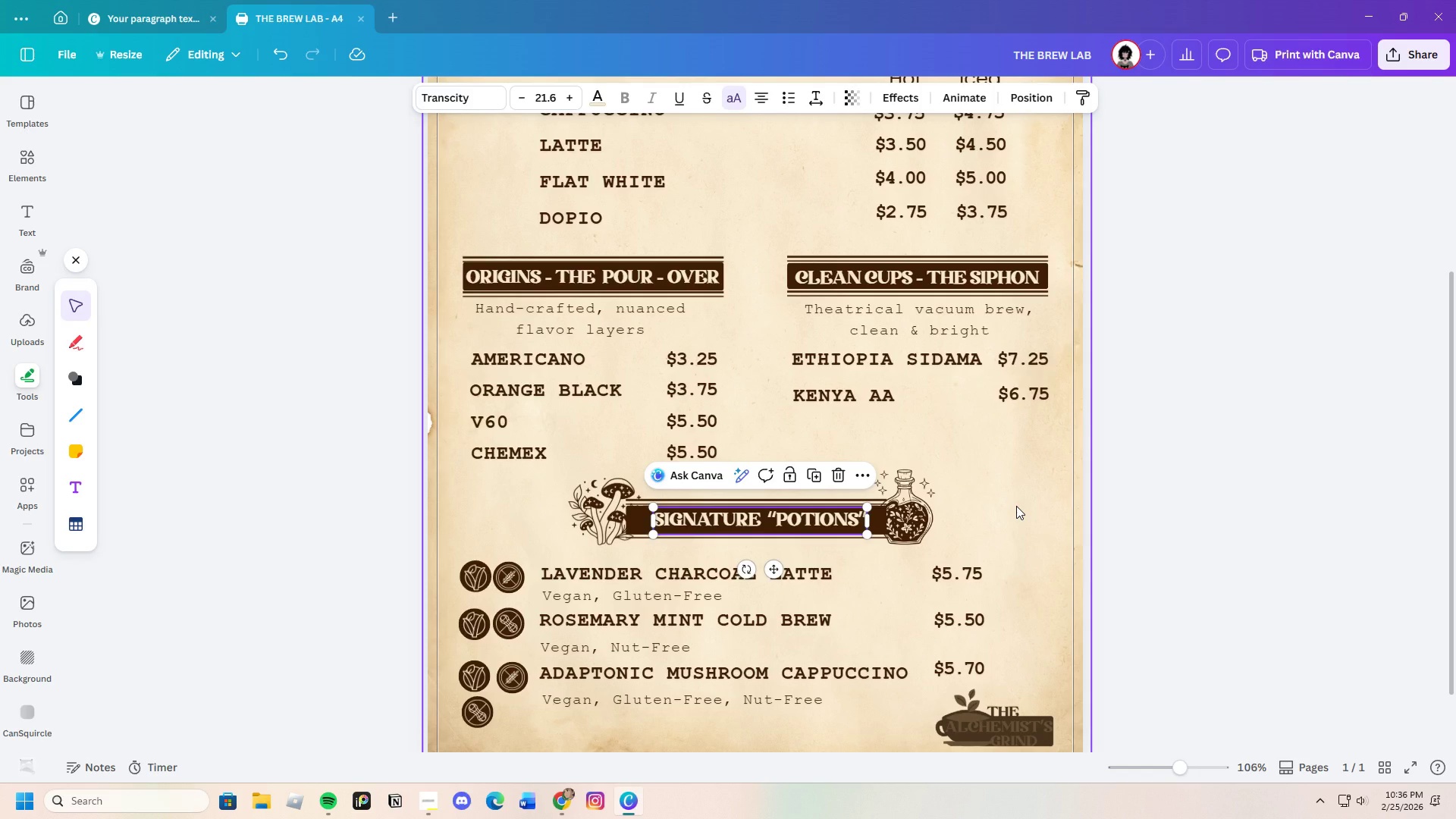 
left_click([1016, 506])
 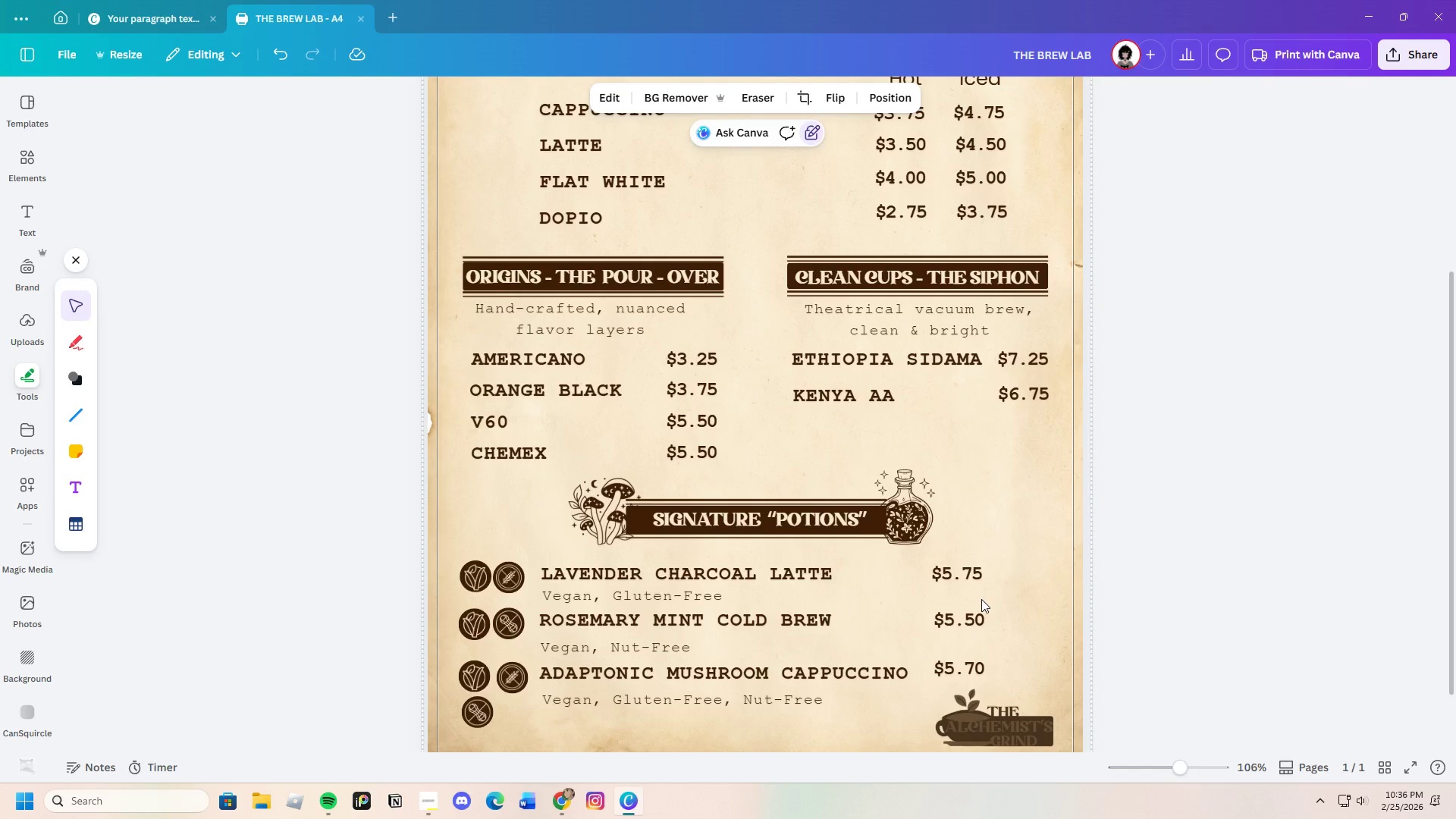 
scroll: coordinate [981, 599], scroll_direction: up, amount: 2.0
 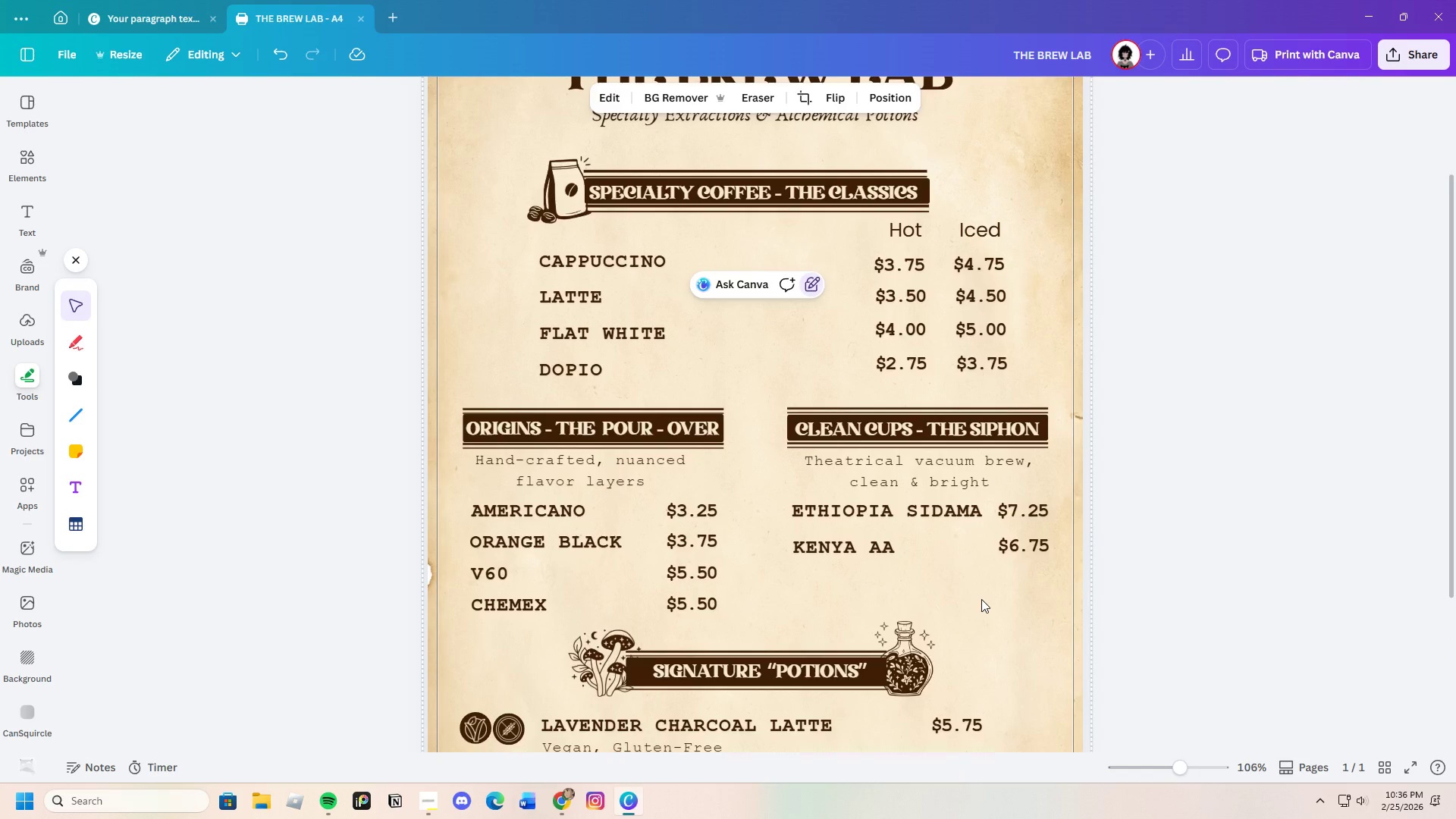 
scroll: coordinate [981, 599], scroll_direction: down, amount: 3.0
 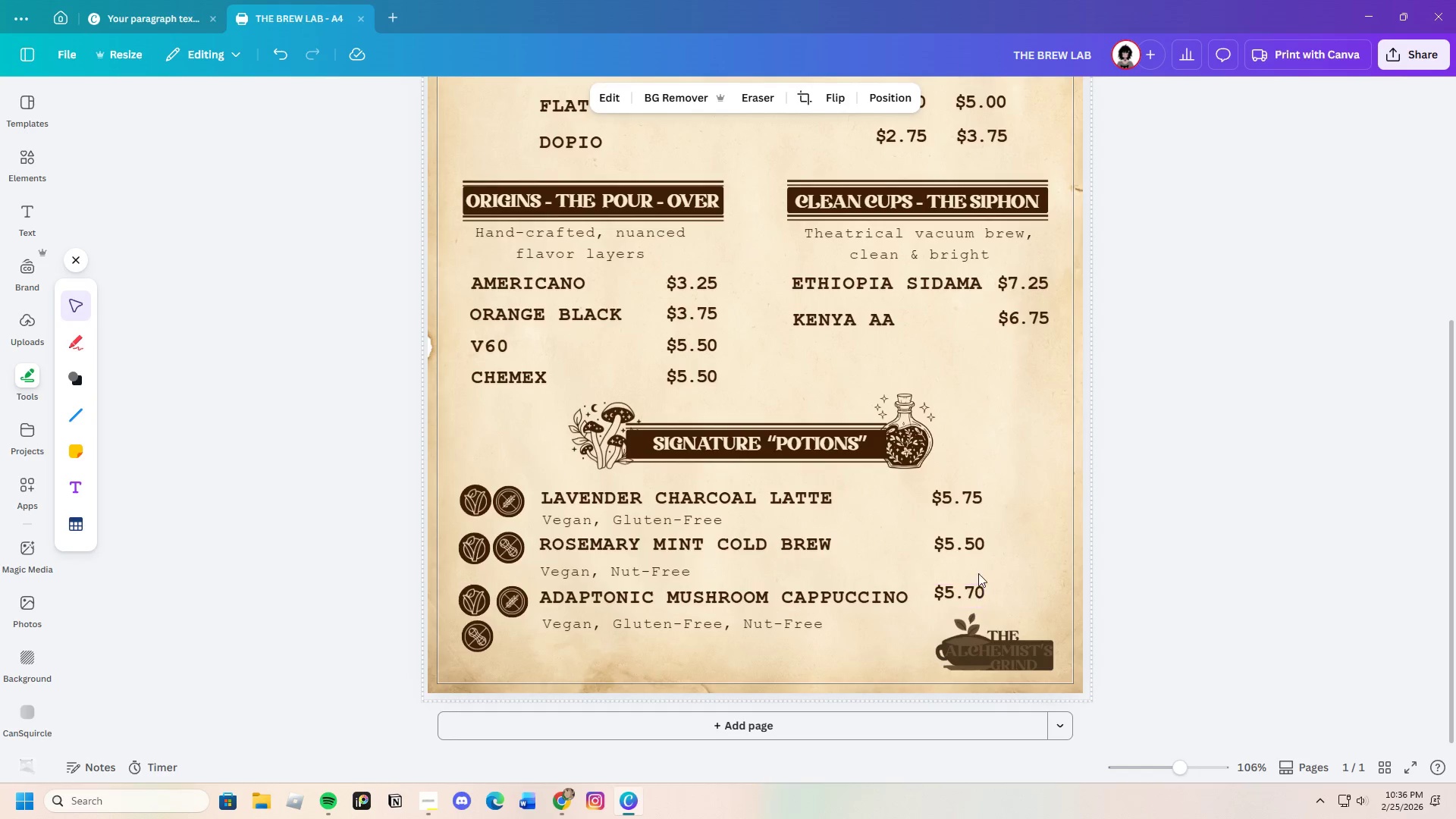 
scroll: coordinate [978, 543], scroll_direction: up, amount: 4.0
 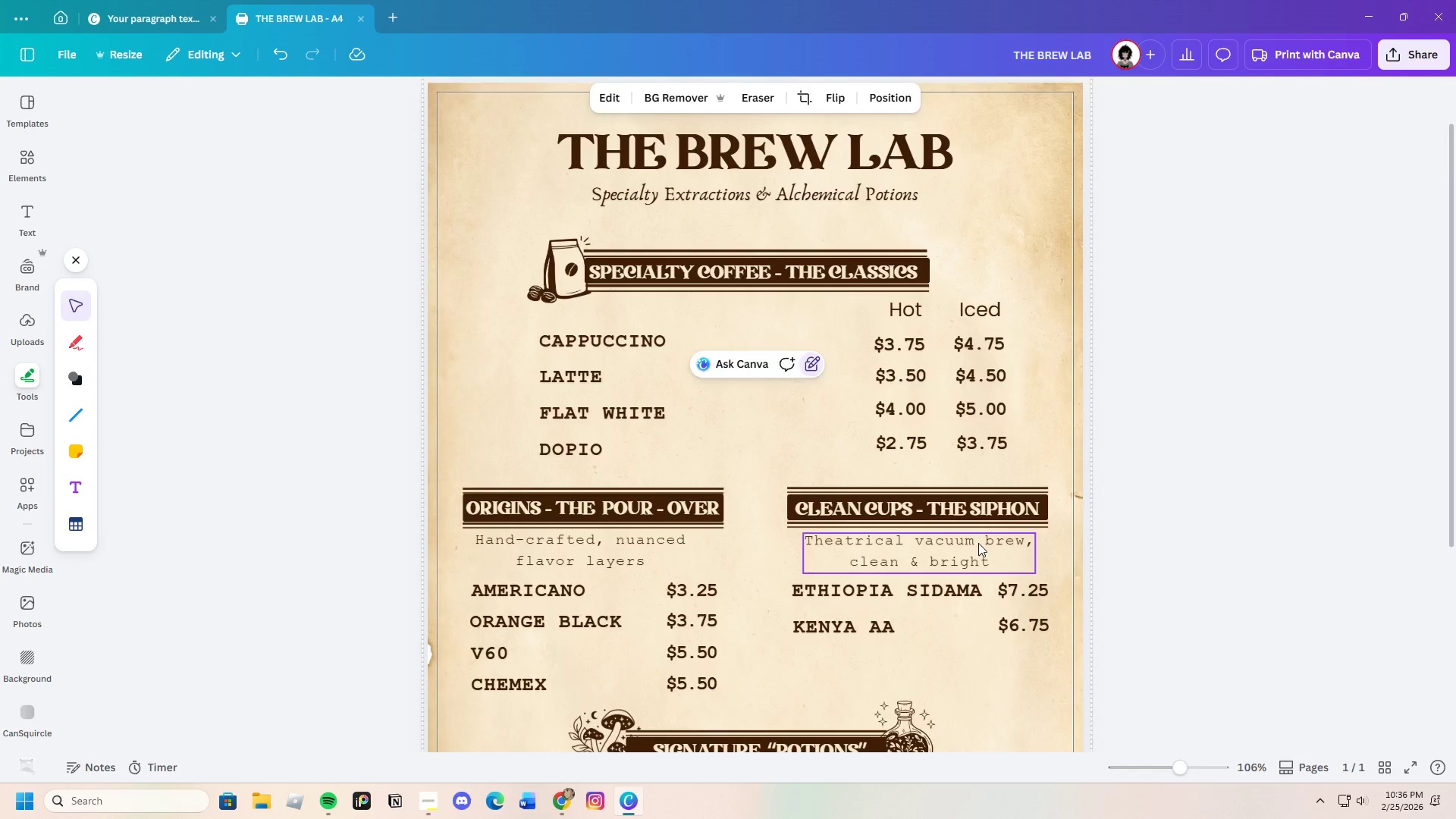 
scroll: coordinate [1031, 566], scroll_direction: down, amount: 5.0
 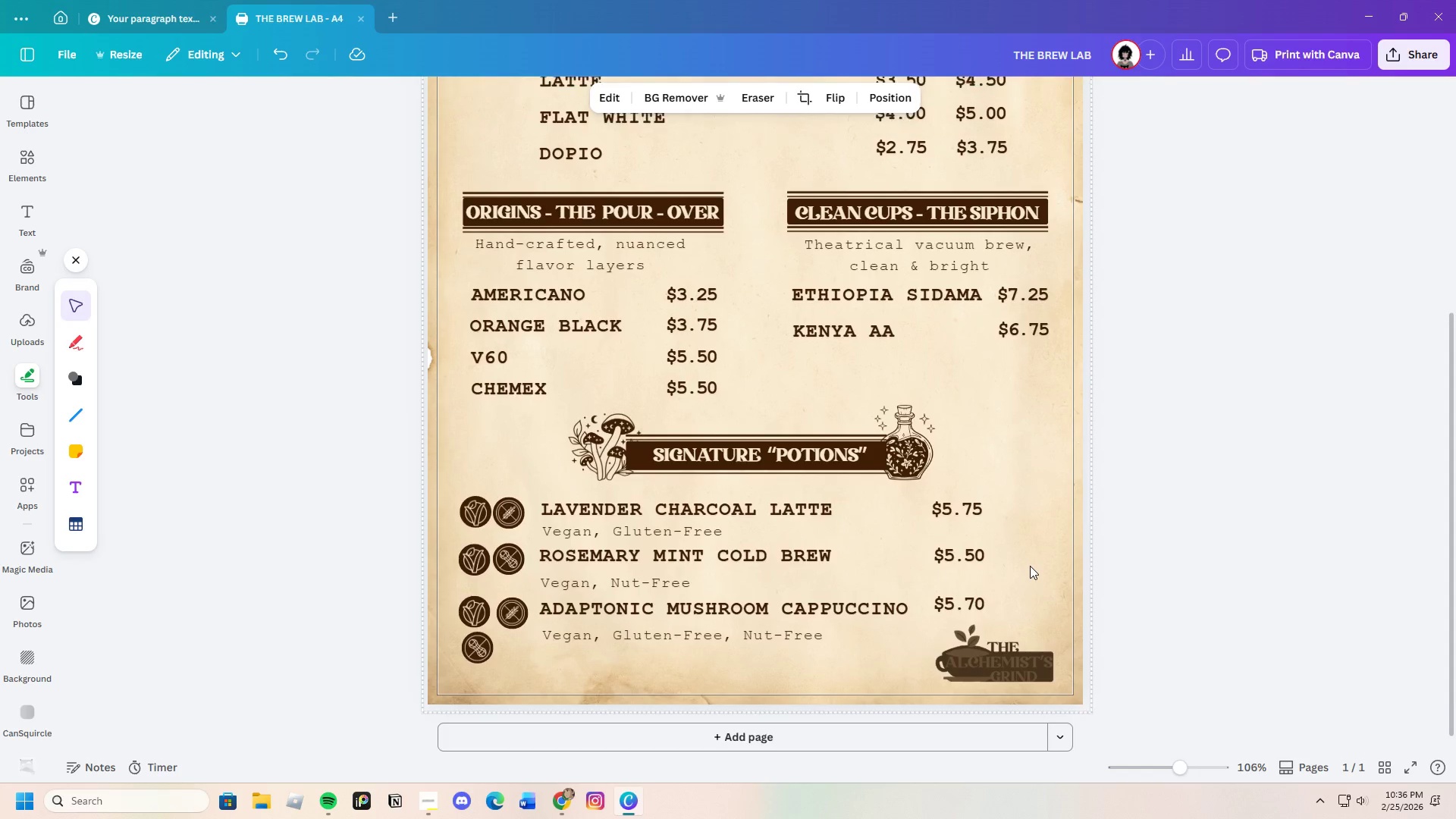 
scroll: coordinate [1029, 563], scroll_direction: up, amount: 5.0
 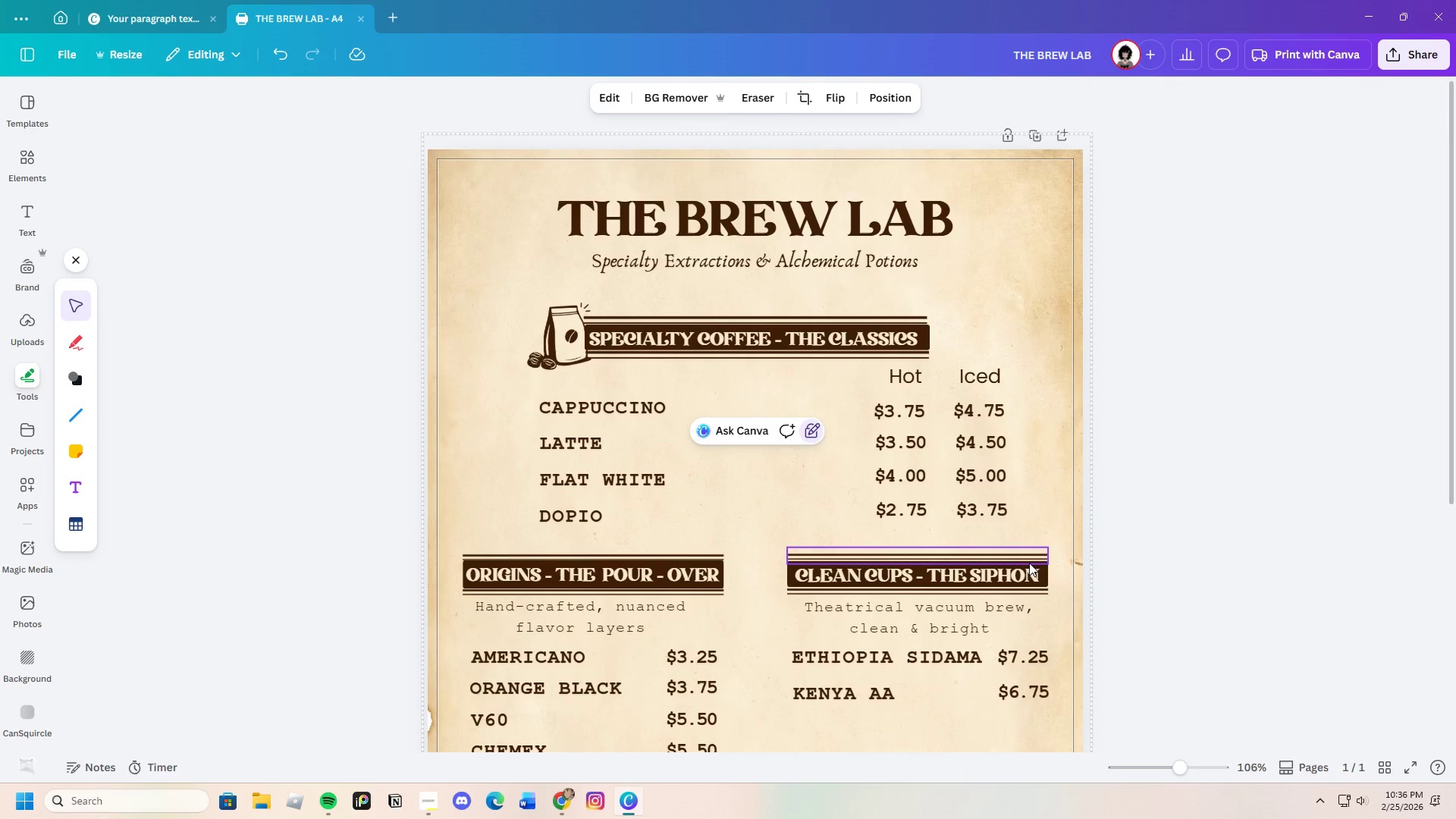 
scroll: coordinate [1012, 578], scroll_direction: down, amount: 6.0
 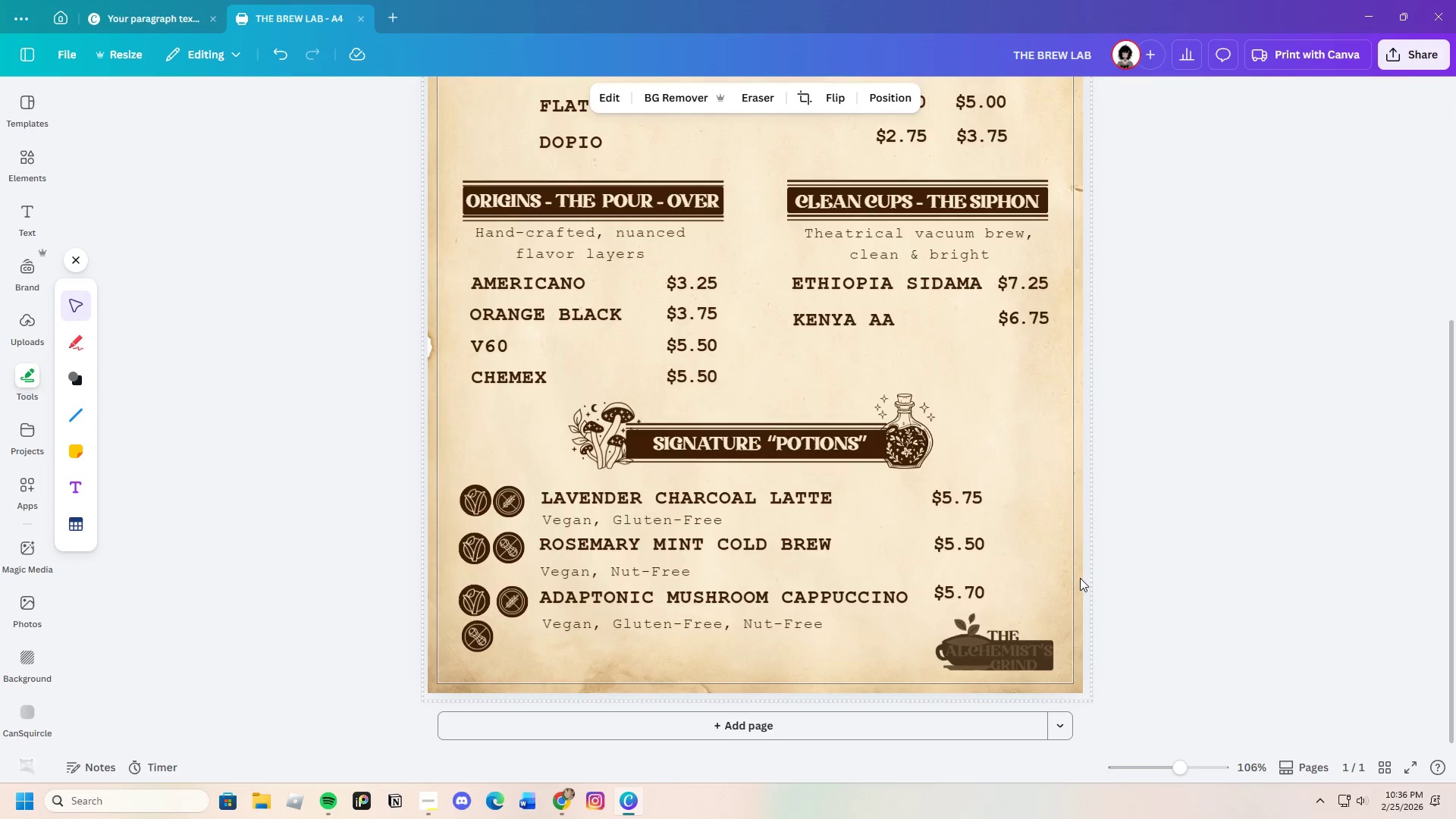 
scroll: coordinate [1049, 582], scroll_direction: up, amount: 5.0
 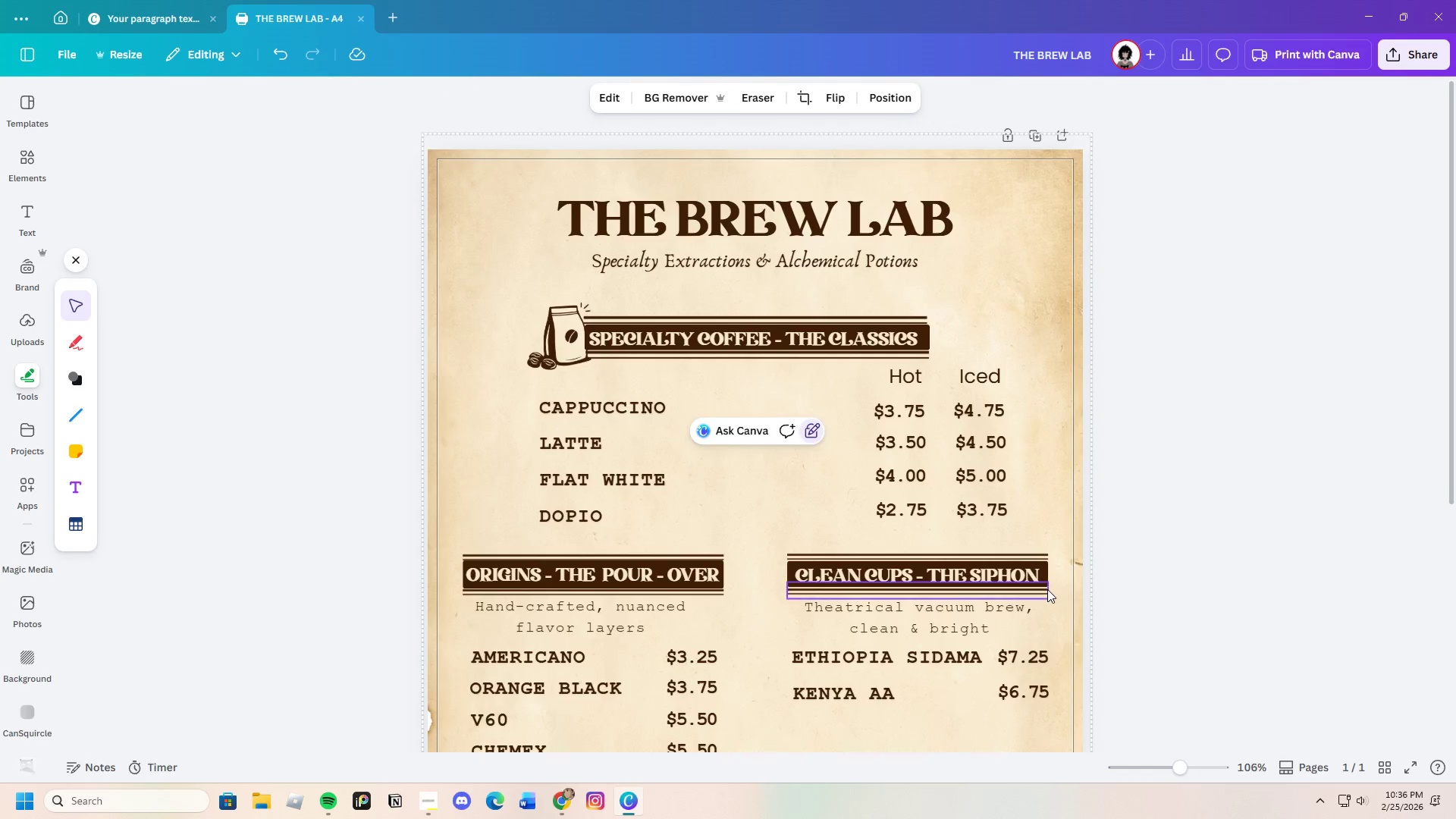 
scroll: coordinate [1046, 585], scroll_direction: down, amount: 3.0
 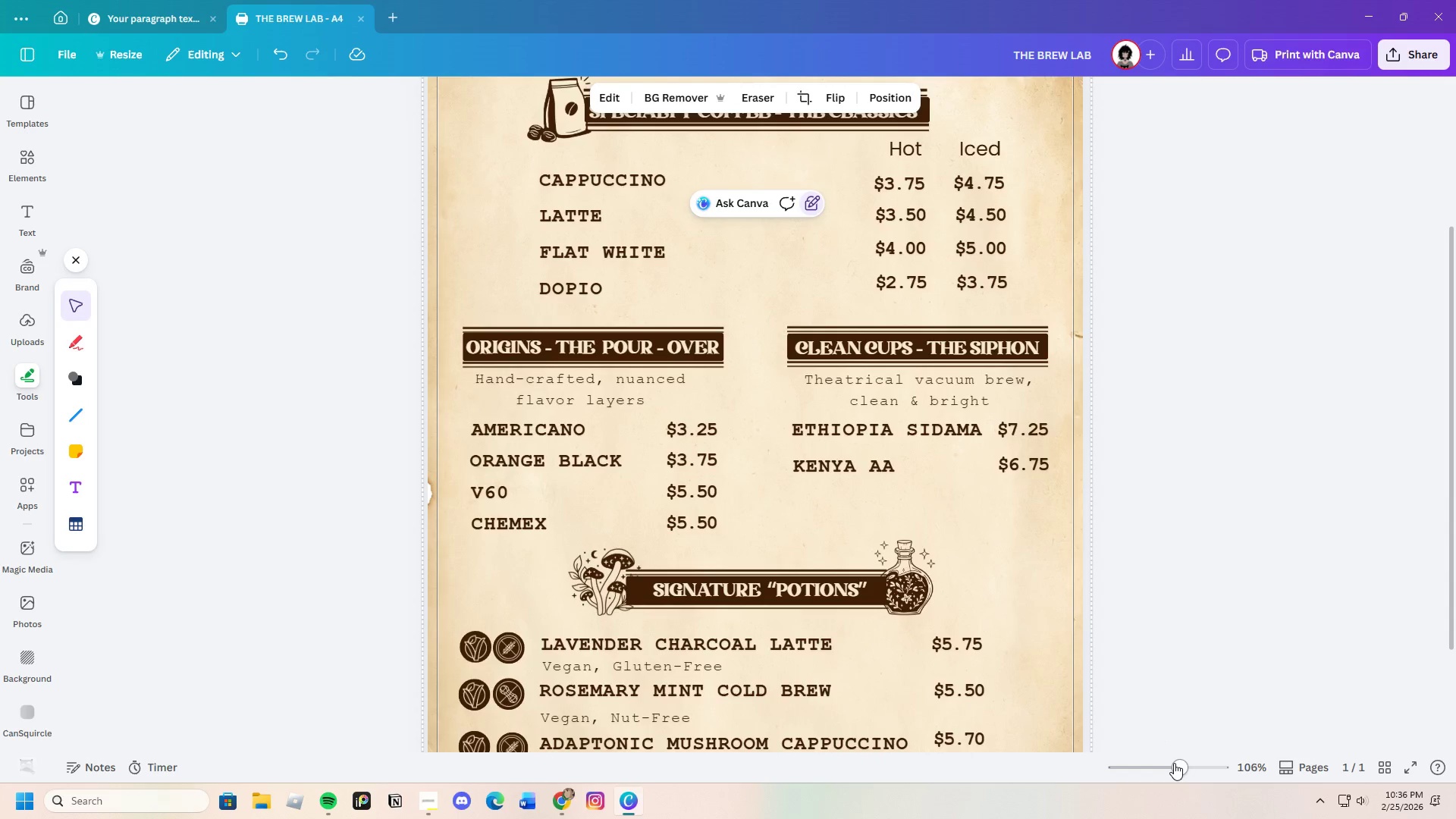 
left_click_drag(start_coordinate=[1174, 763], to_coordinate=[1172, 768])
 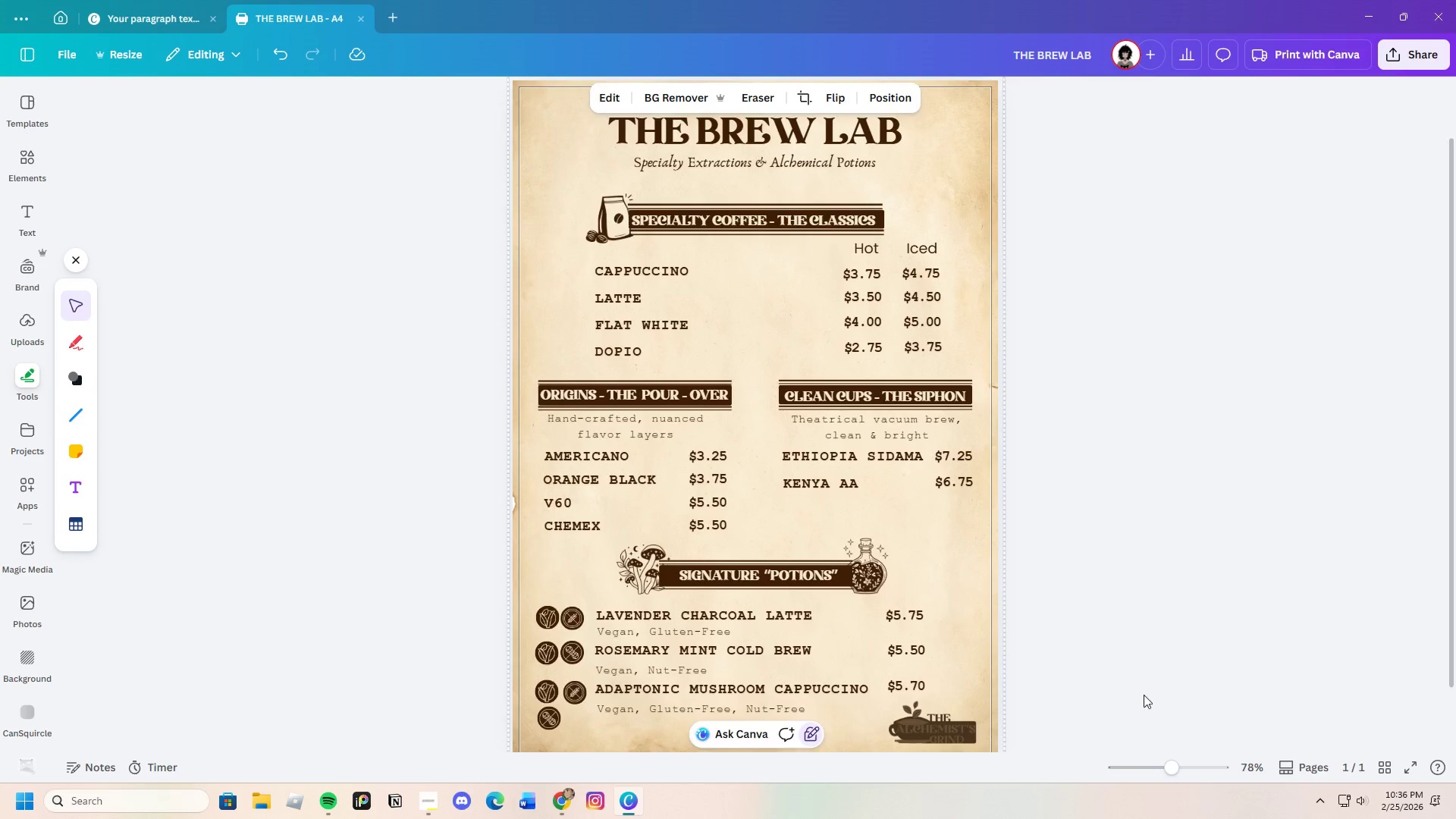 
scroll: coordinate [1139, 672], scroll_direction: down, amount: 2.0
 